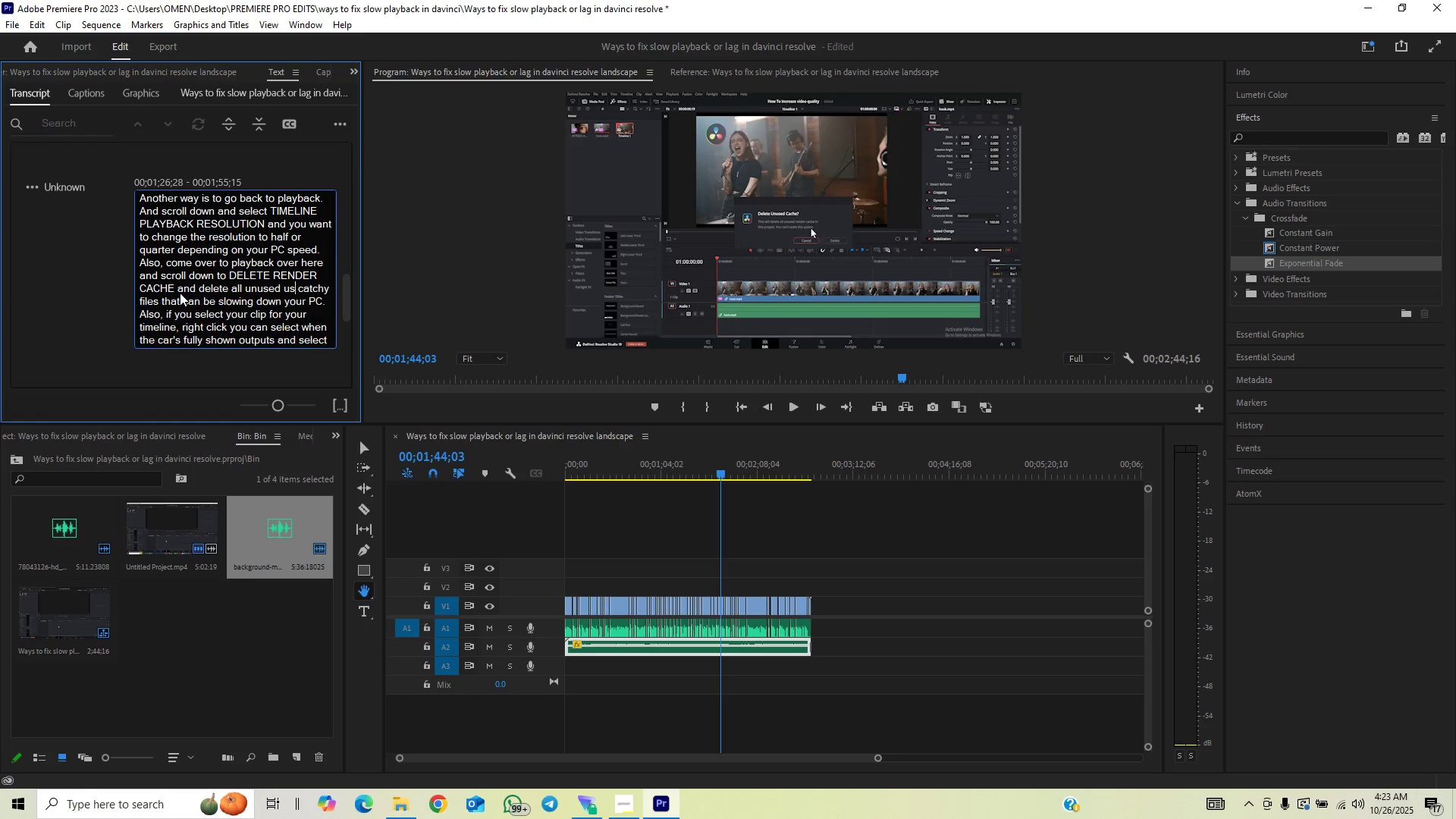 
key(Backspace)
 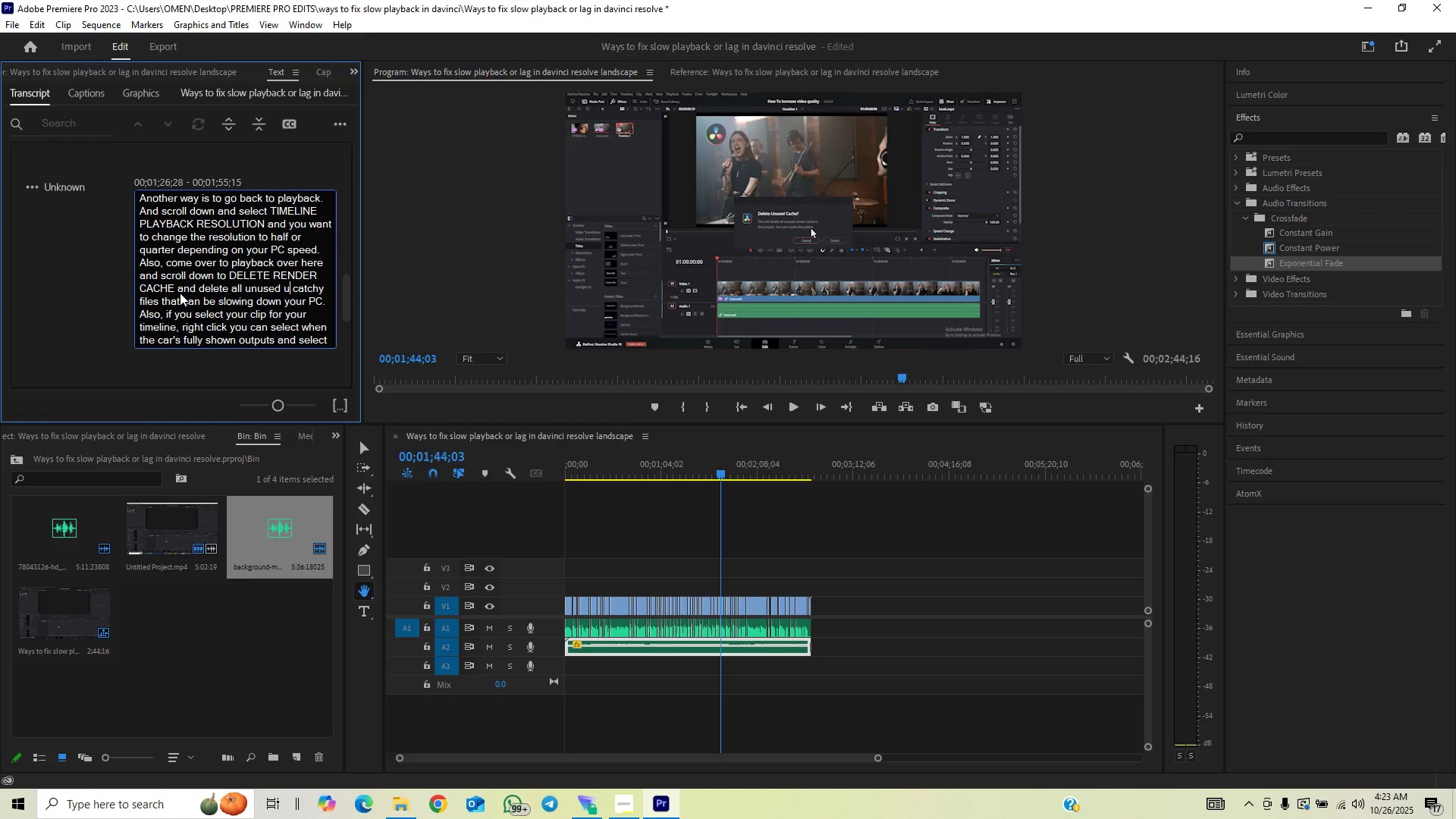 
key(Backspace)
 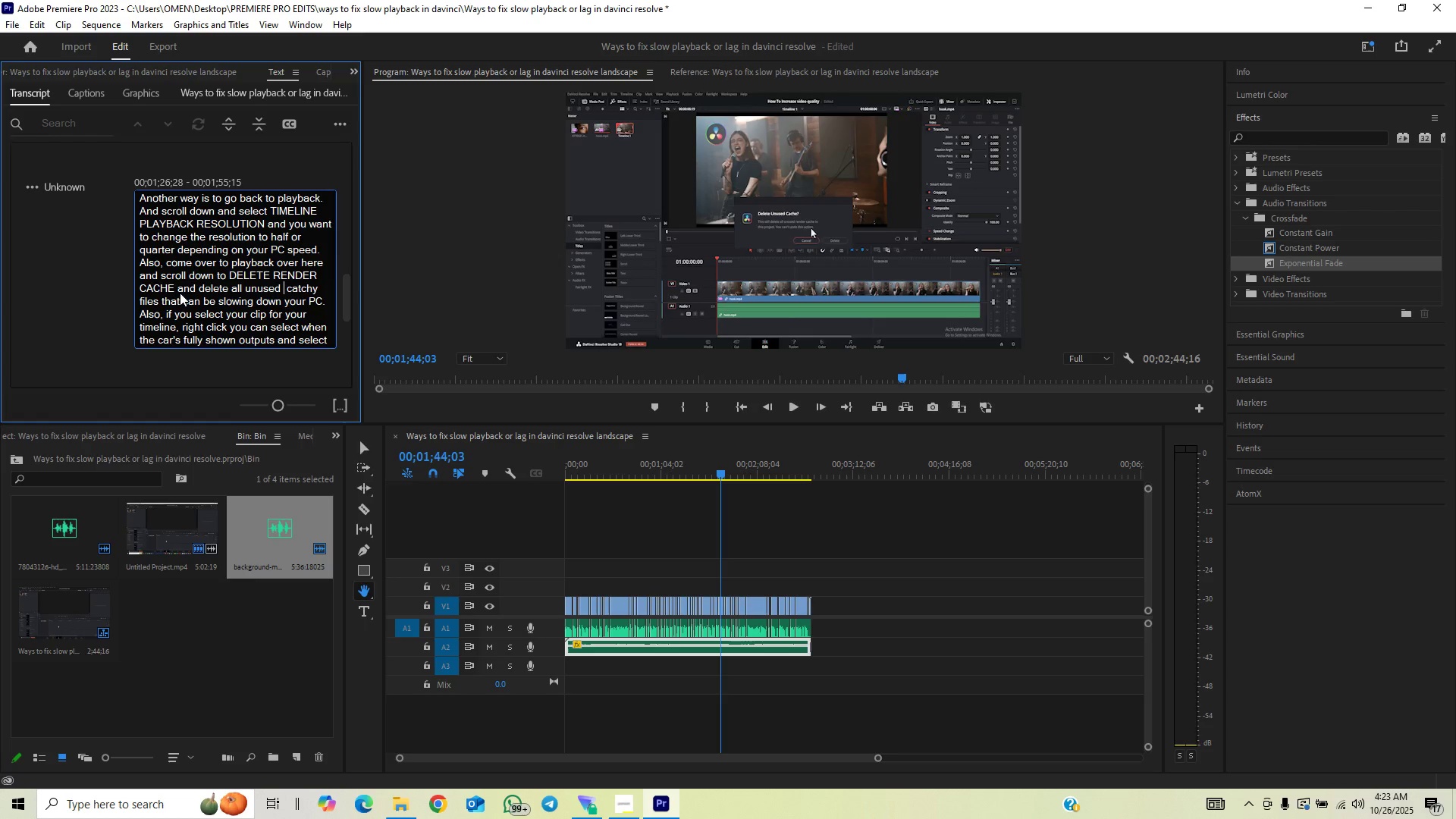 
key(Backspace)
 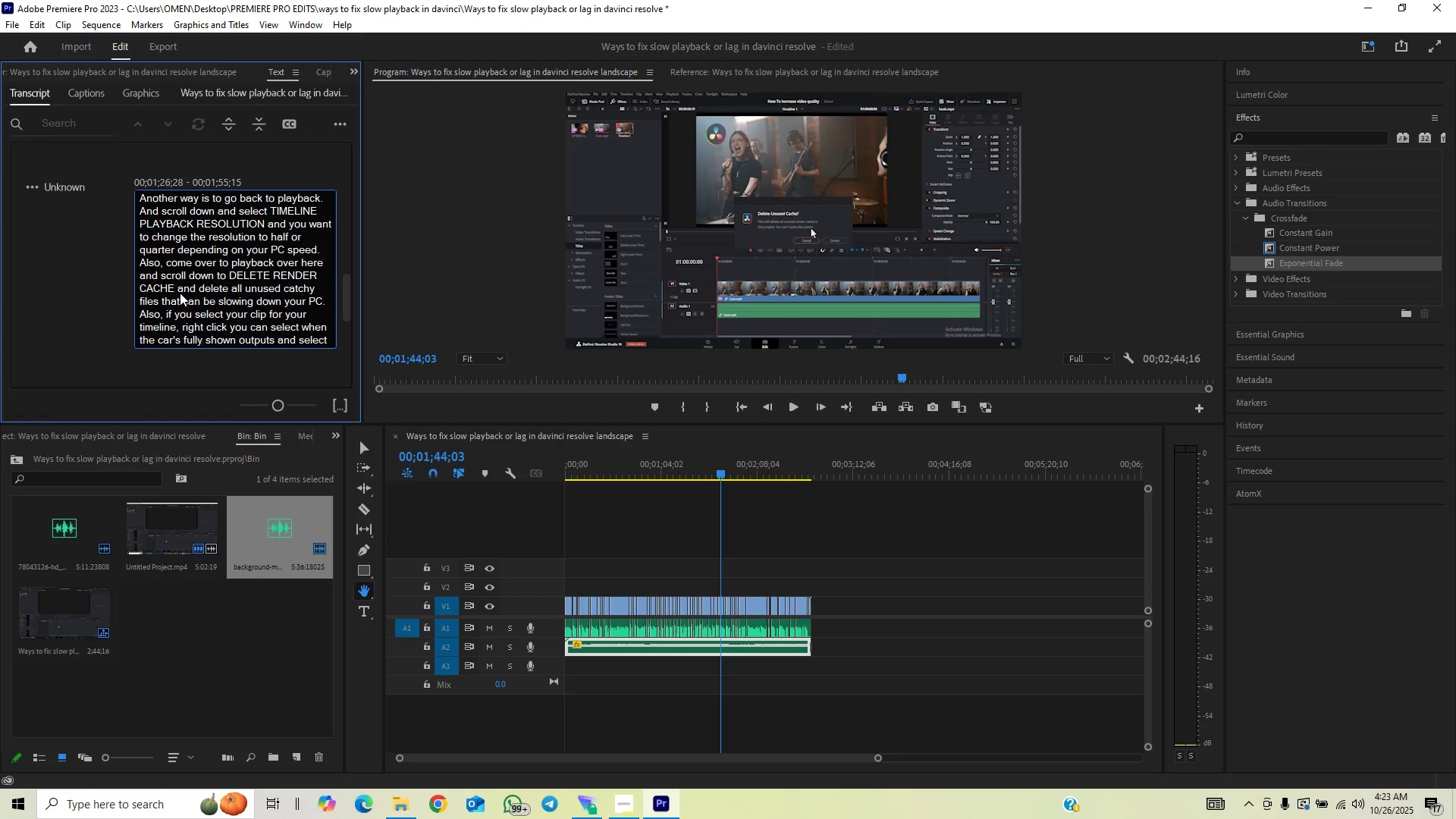 
key(ArrowRight)
 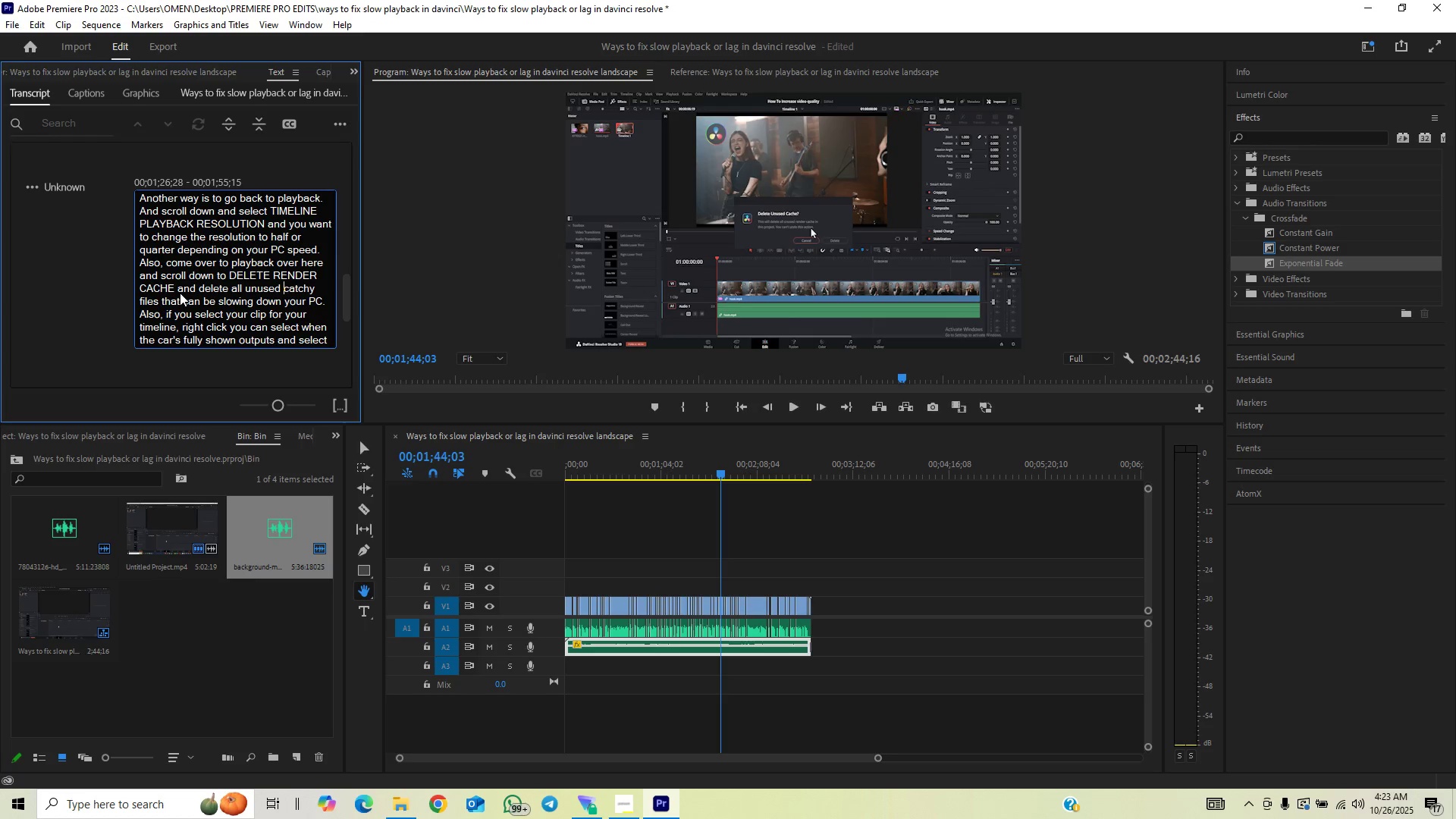 
key(ArrowRight)
 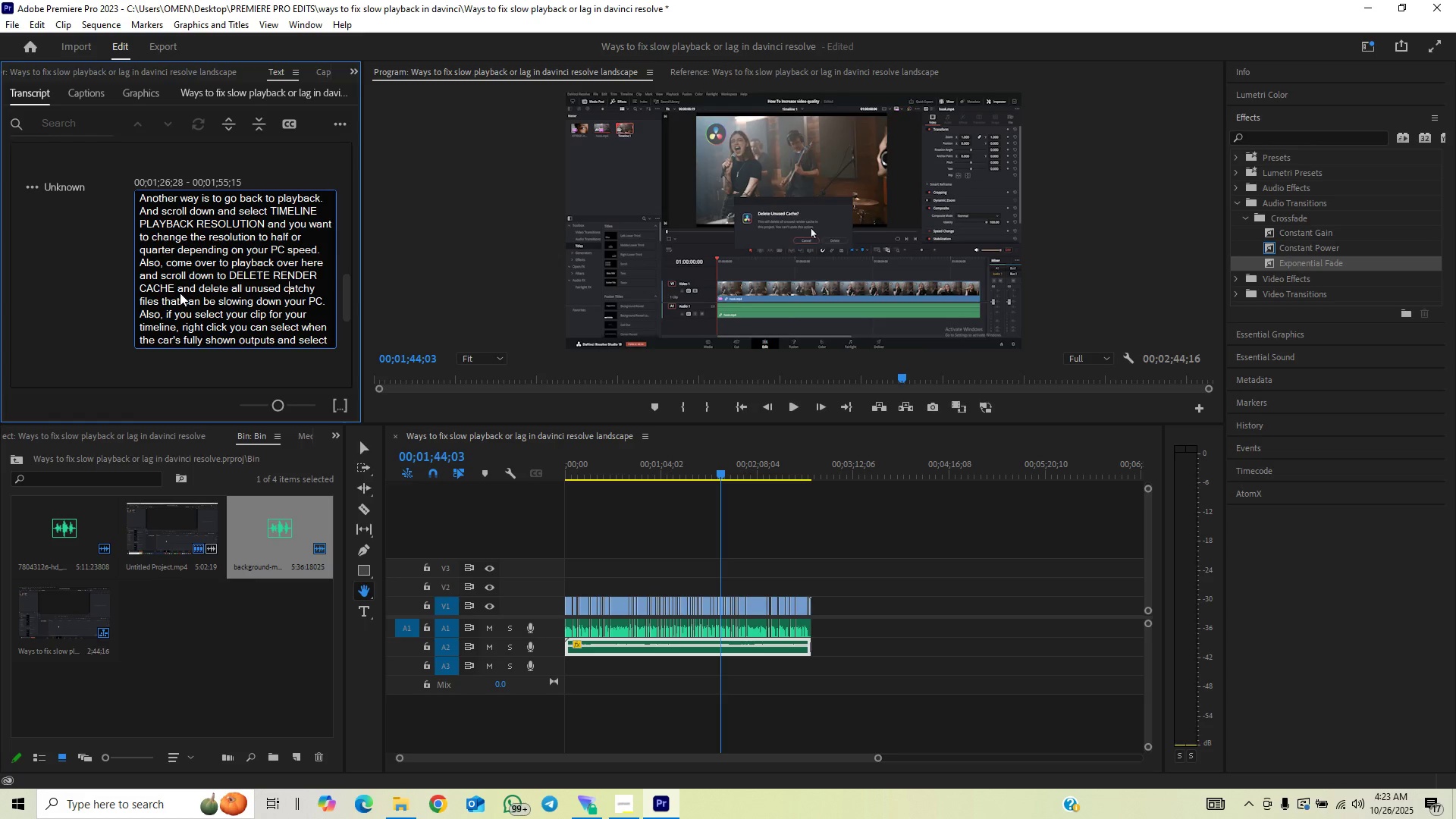 
key(ArrowRight)
 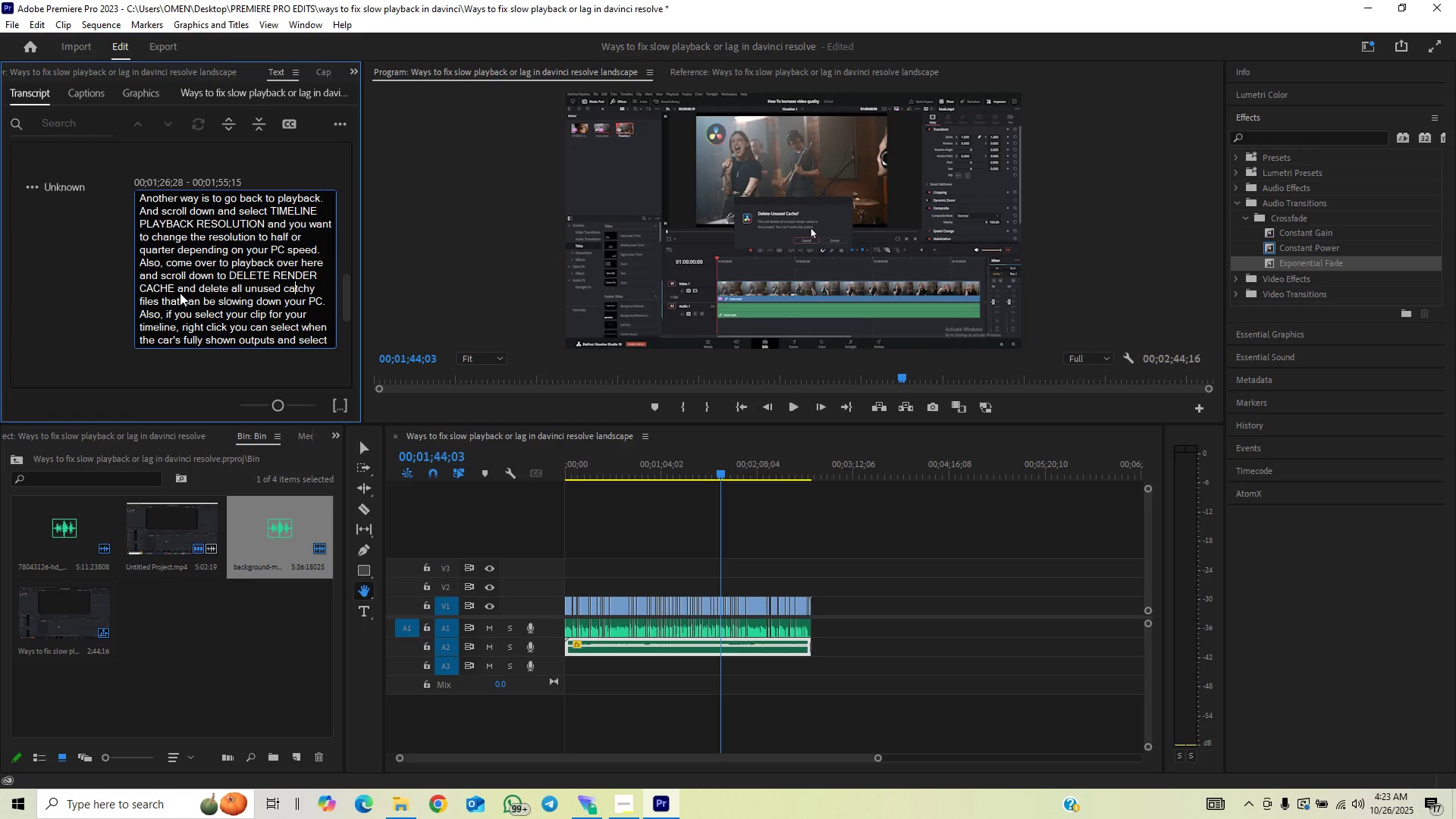 
key(ArrowRight)
 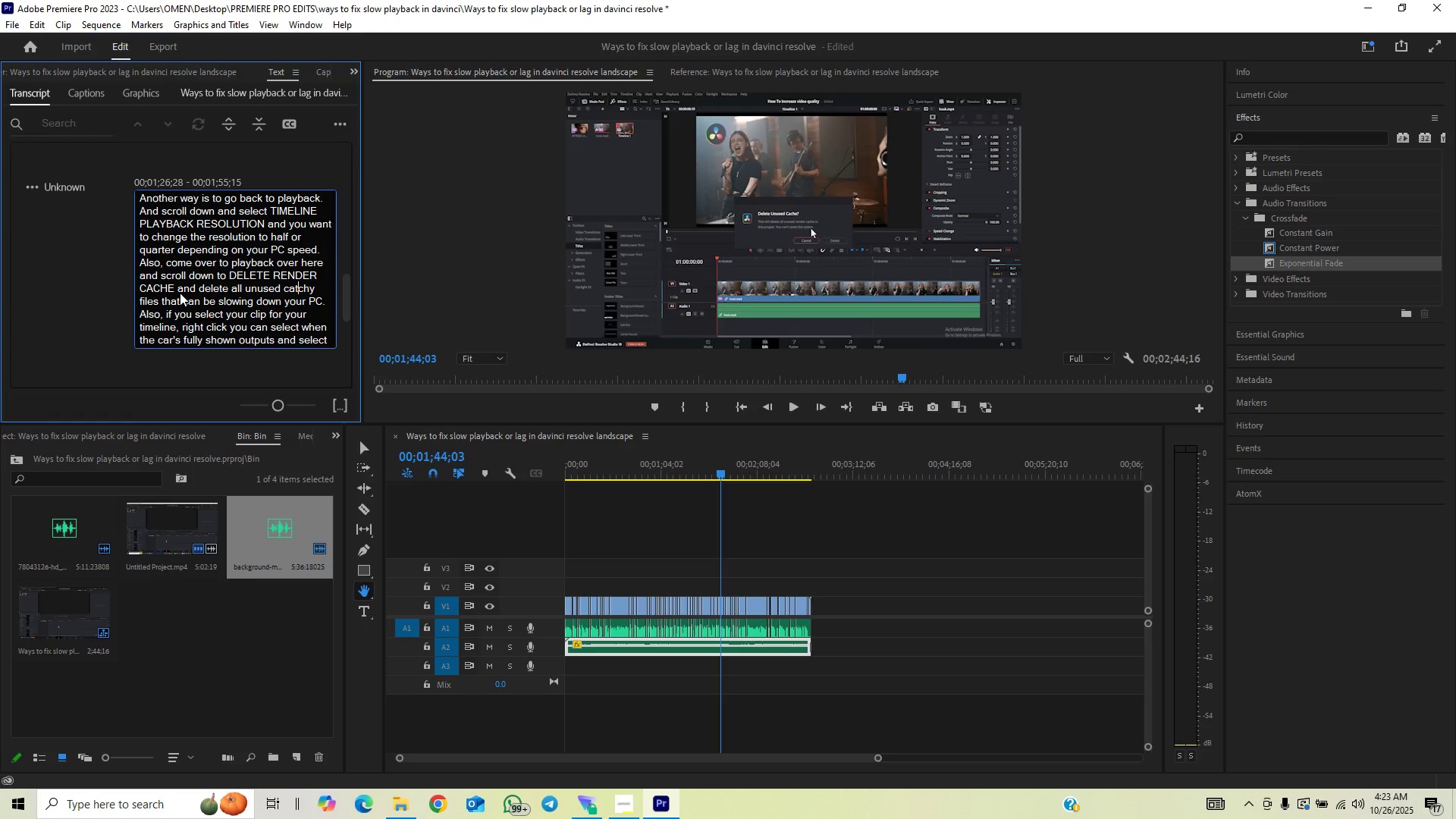 
key(ArrowRight)
 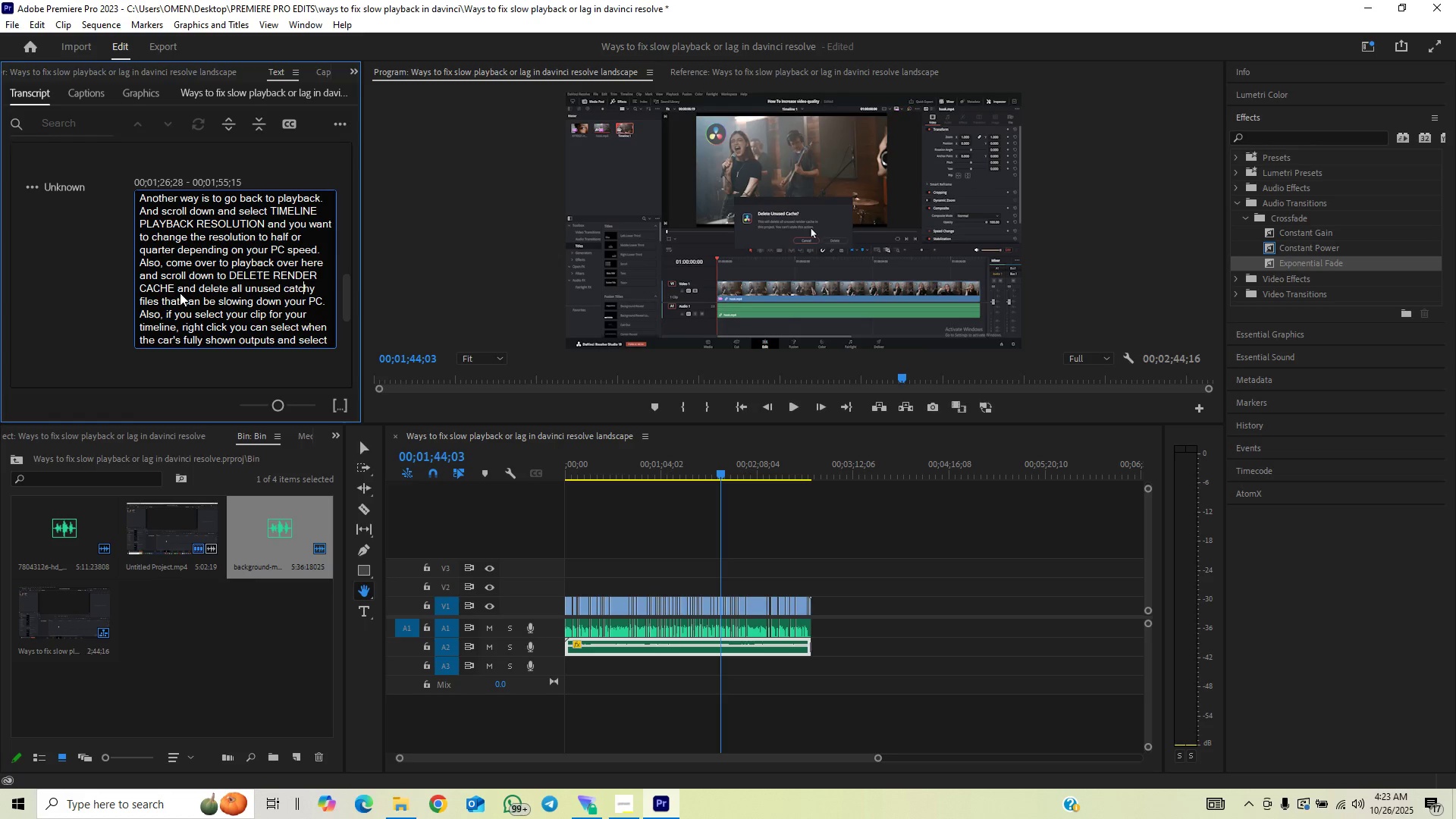 
key(ArrowRight)
 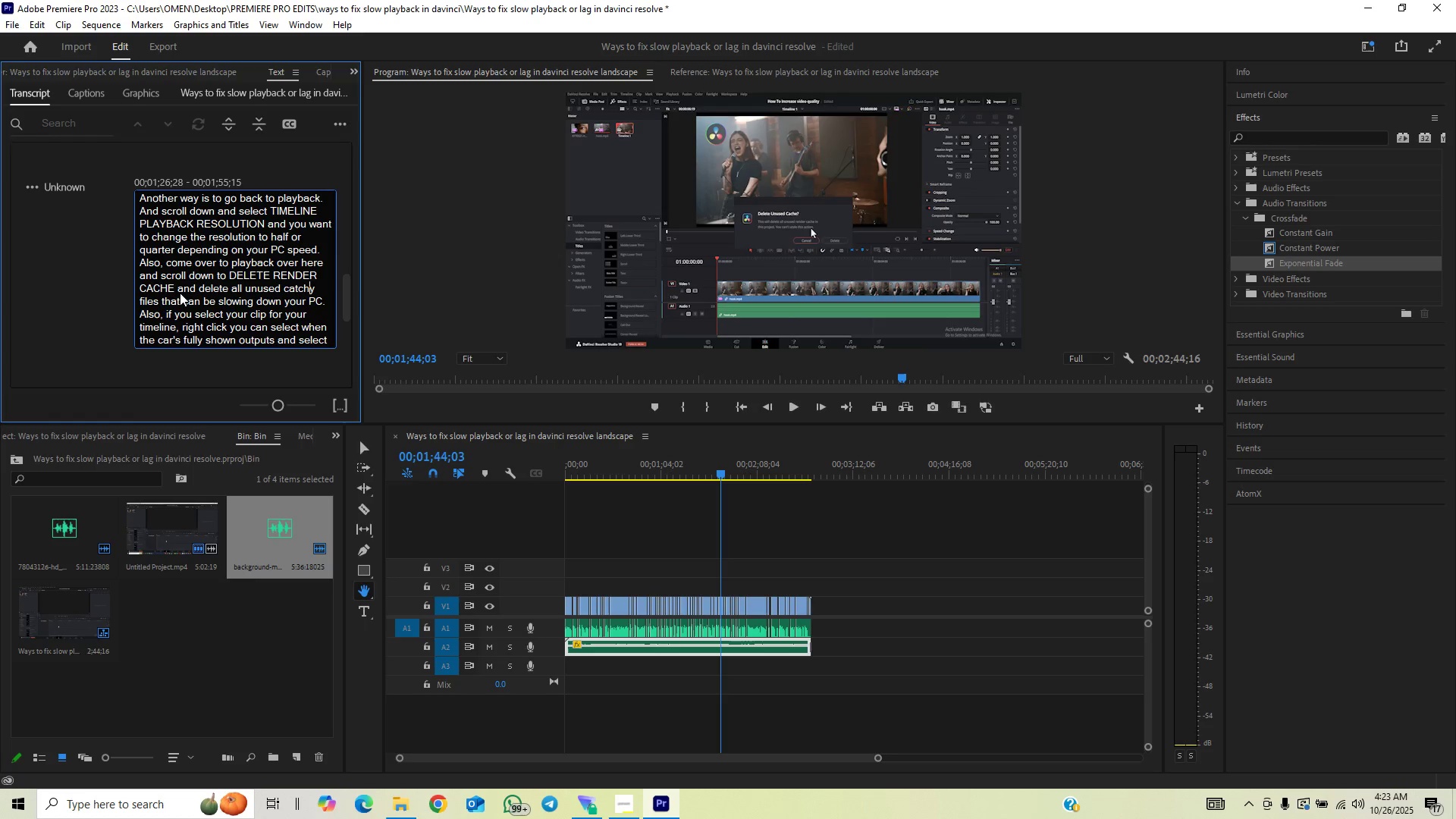 
key(ArrowRight)
 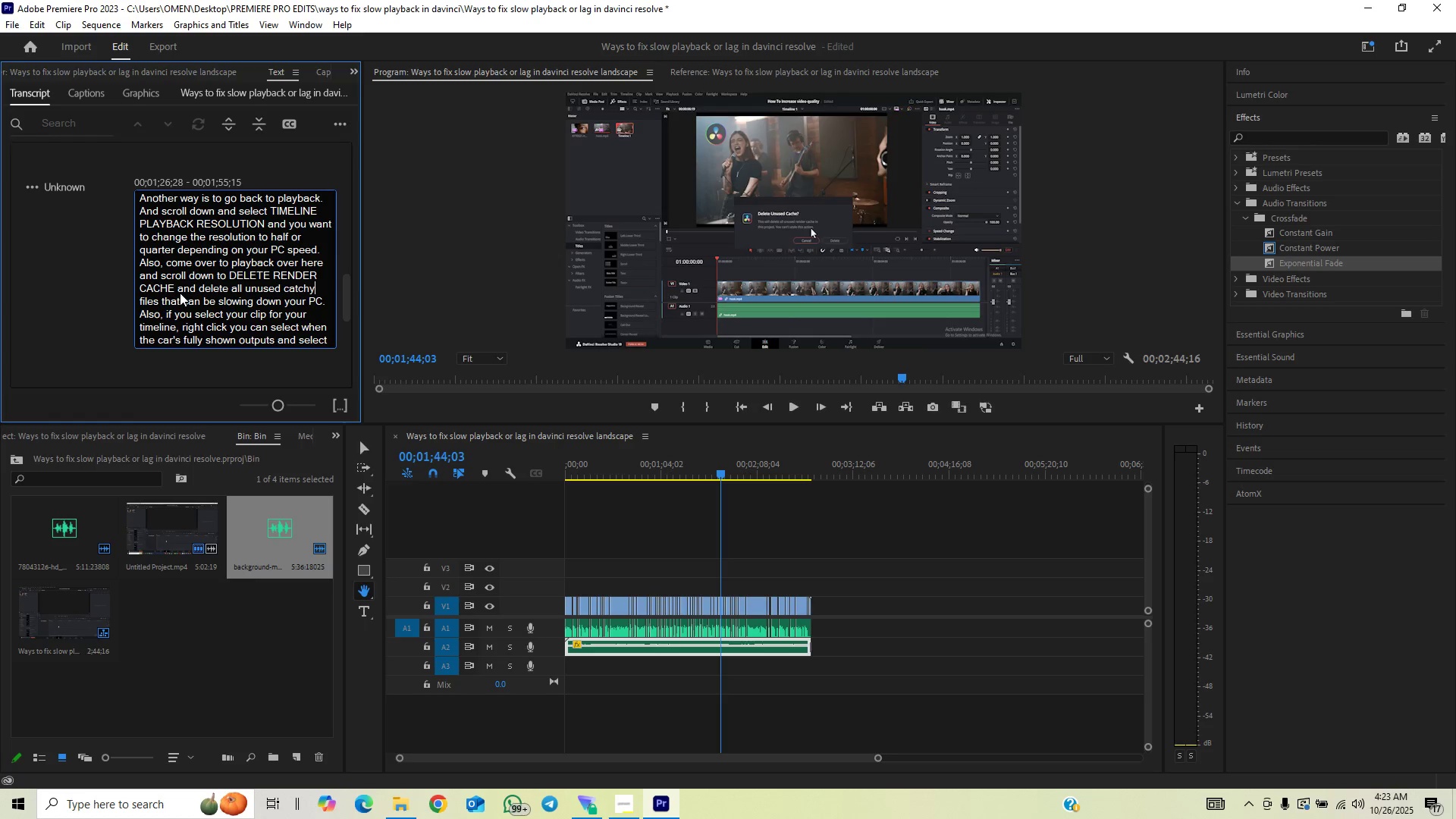 
key(Backspace)
key(Backspace)
key(Backspace)
key(Backspace)
key(Backspace)
type(ache)
 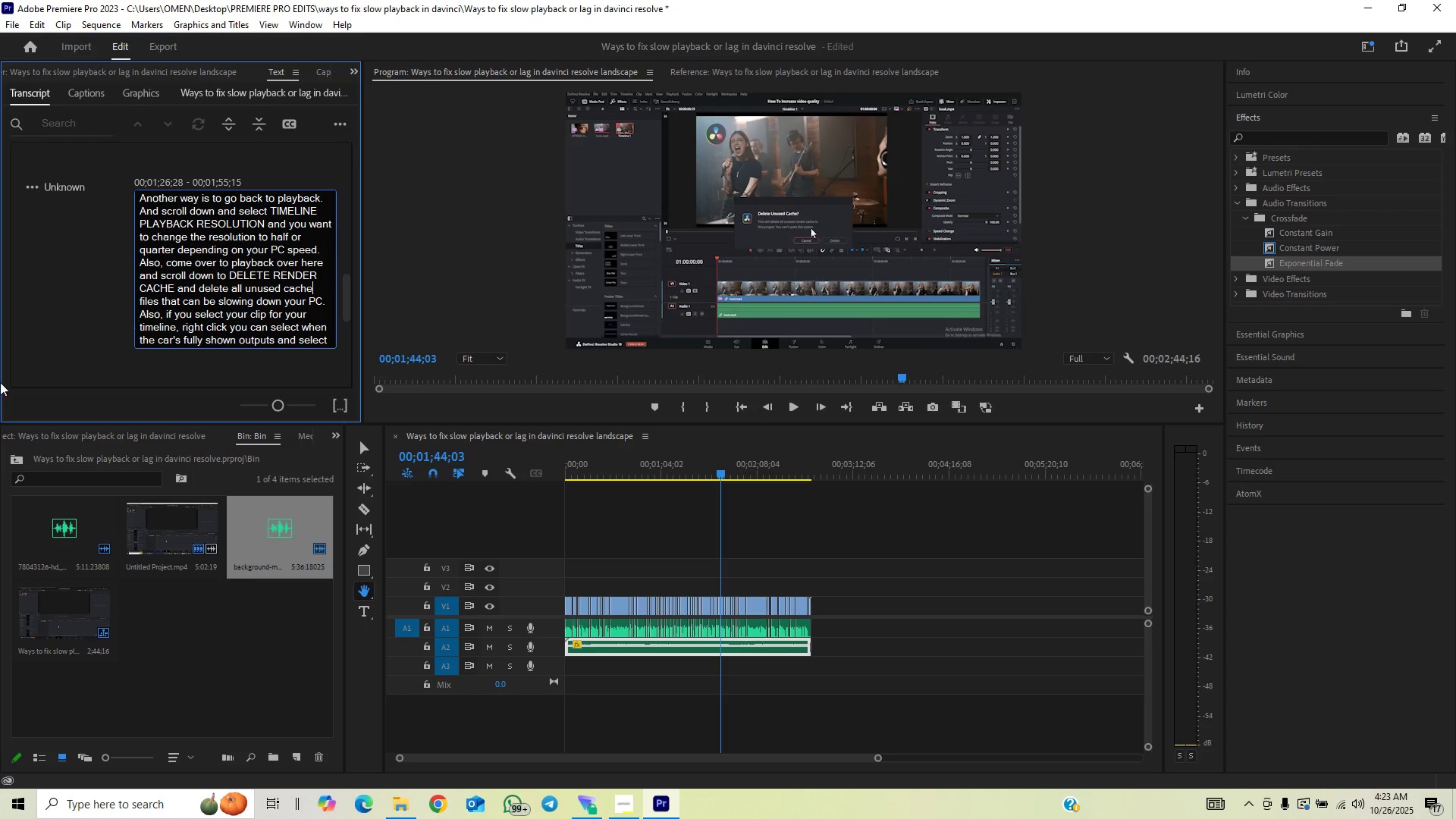 
left_click([77, 316])
 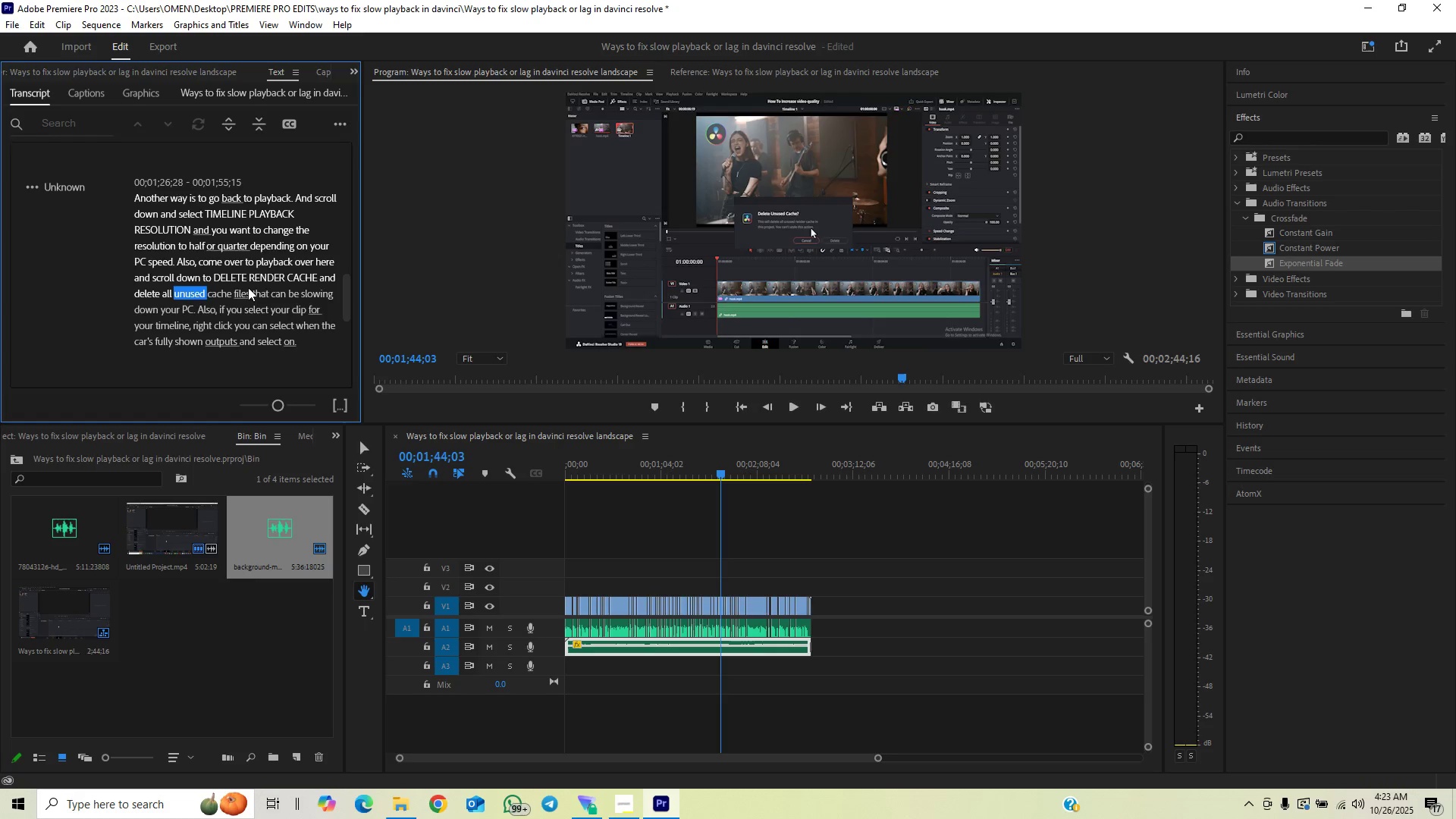 
left_click([261, 278])
 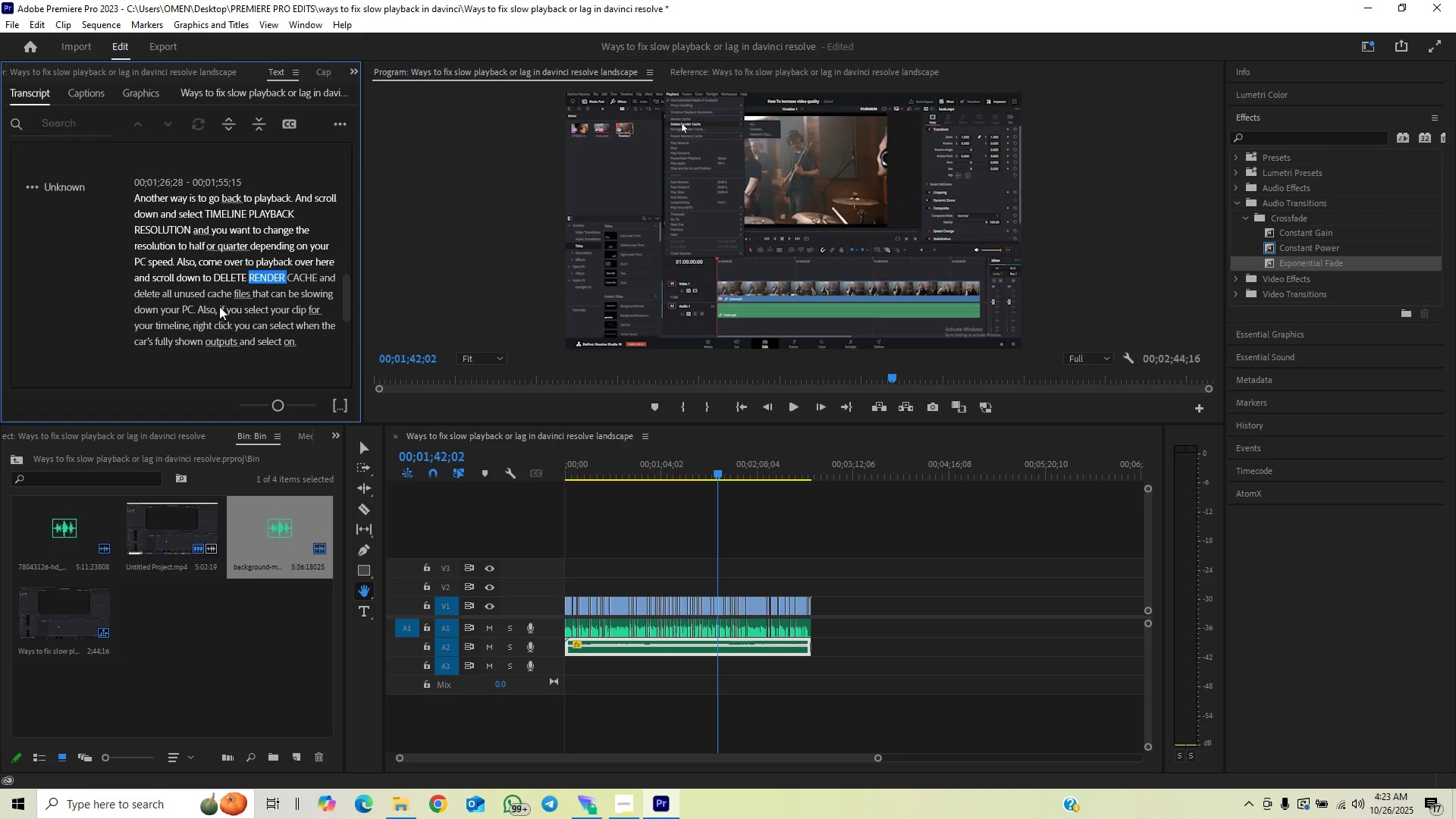 
key(V)
 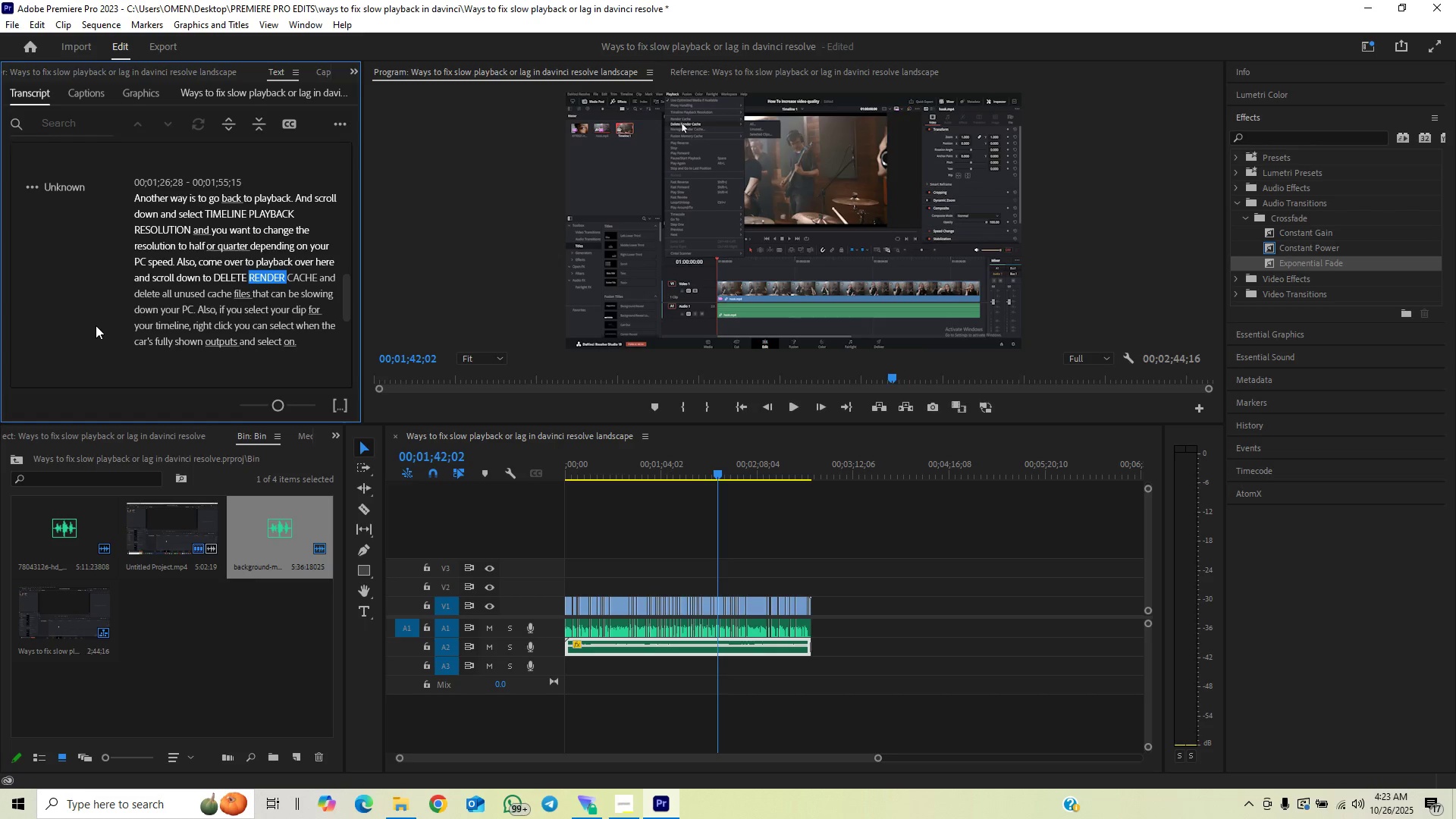 
key(Space)
 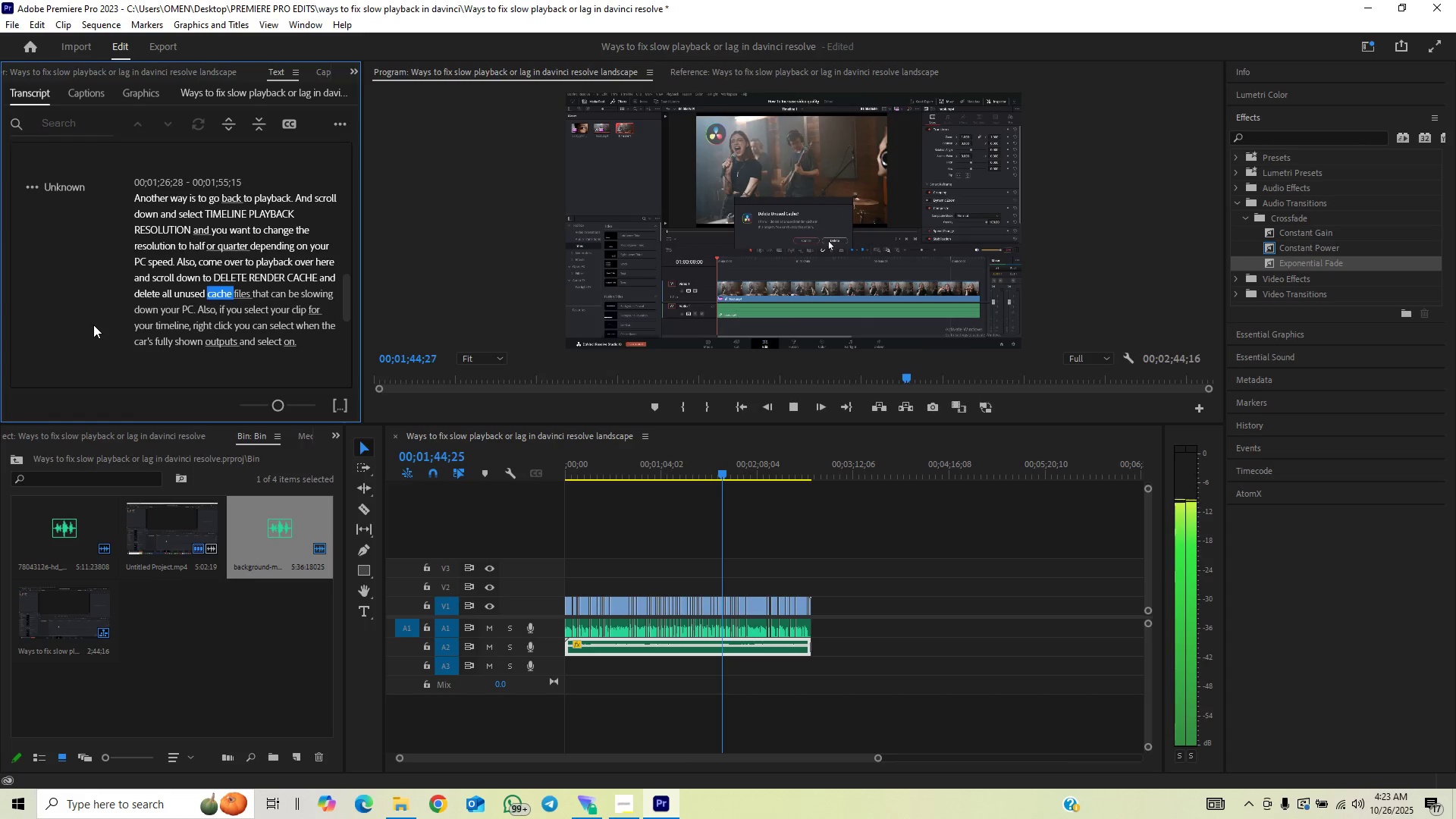 
wait(8.11)
 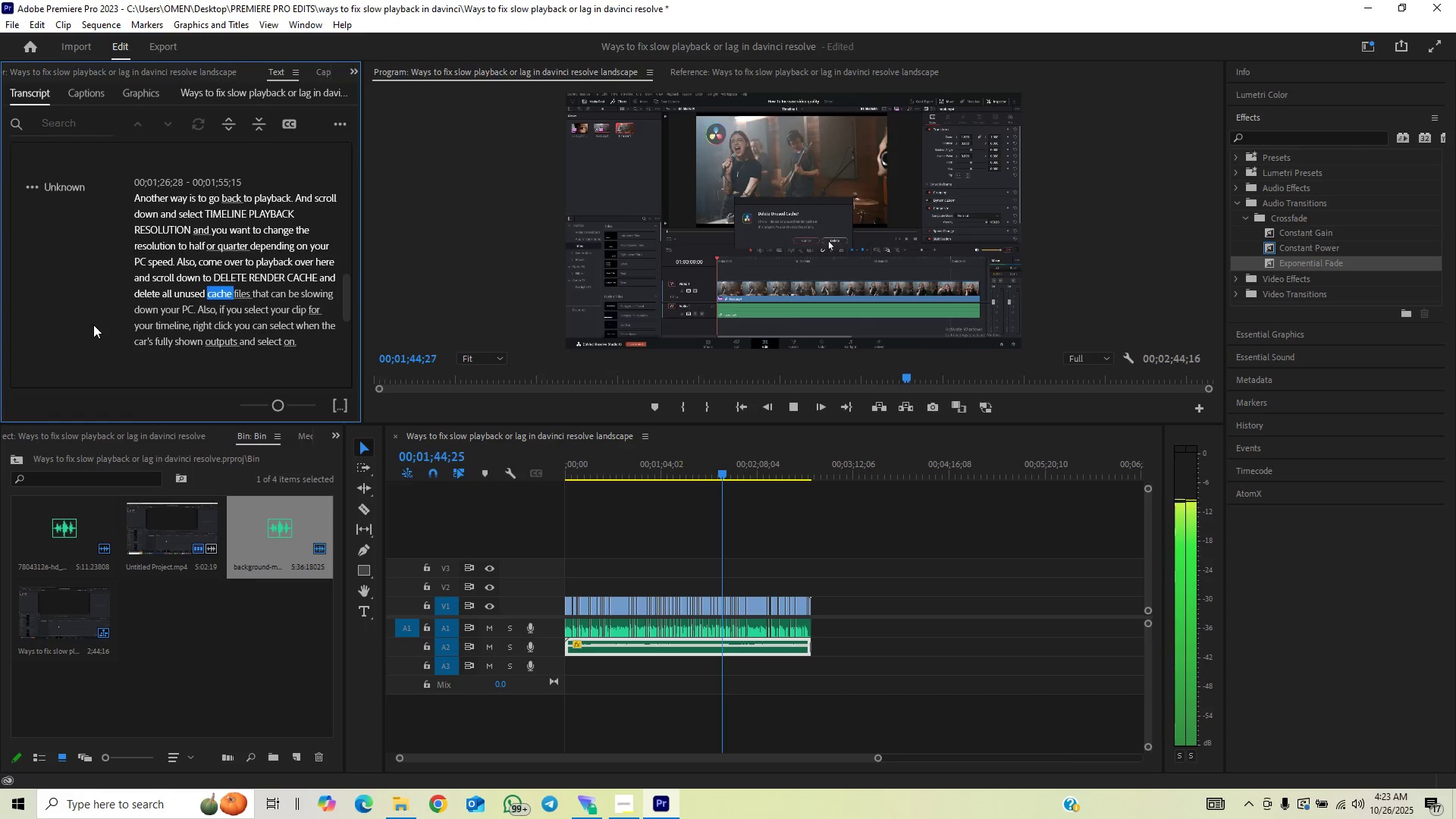 
key(Space)
 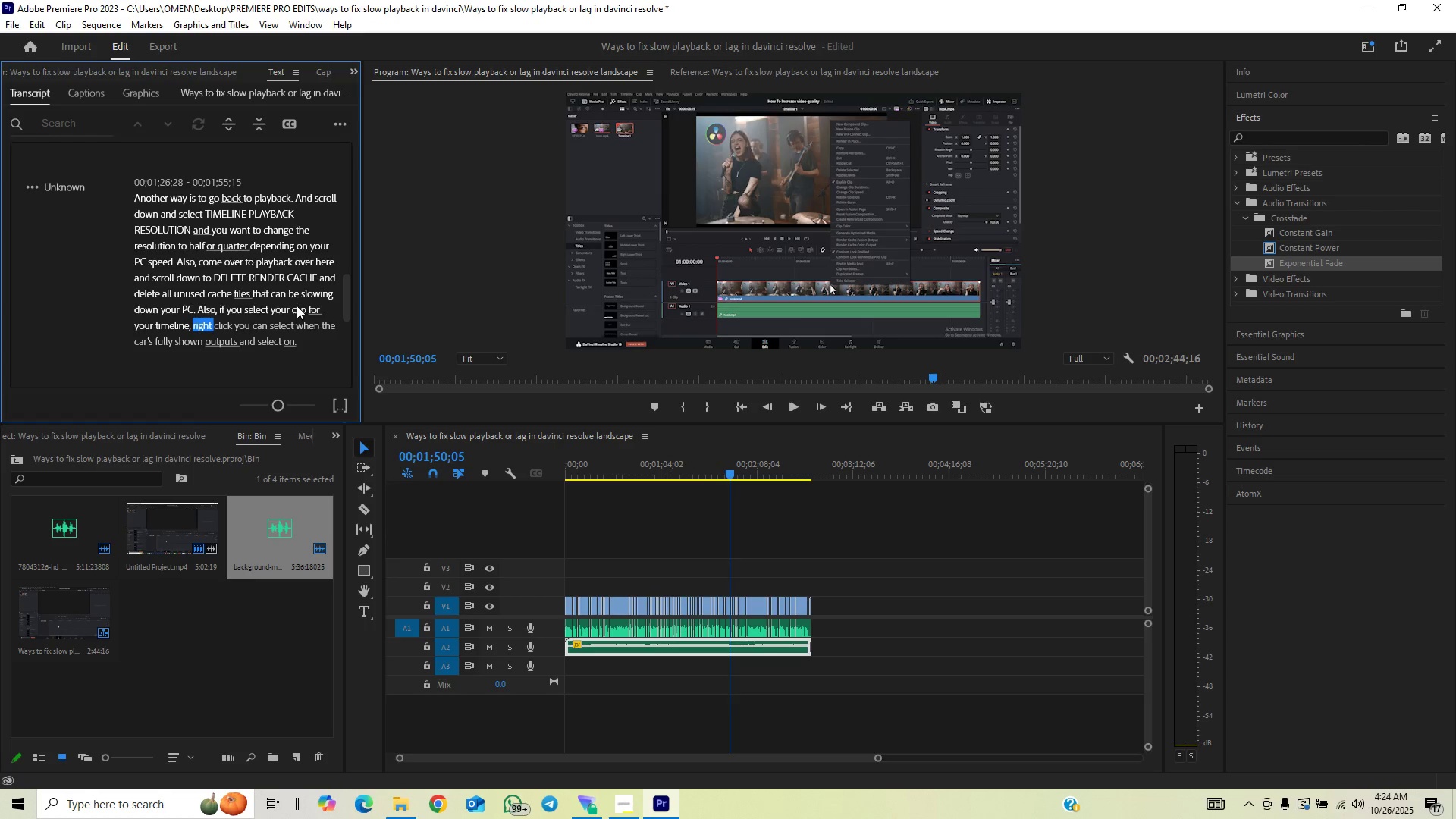 
double_click([310, 307])
 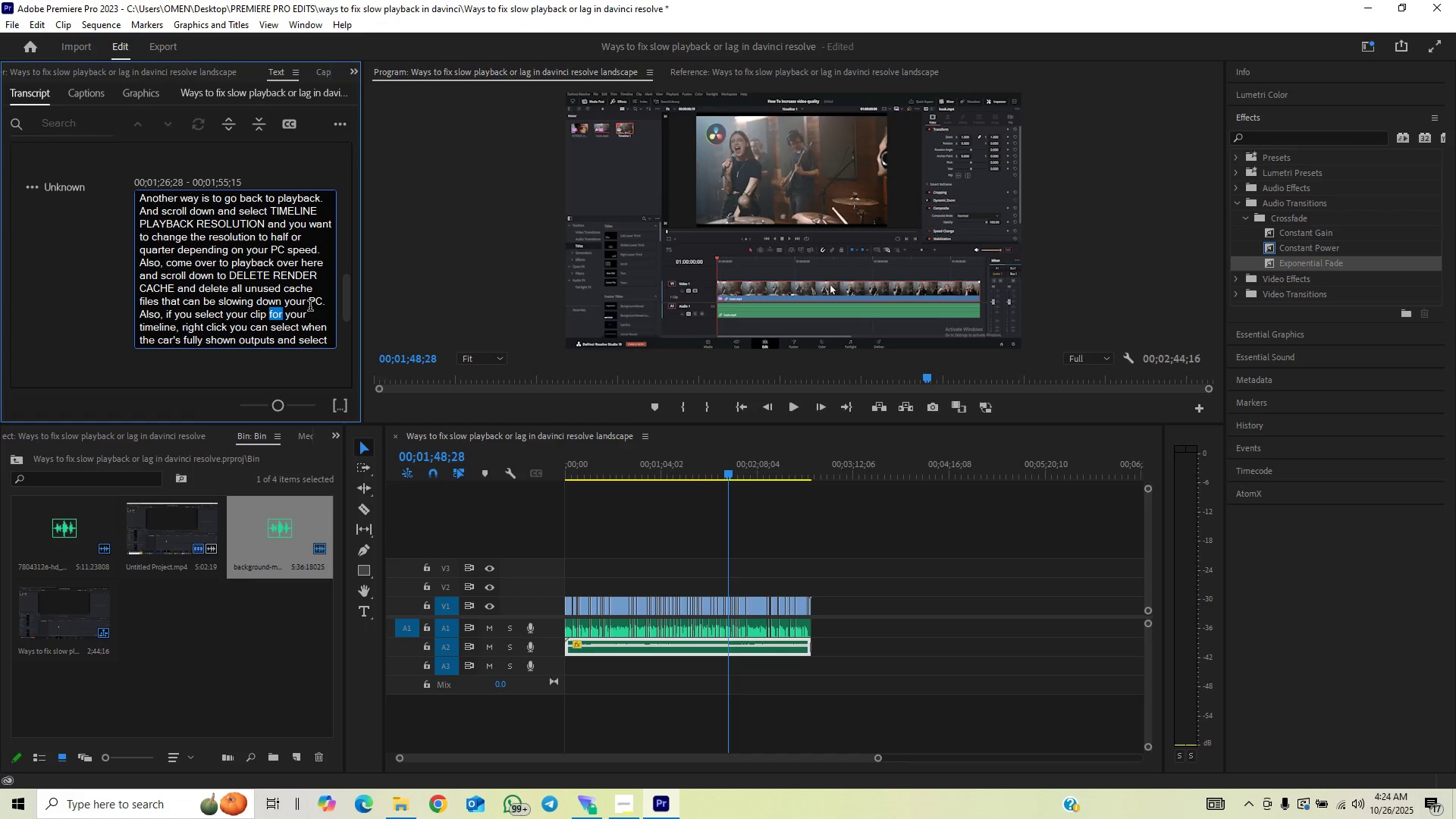 
type(on)
 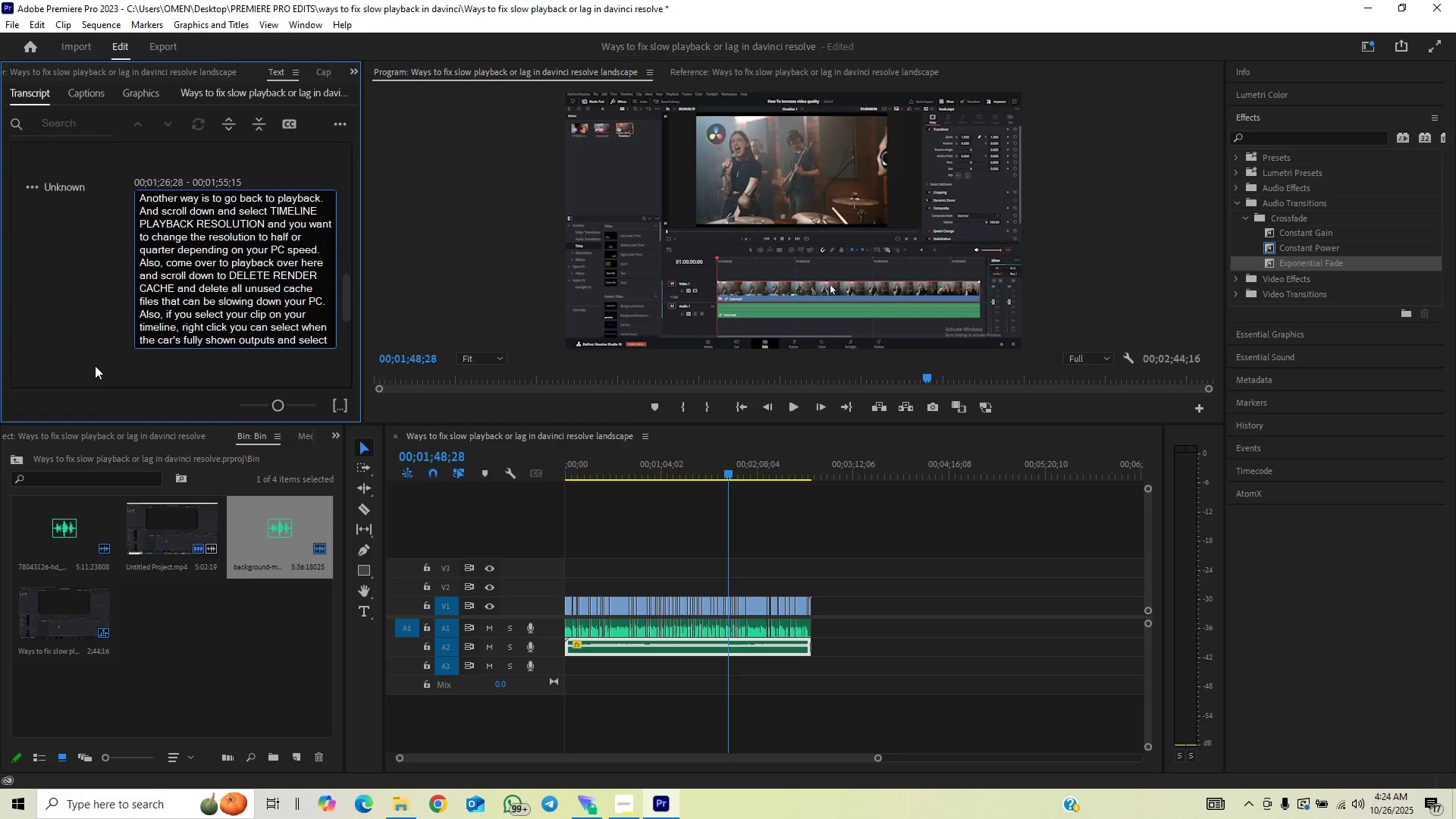 
left_click([93, 349])
 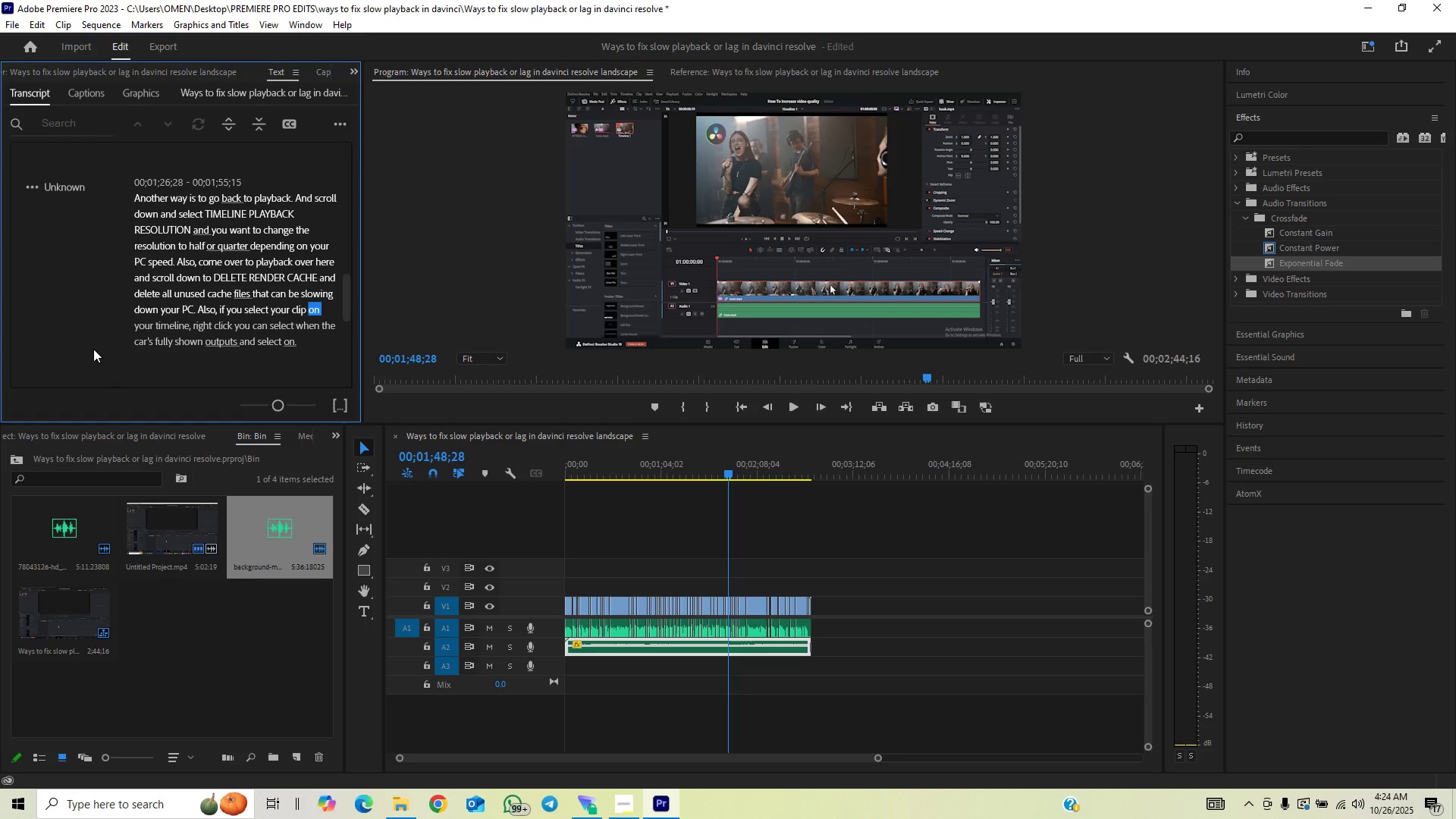 
key(Space)
 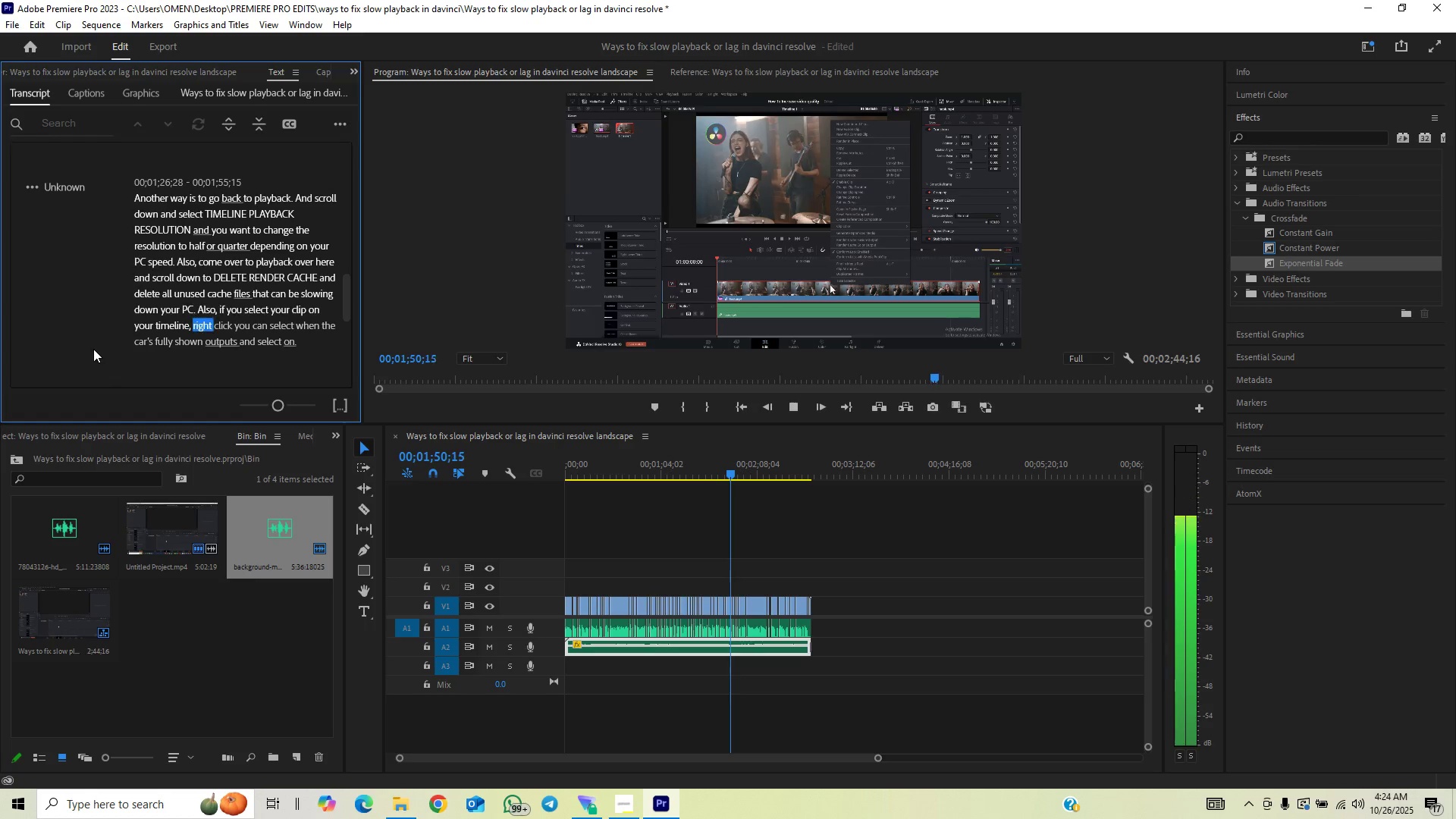 
key(Space)
 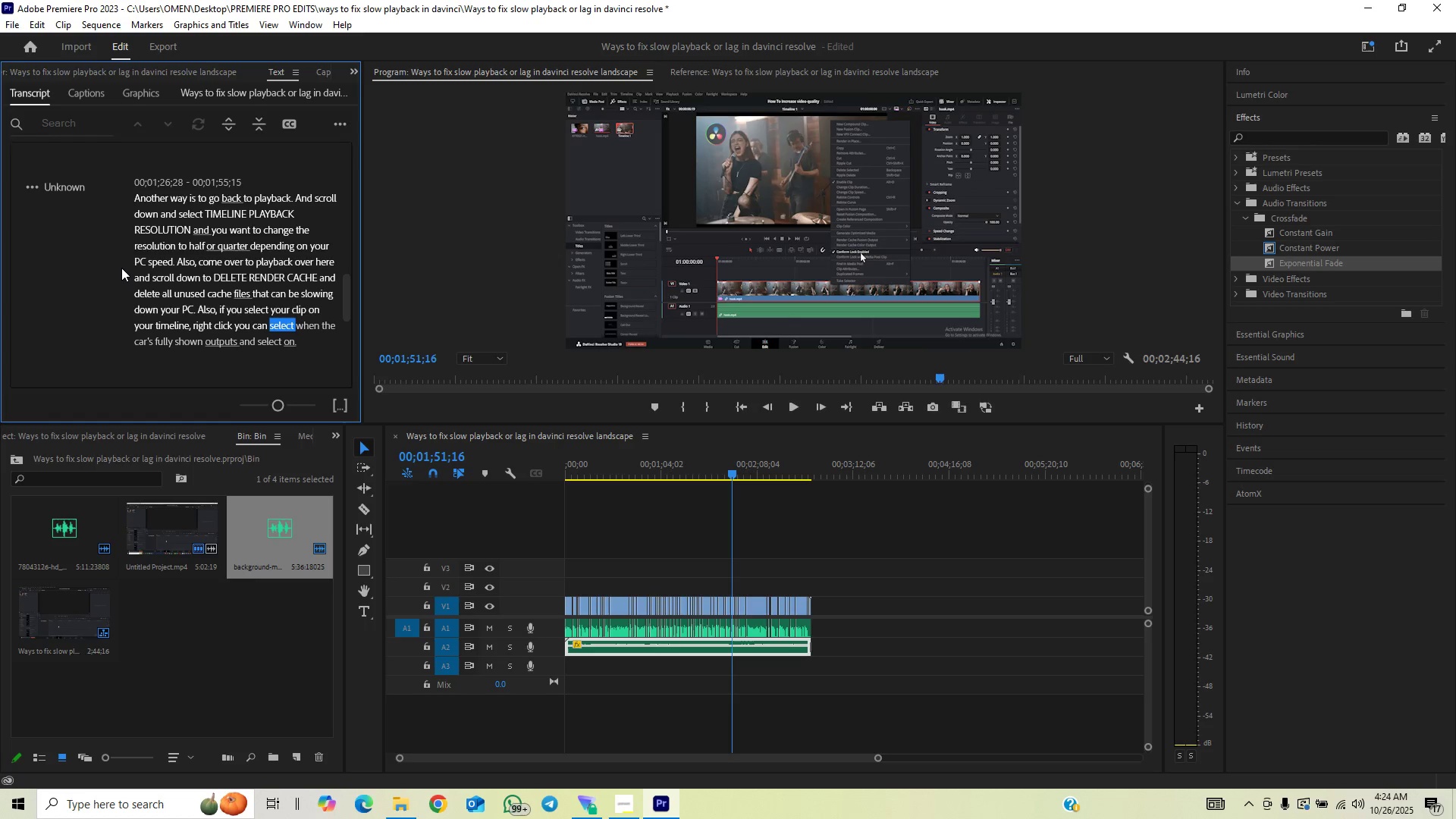 
wait(12.44)
 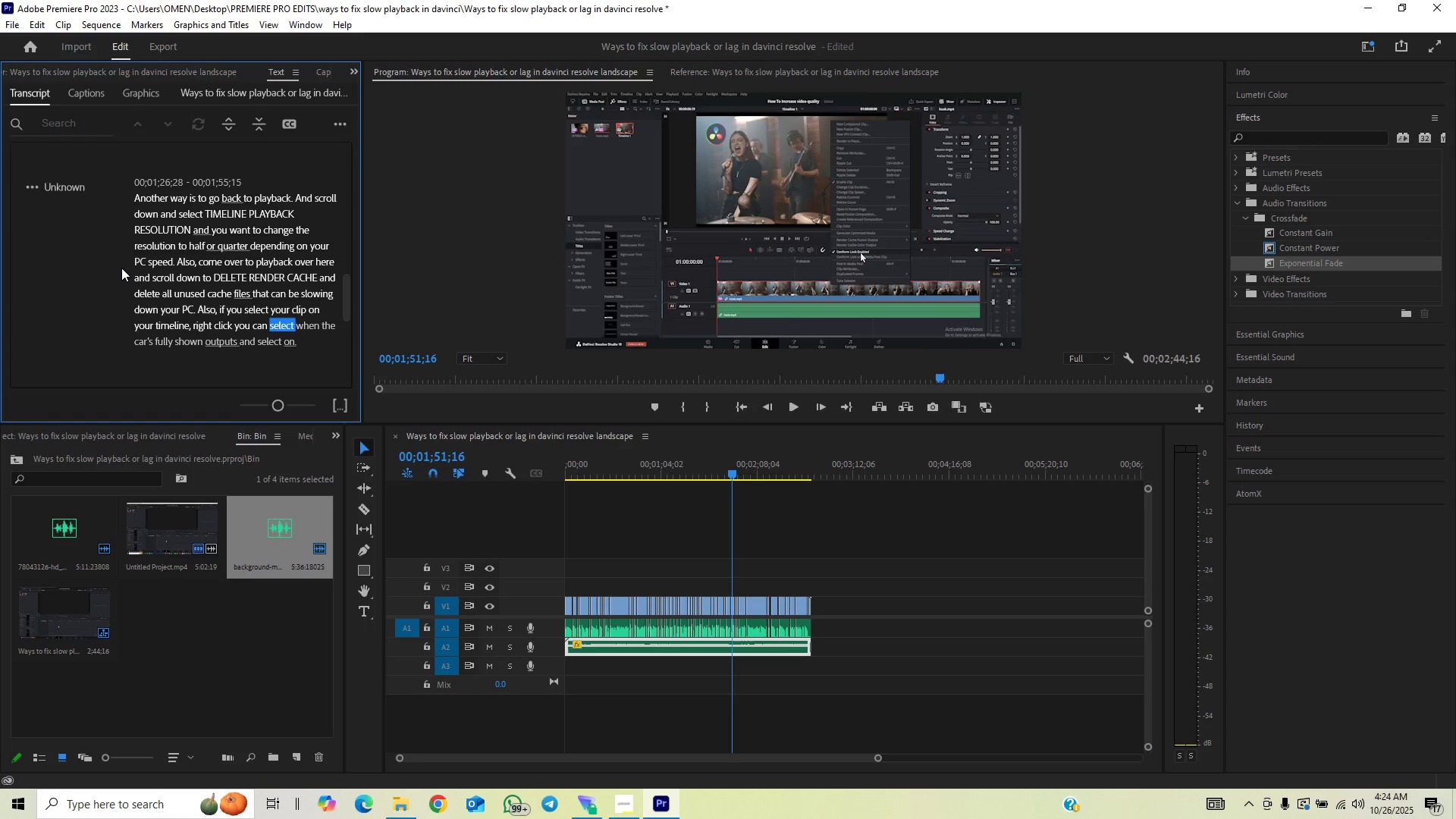 
left_click([191, 330])
 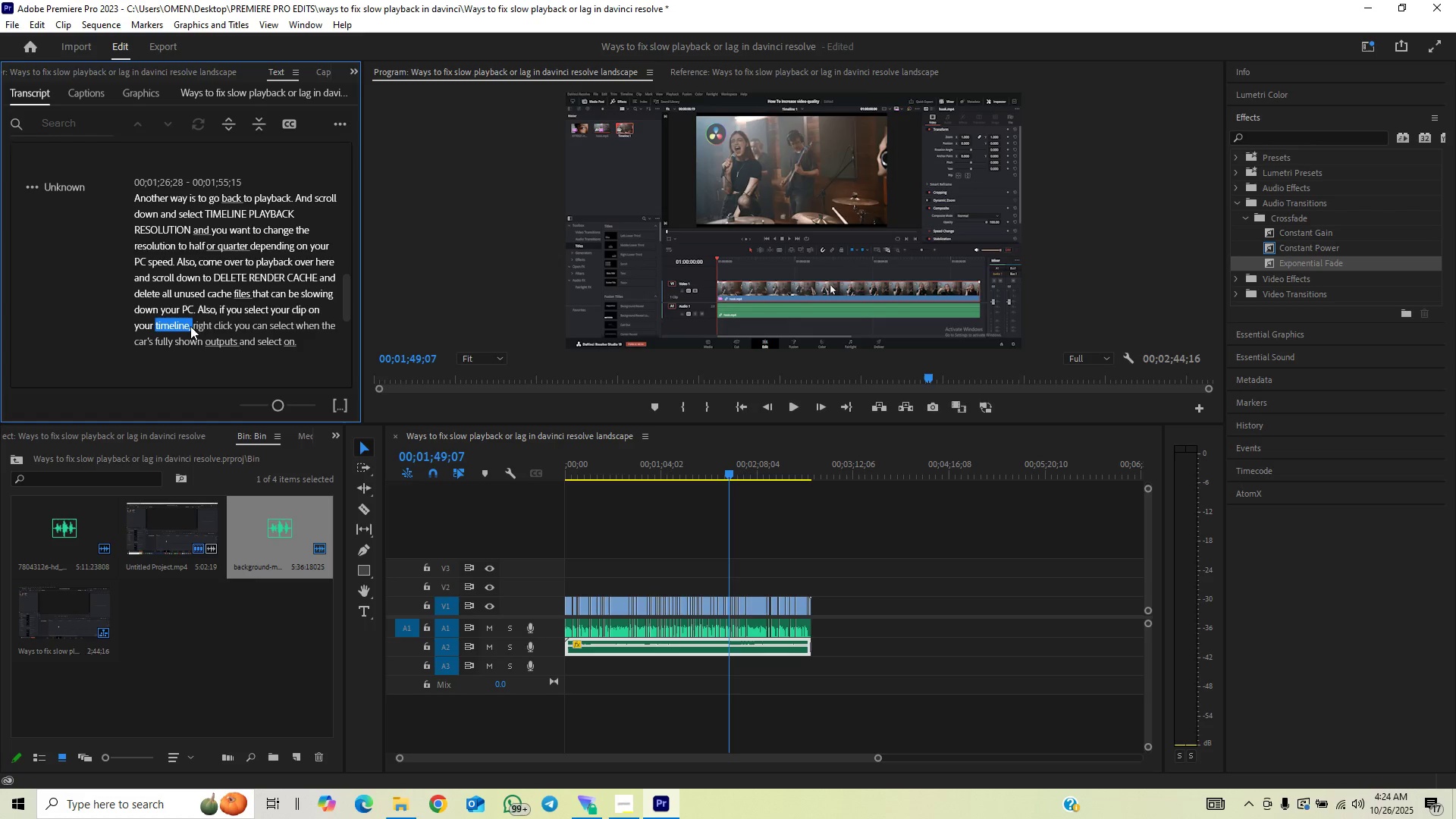 
double_click([190, 326])
 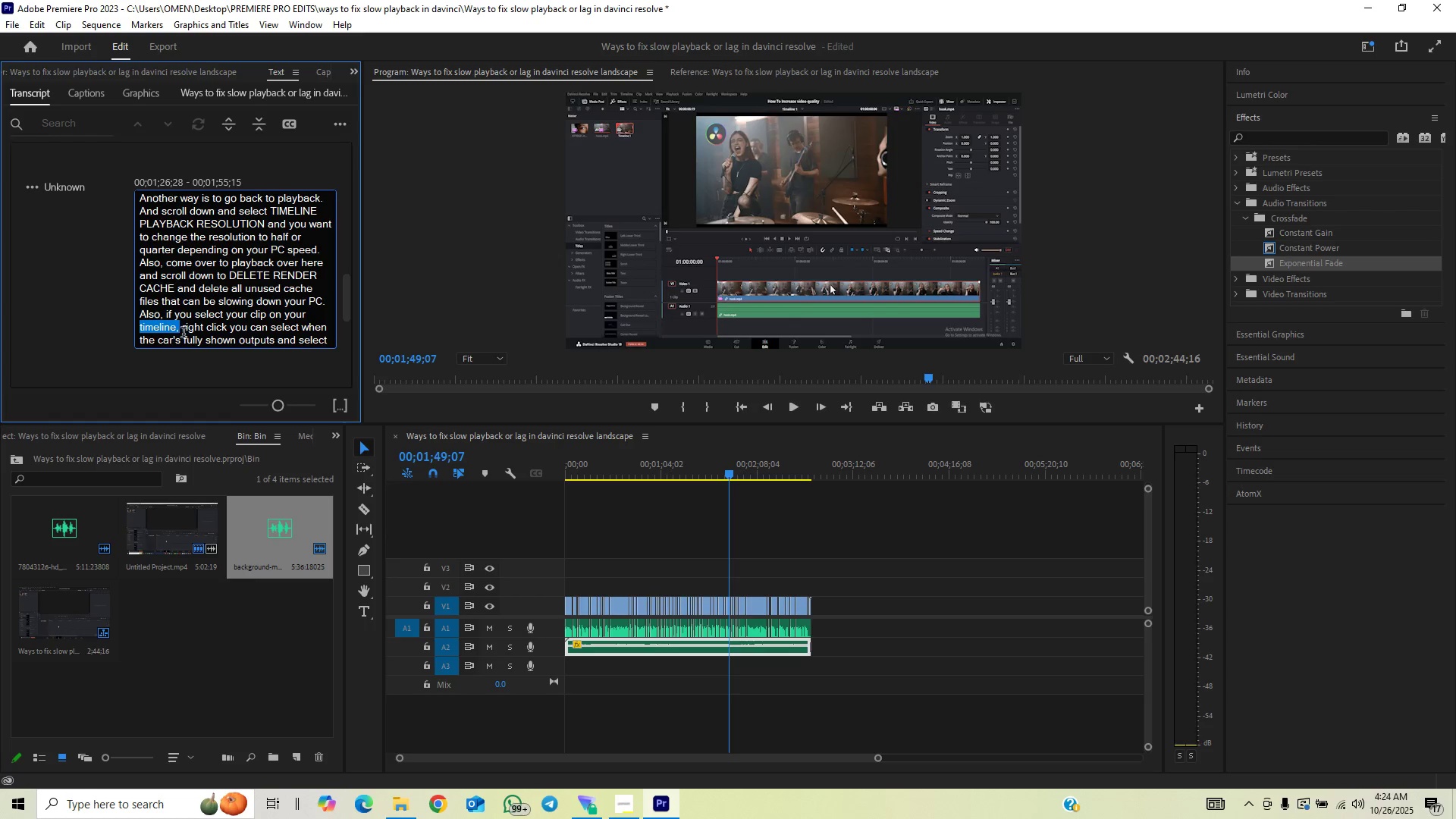 
left_click([182, 334])
 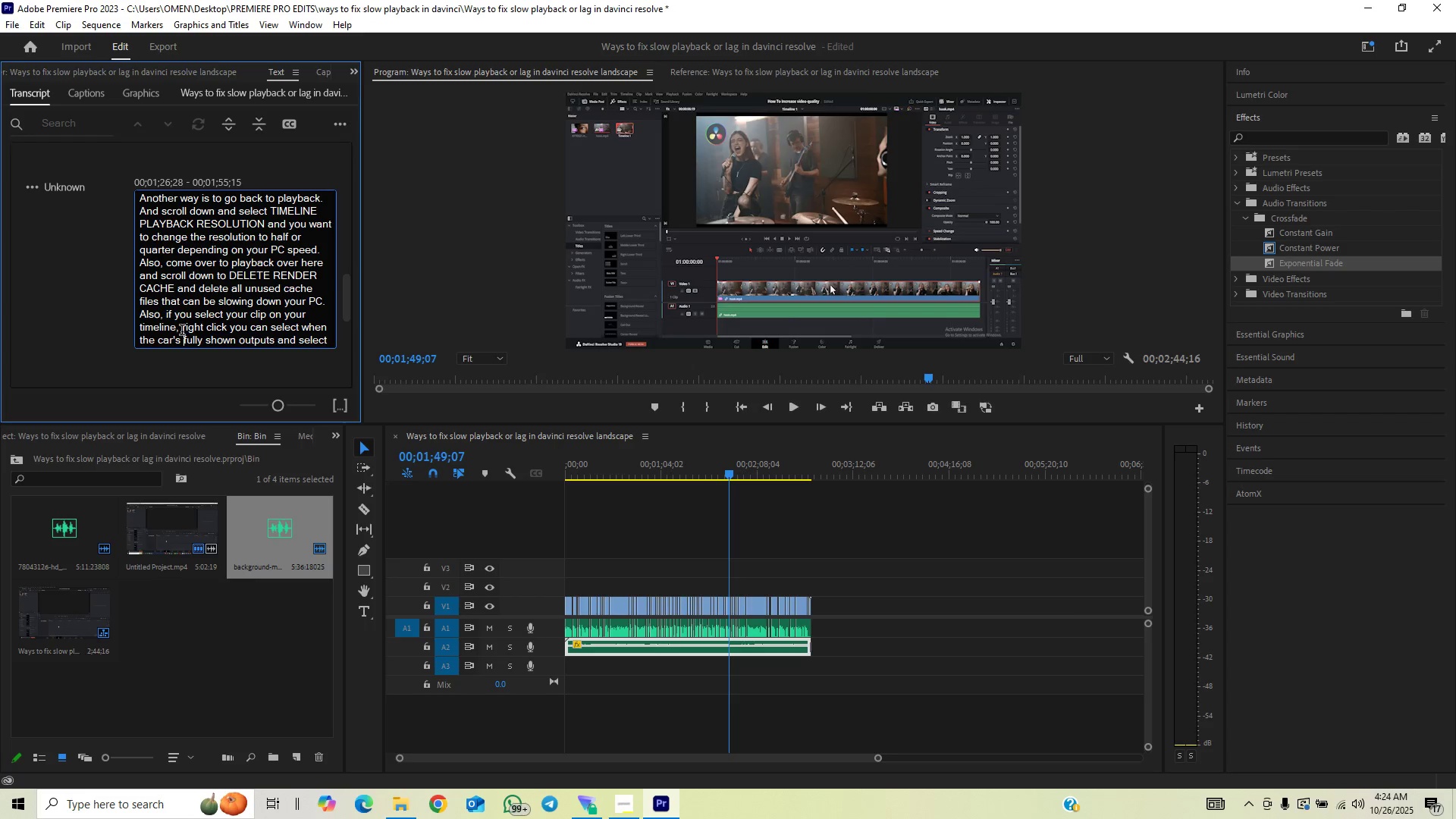 
left_click([182, 331])
 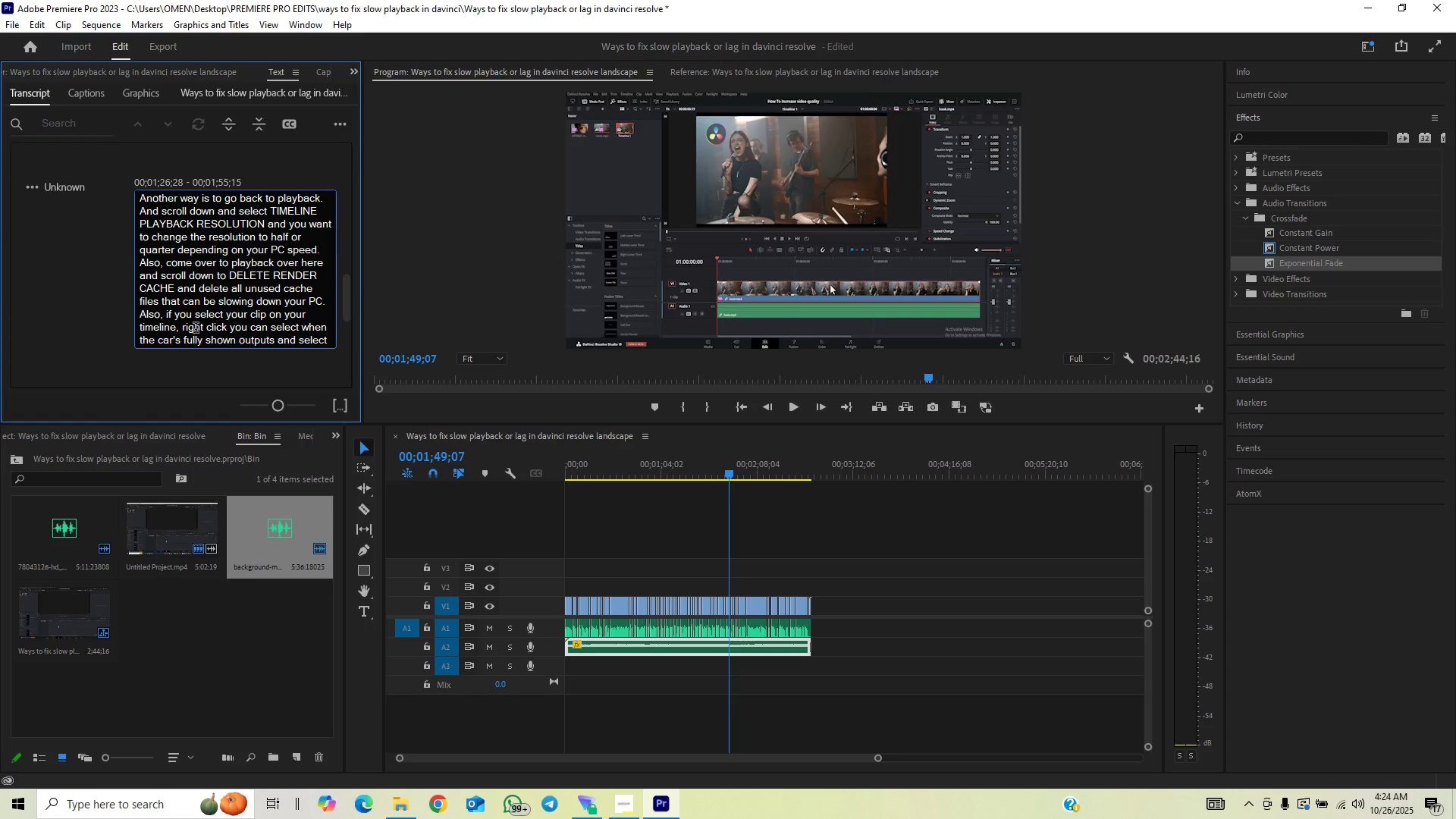 
type(and )
 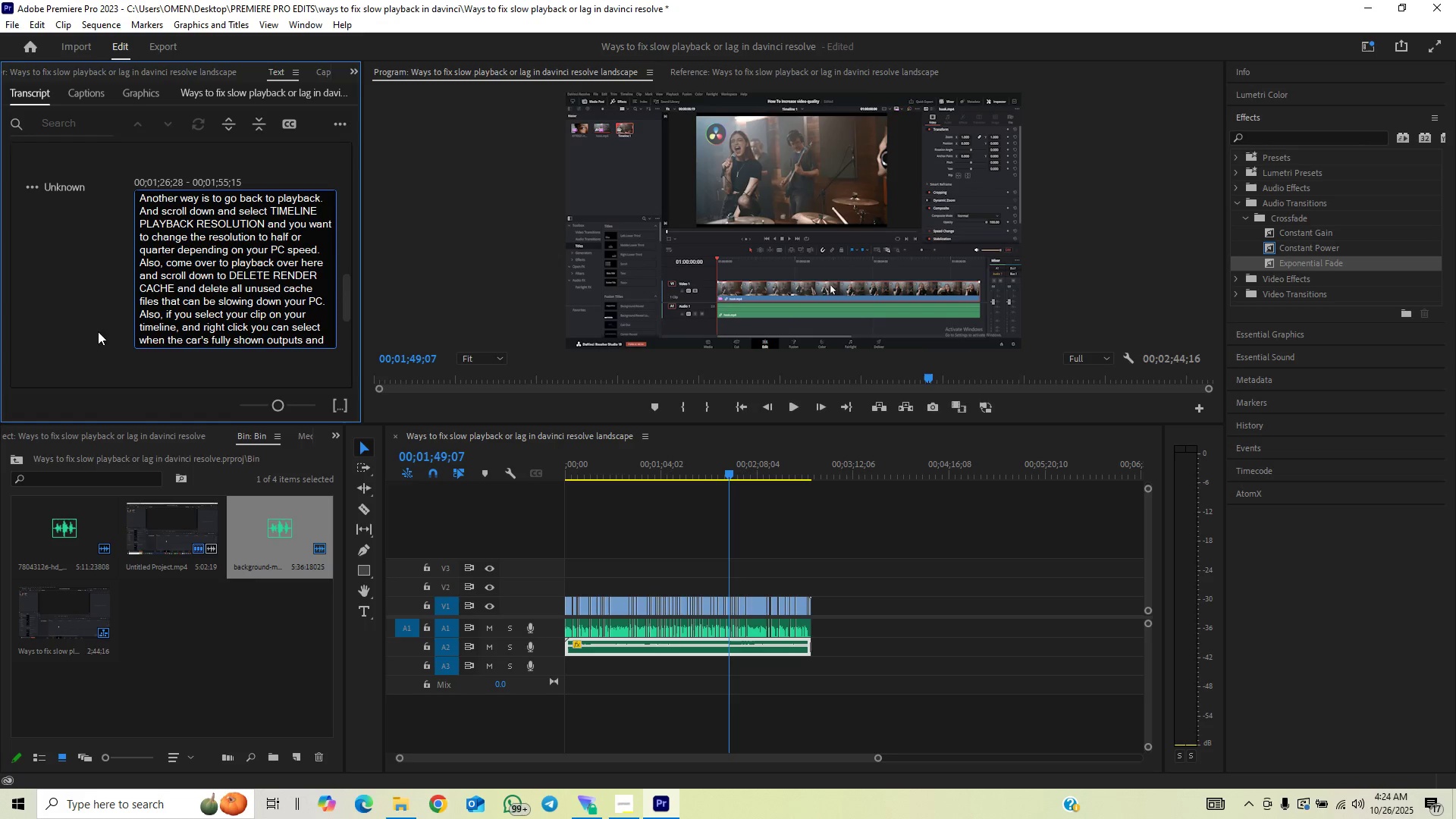 
left_click([111, 338])
 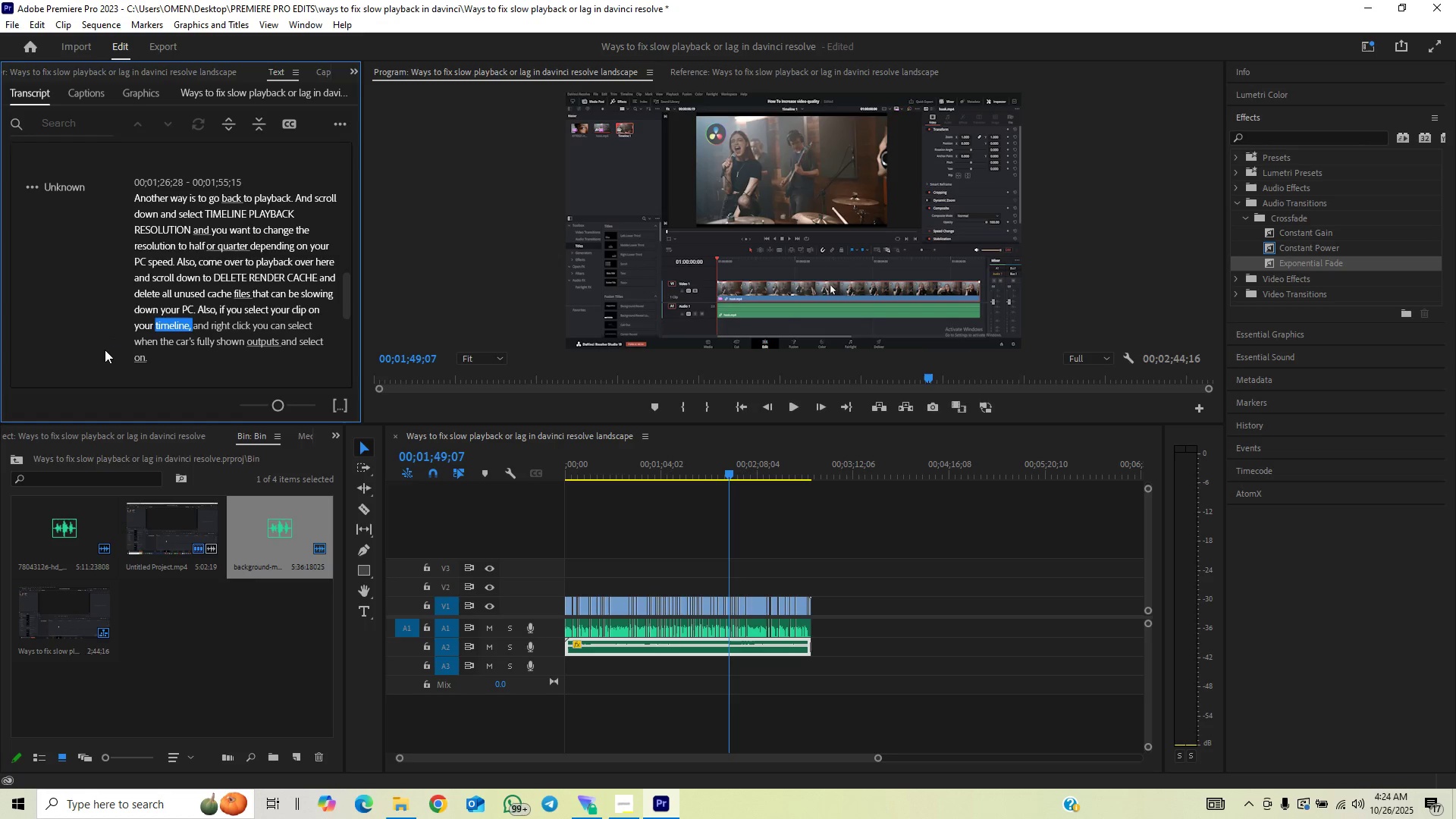 
left_click([102, 351])
 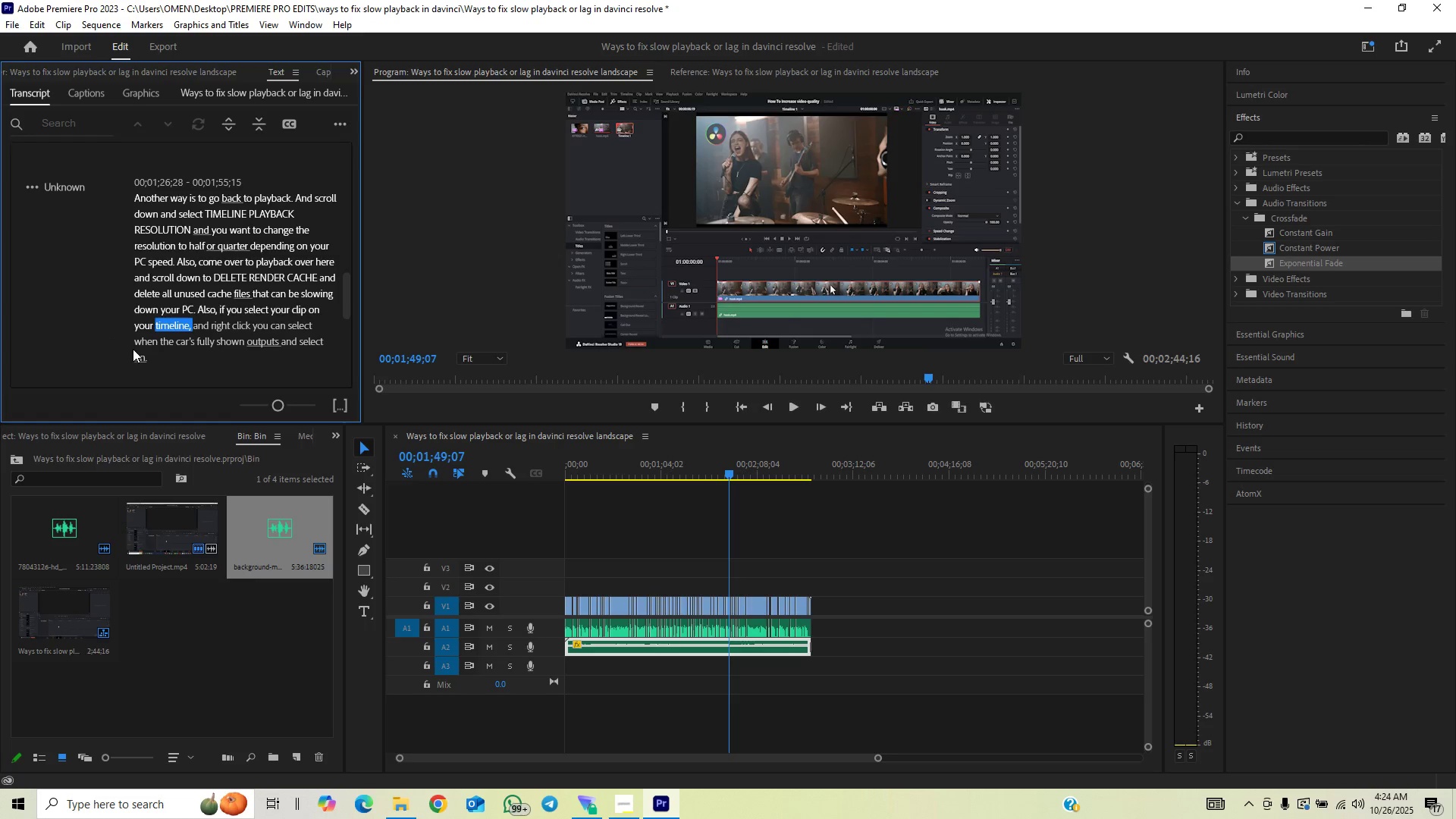 
key(Space)
 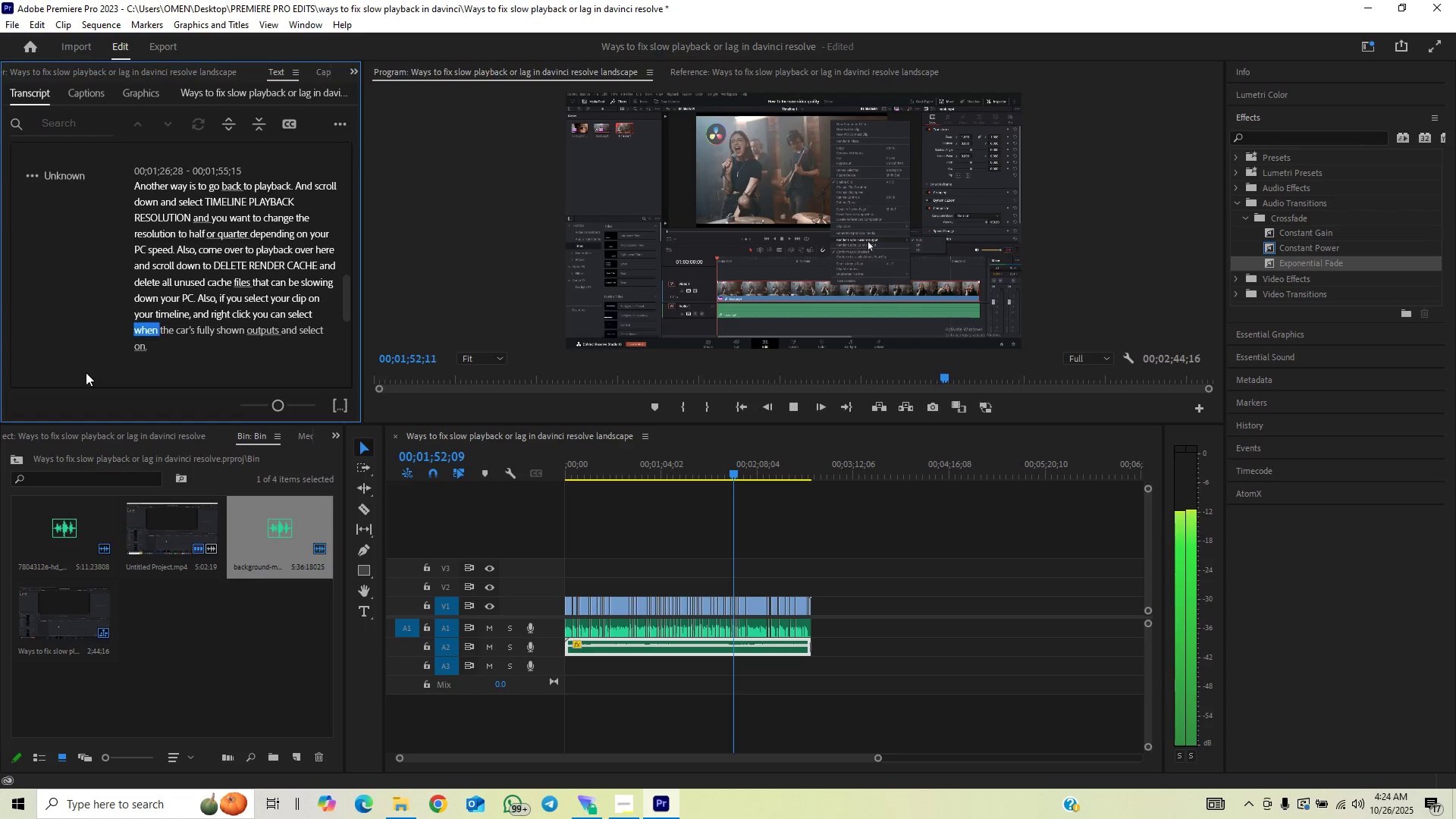 
key(Space)
 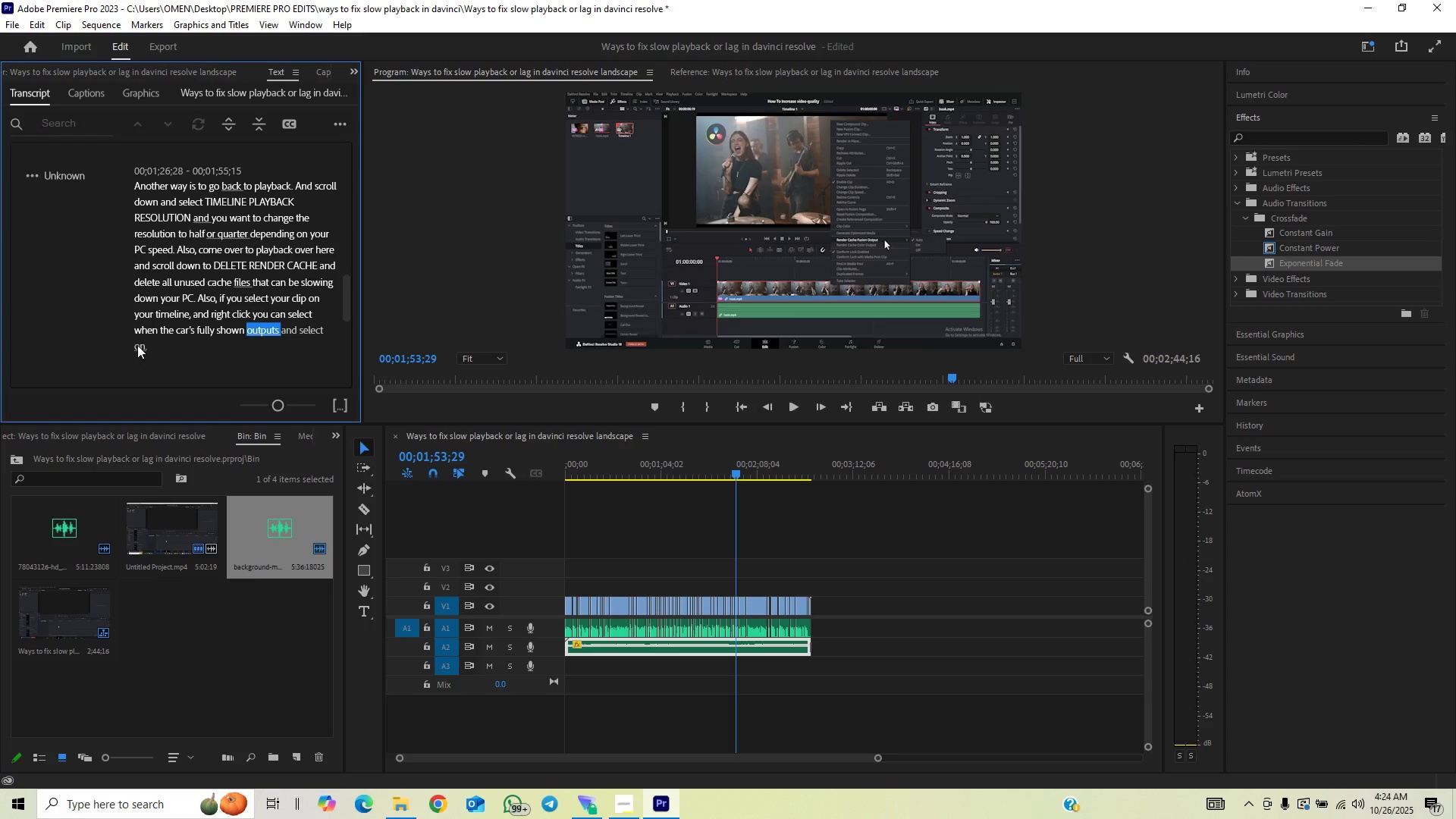 
wait(5.39)
 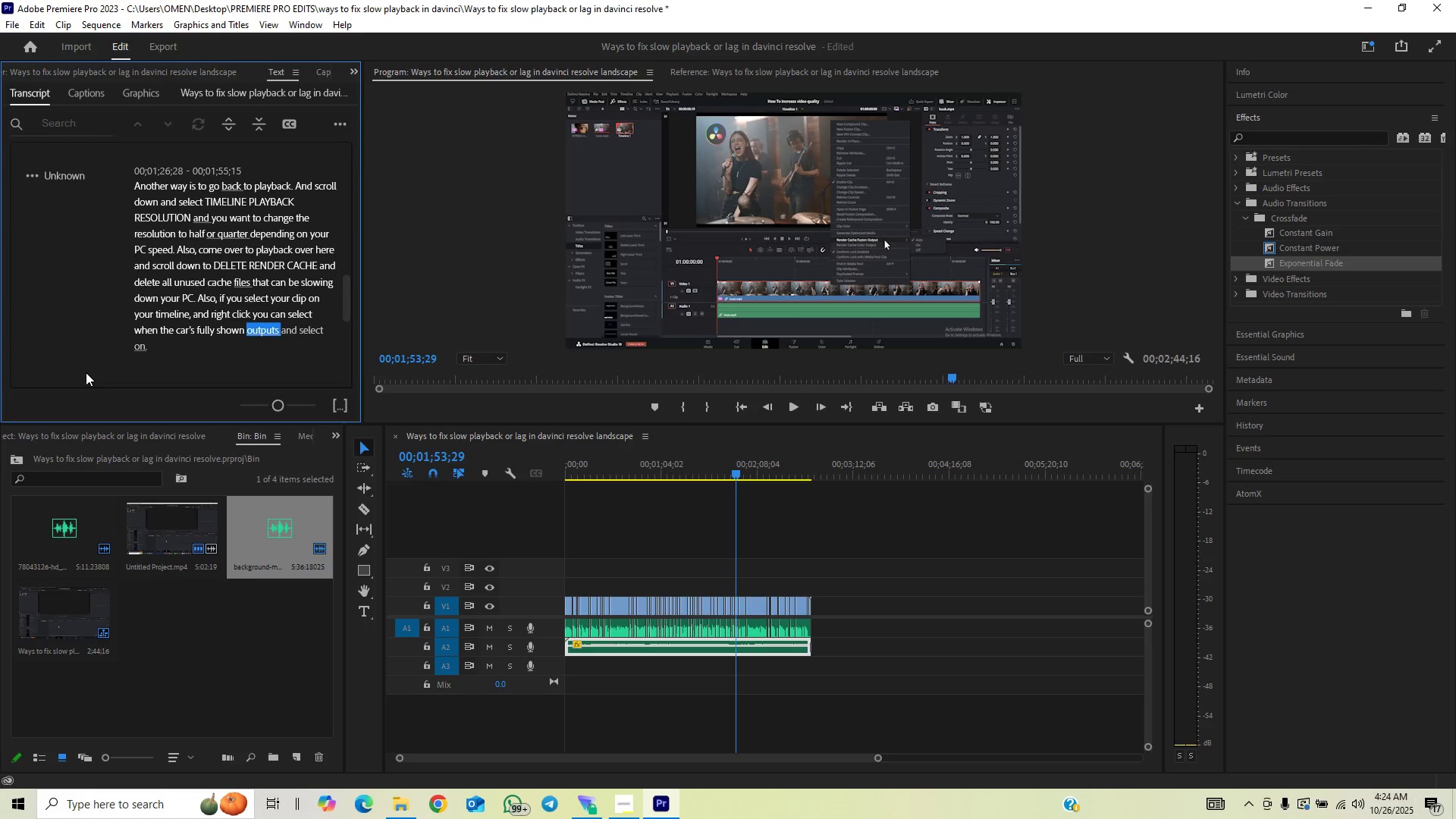 
left_click([150, 329])
 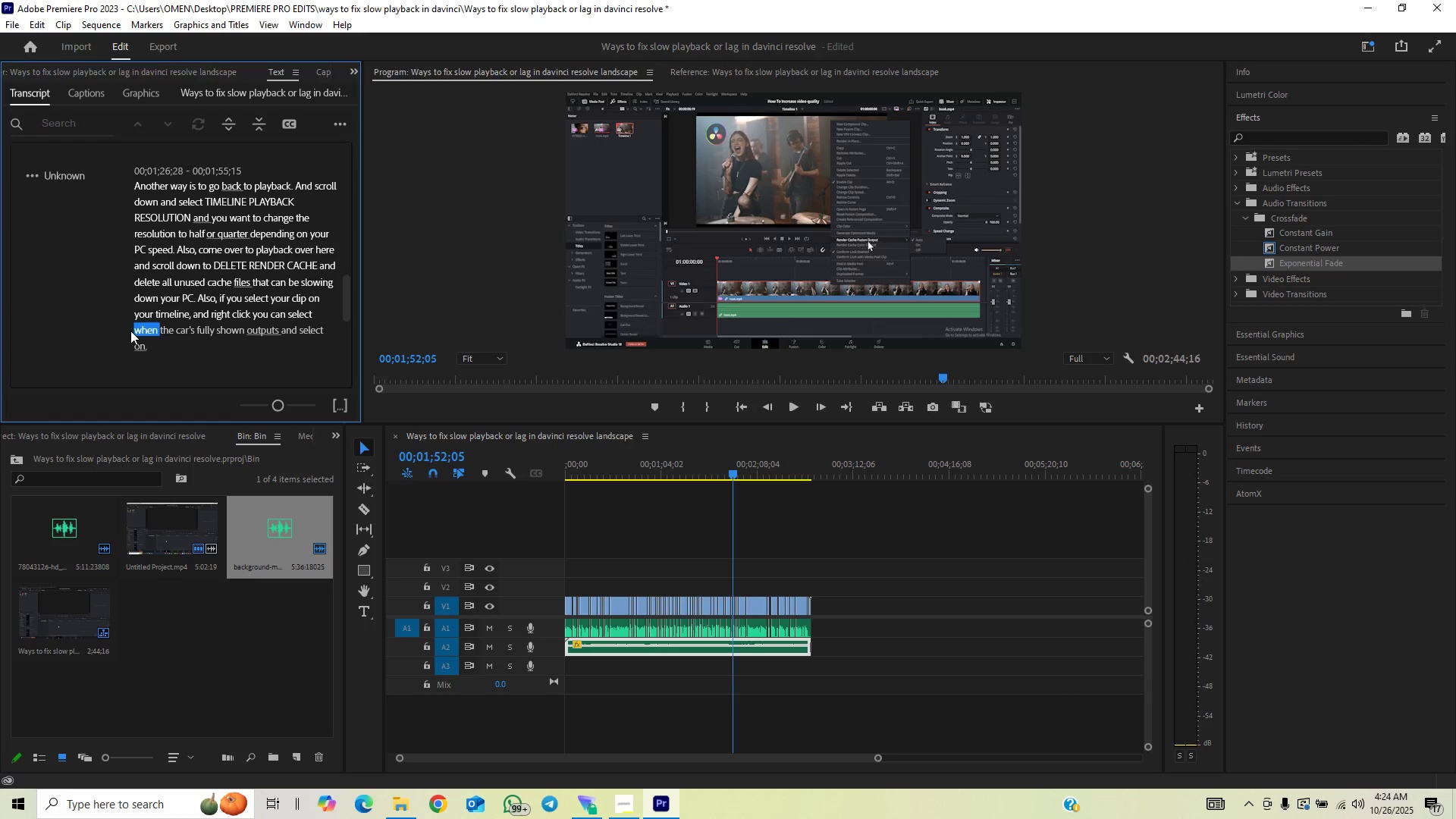 
double_click([140, 326])
 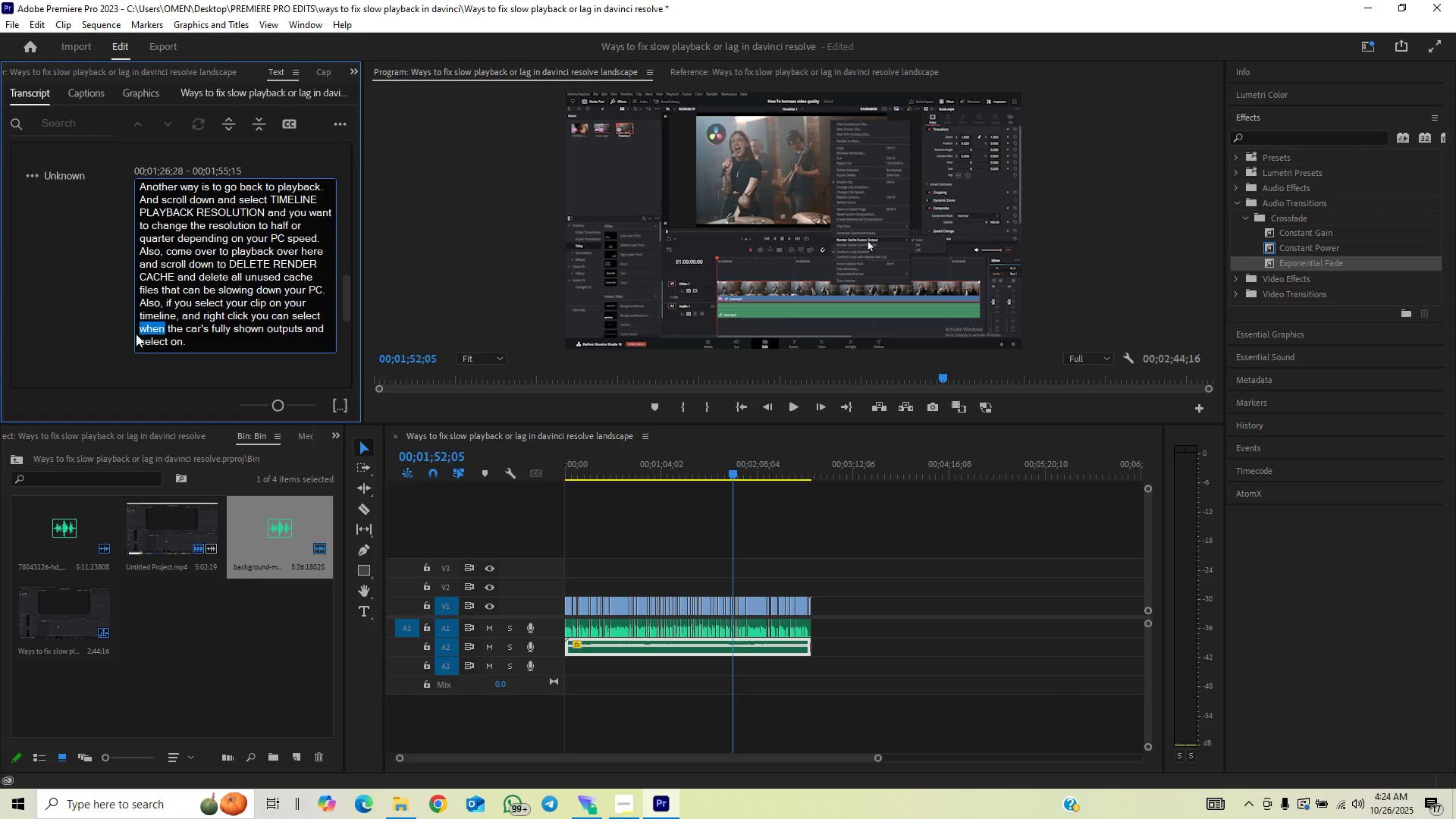 
left_click_drag(start_coordinate=[140, 331], to_coordinate=[261, 334])
 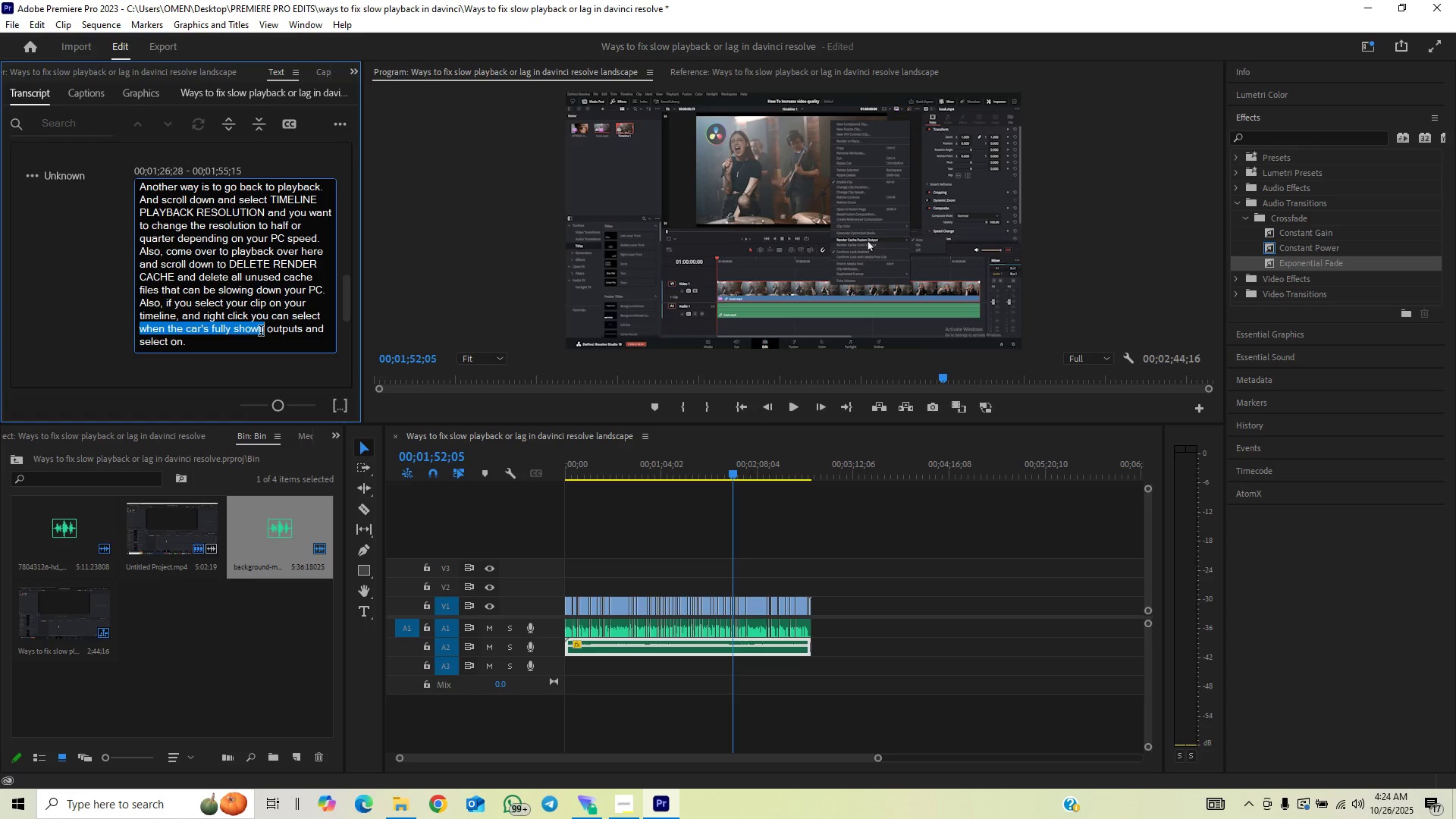 
type(RENDR)
key(Backspace)
type(ER CAH)
key(Backspace)
type(CHE FUSION )
key(Backspace)
 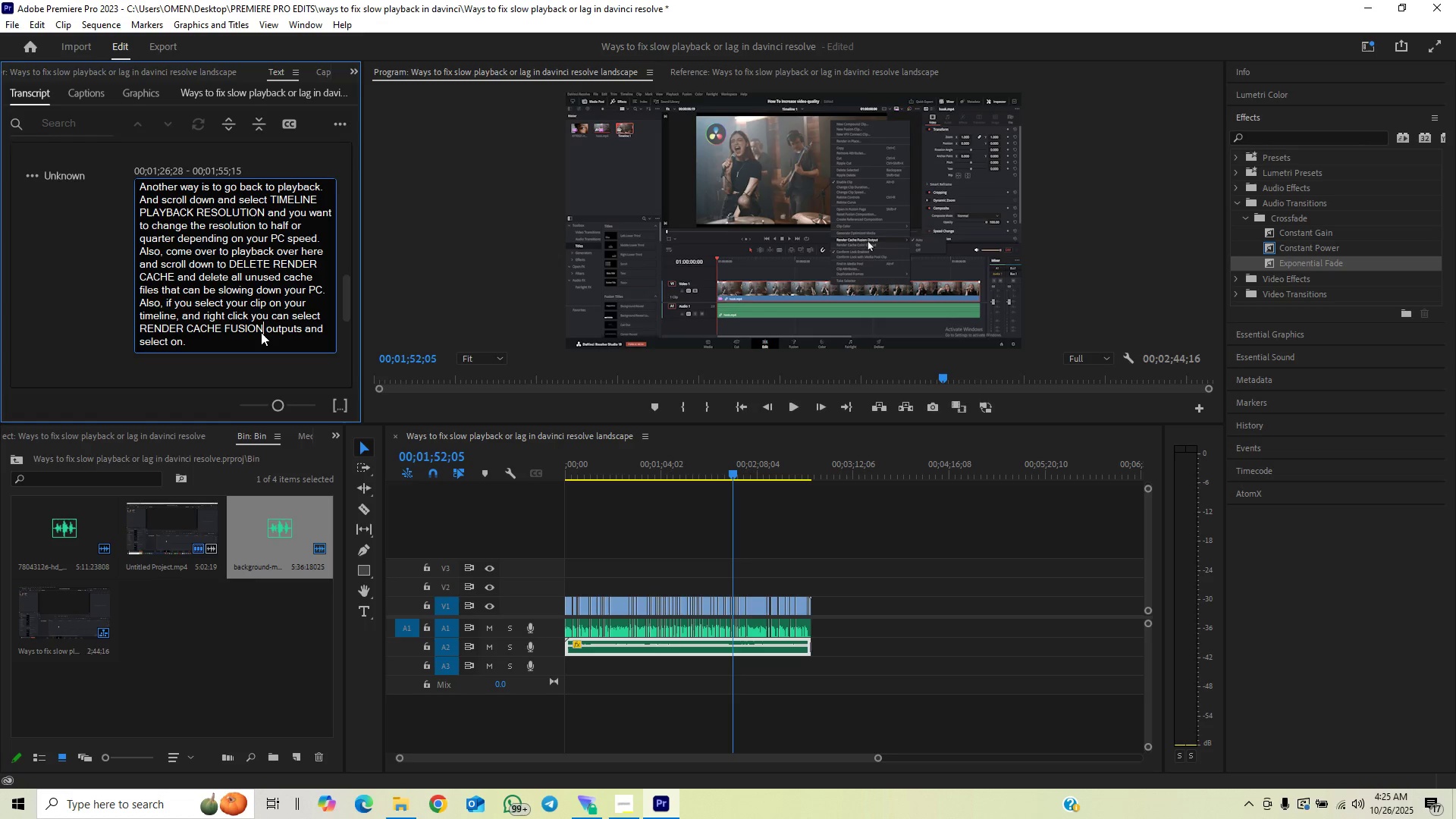 
key(ArrowRight)
 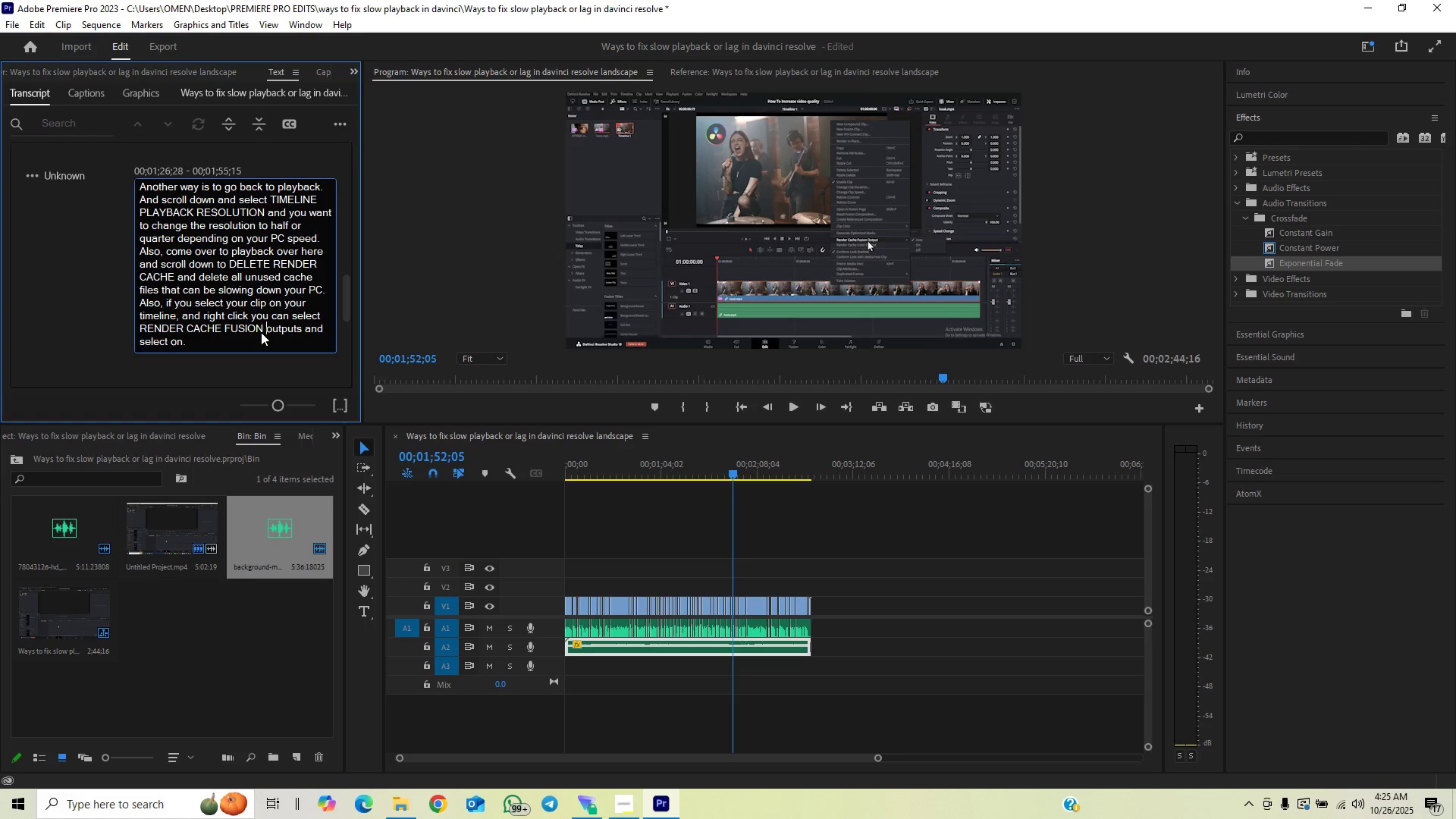 
key(ArrowRight)
 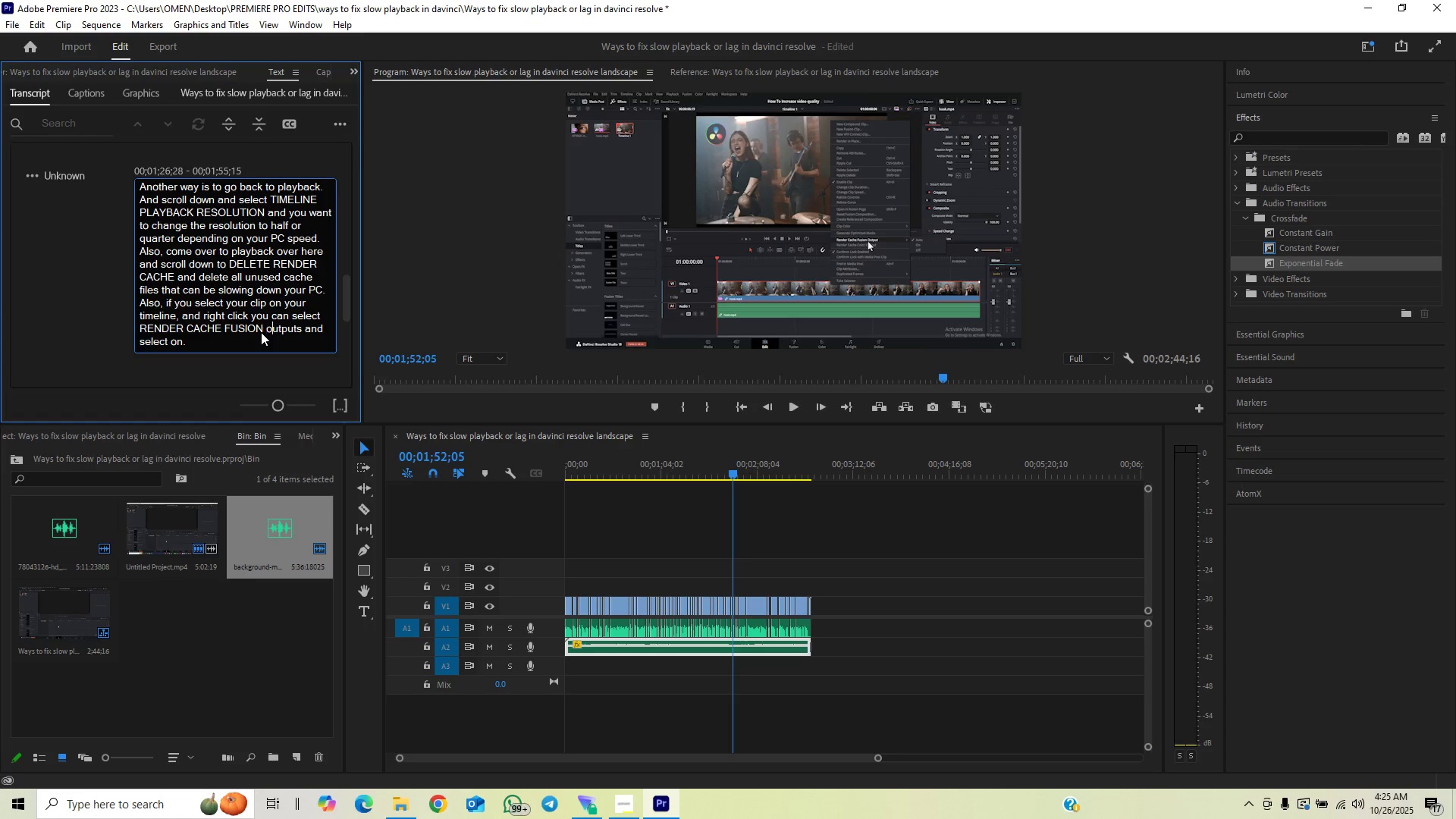 
key(ArrowRight)
 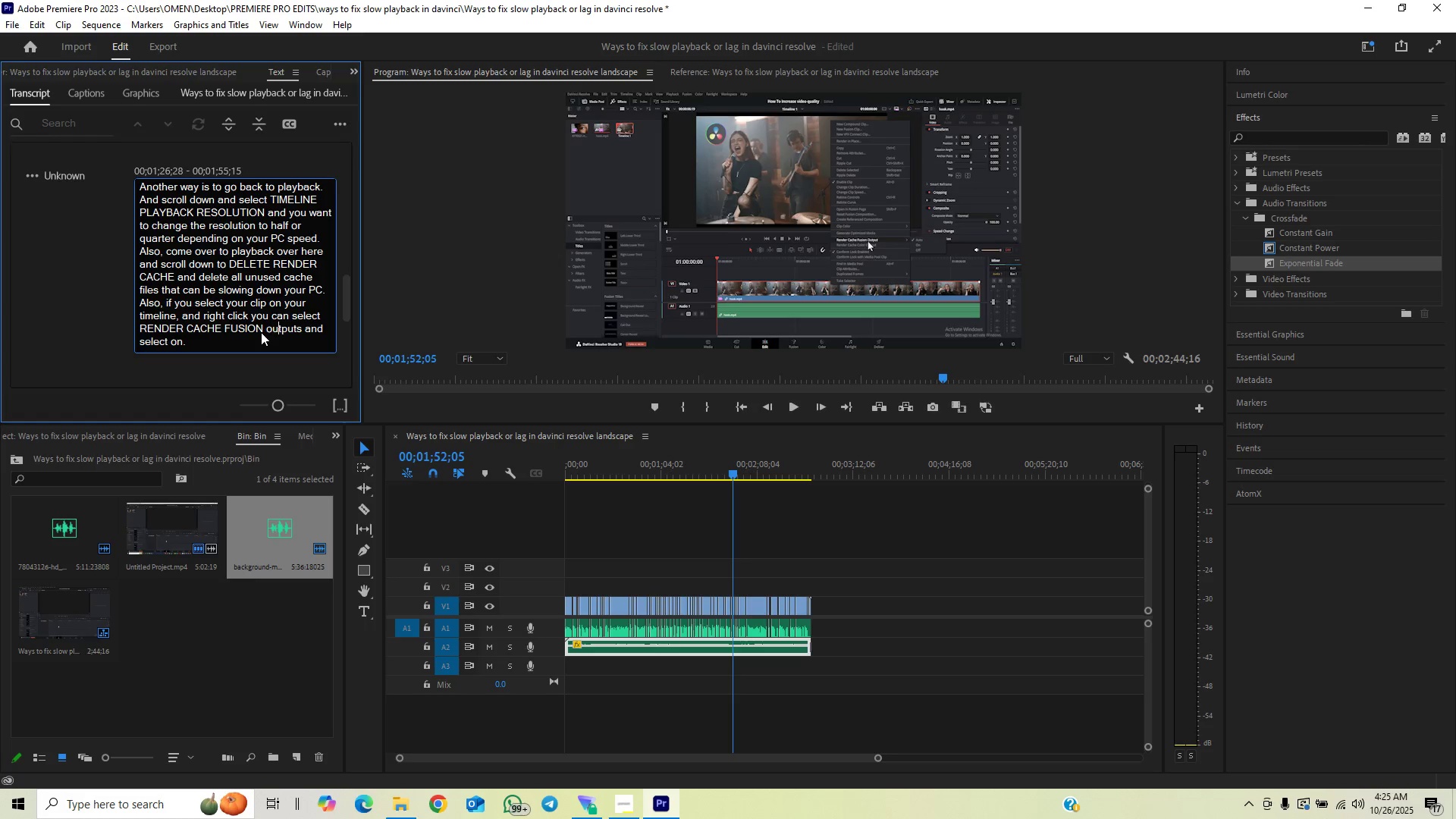 
key(ArrowRight)
 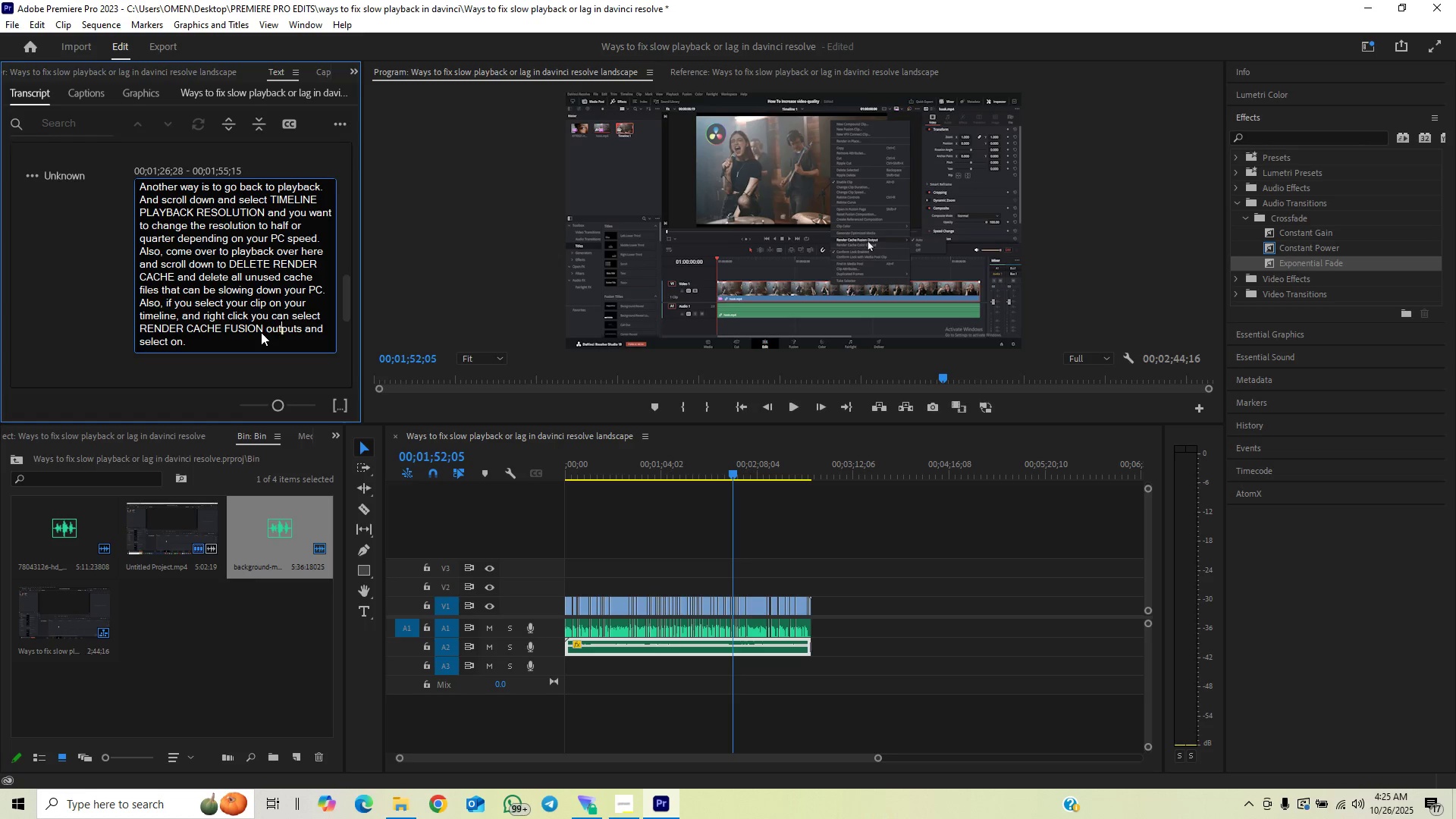 
key(ArrowRight)
 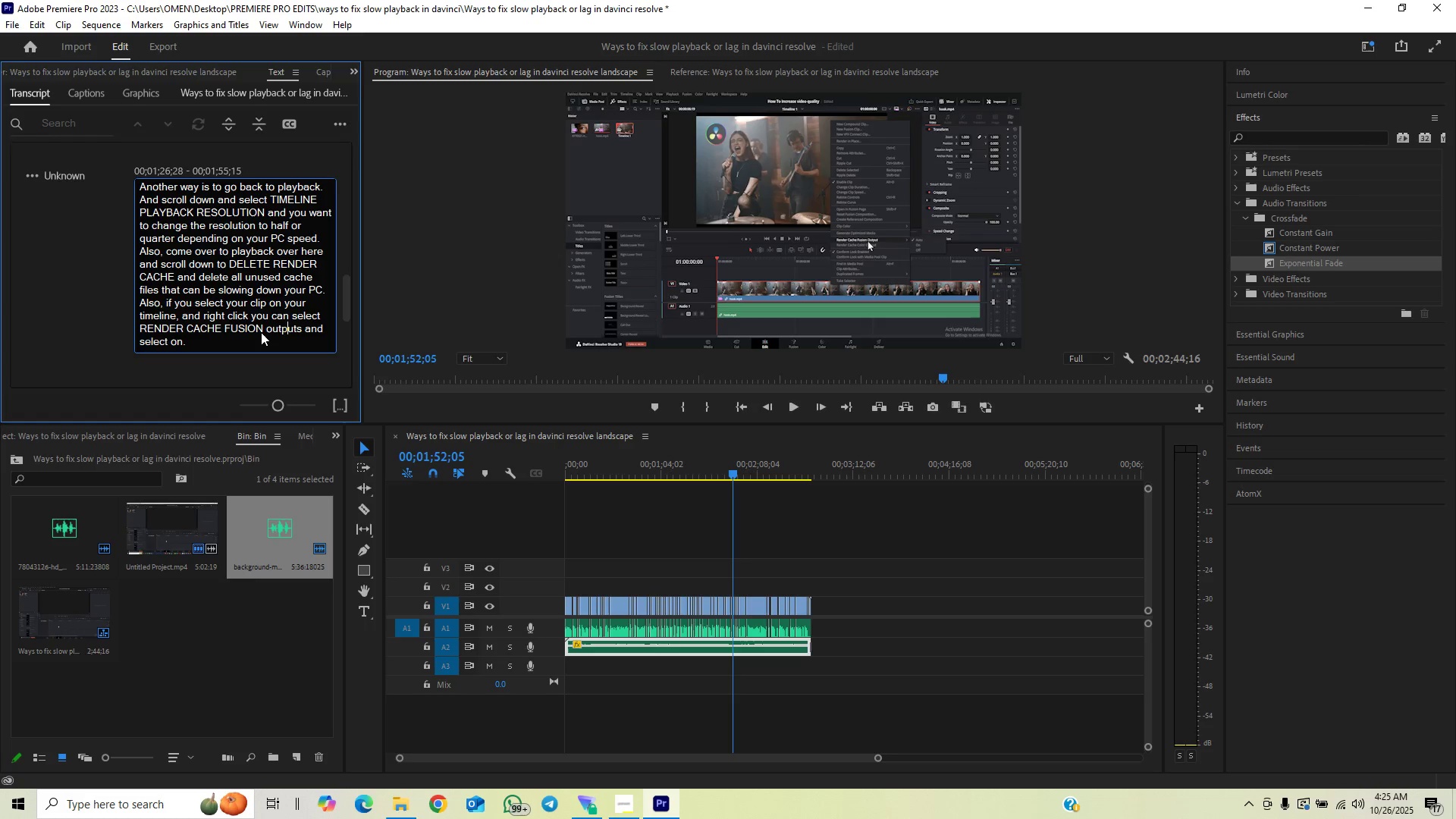 
key(ArrowRight)
 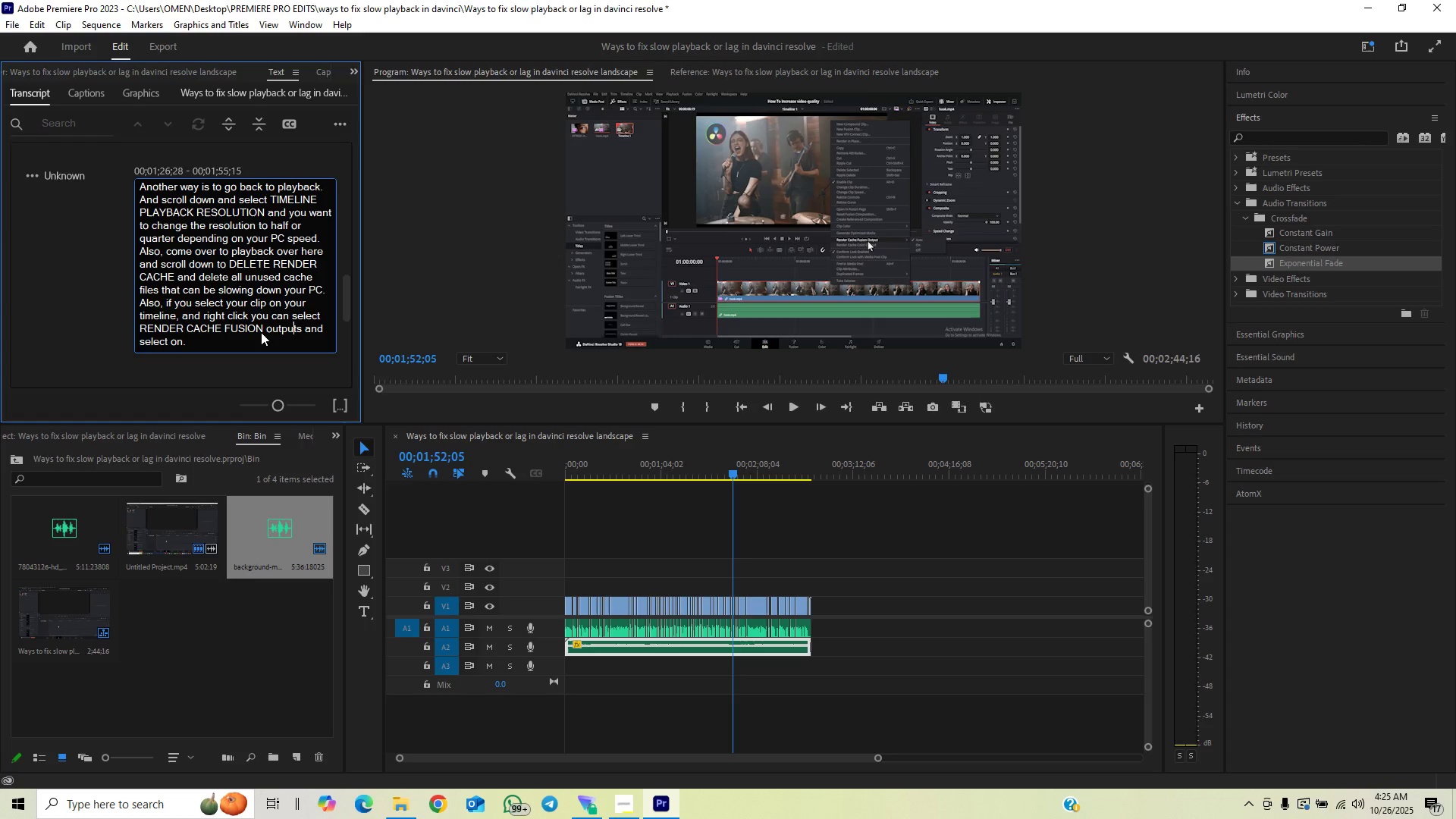 
key(ArrowRight)
 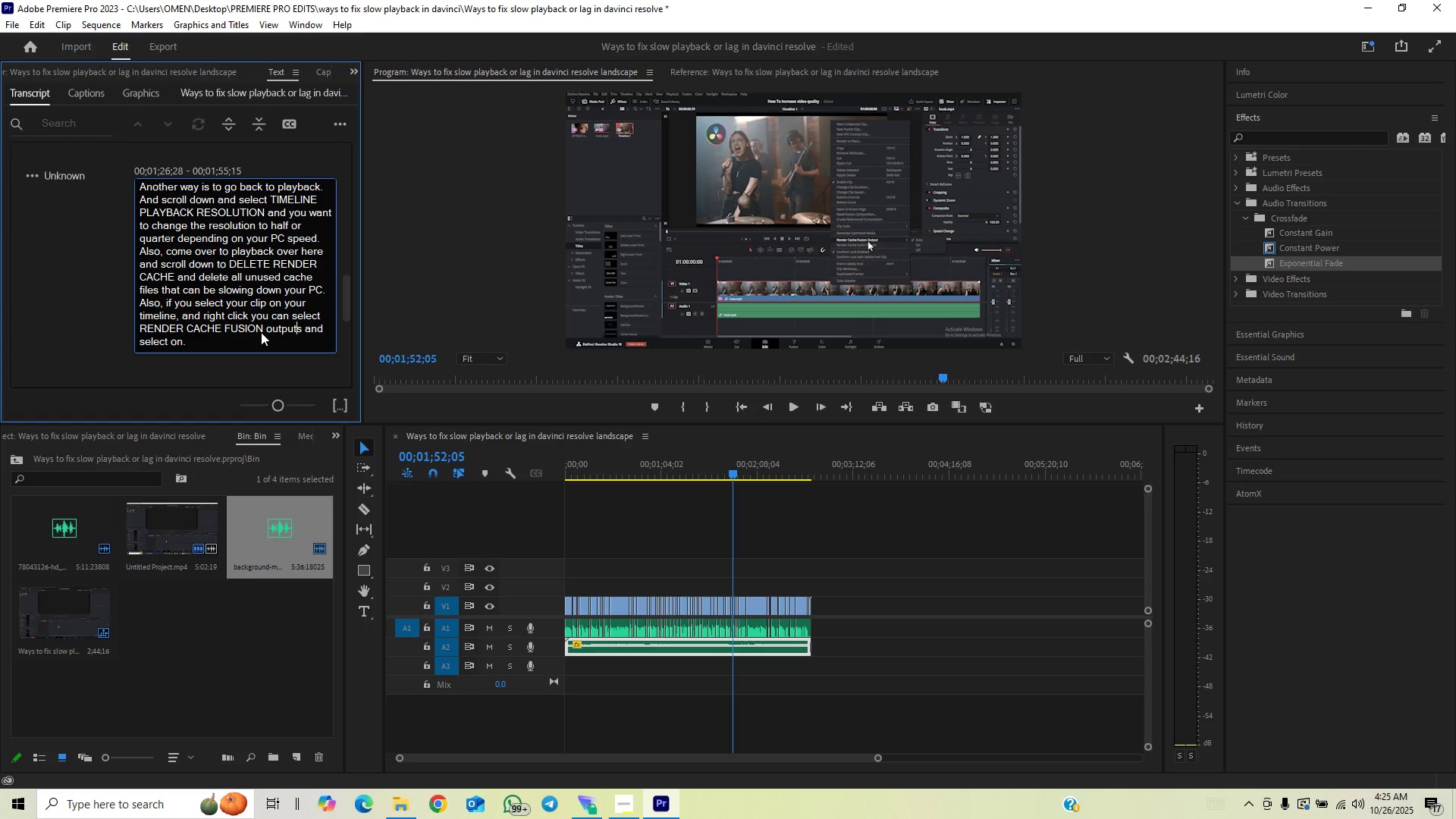 
key(ArrowRight)
 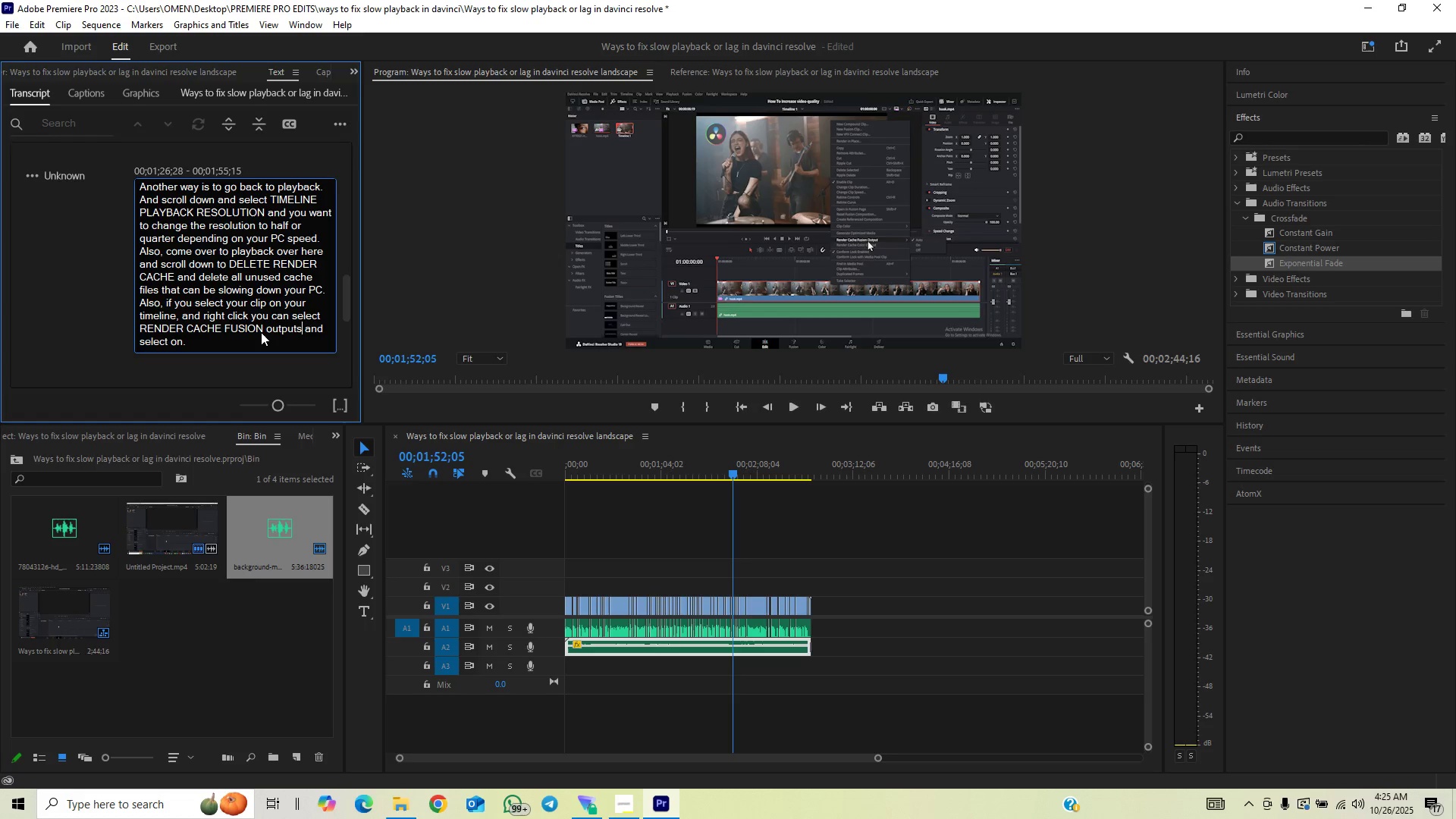 
key(Backspace)
key(Backspace)
key(Backspace)
key(Backspace)
key(Backspace)
key(Backspace)
key(Backspace)
type(OUTPUT)
 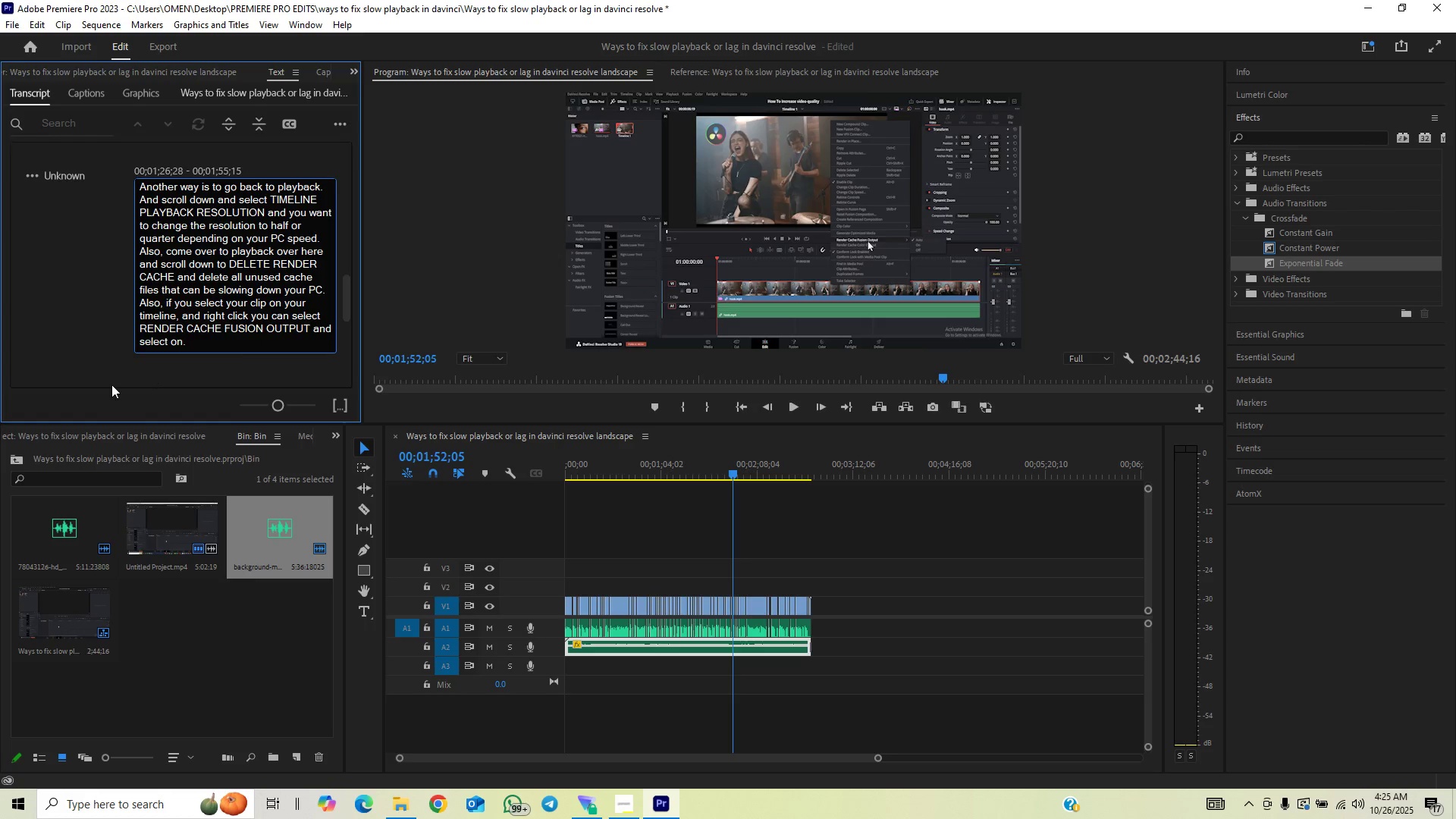 
left_click([98, 340])
 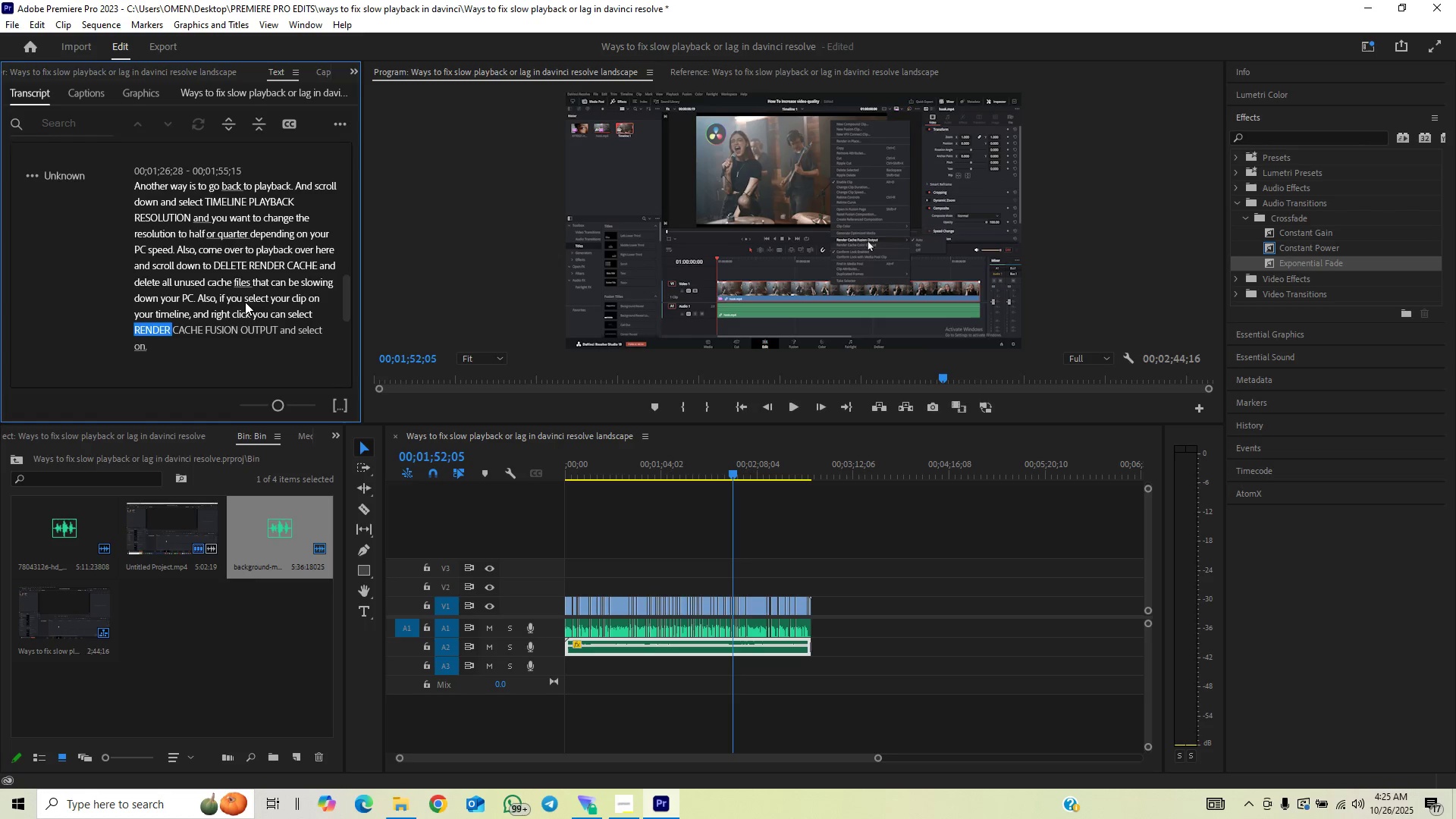 
left_click([254, 314])
 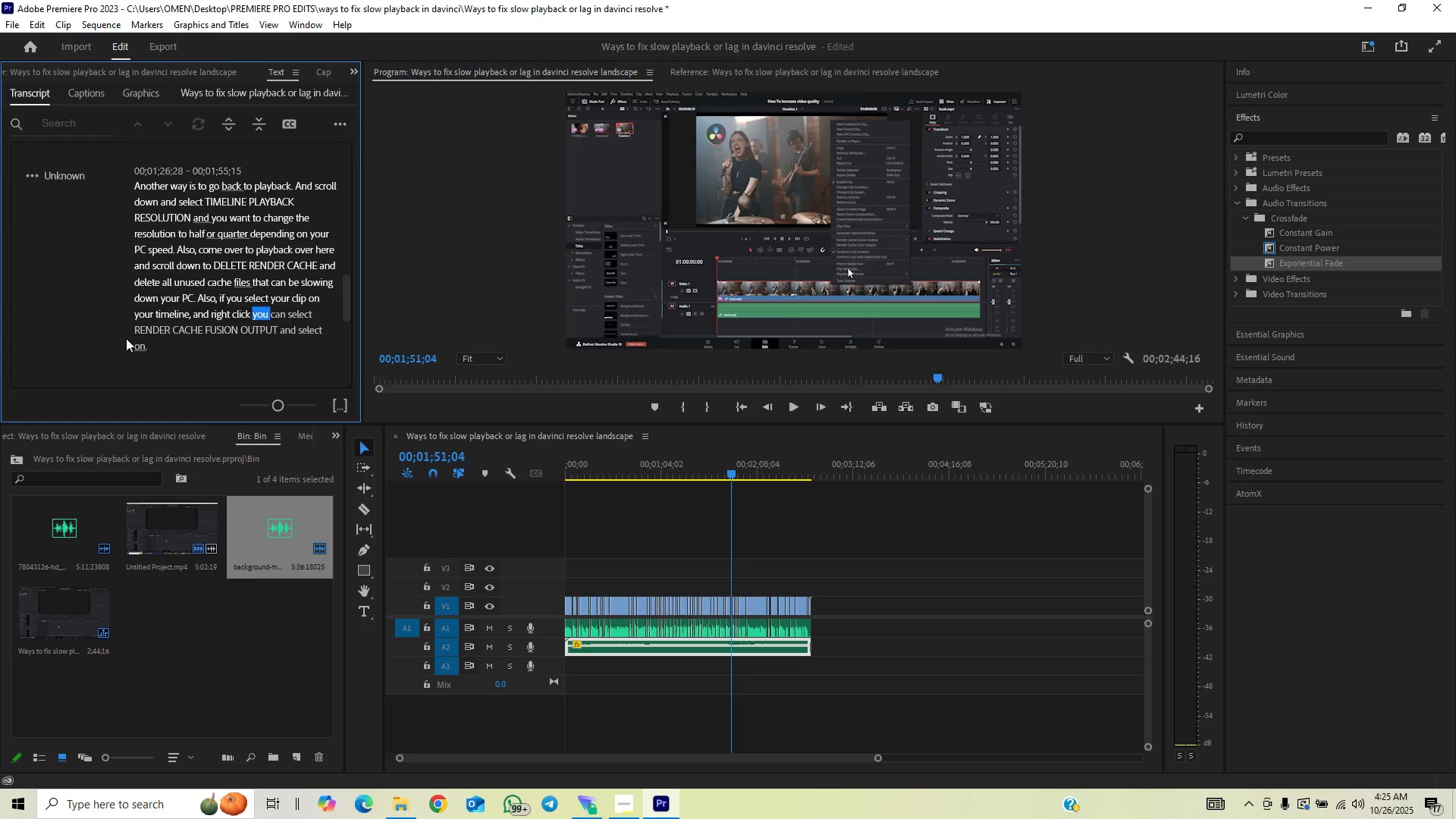 
key(Space)
 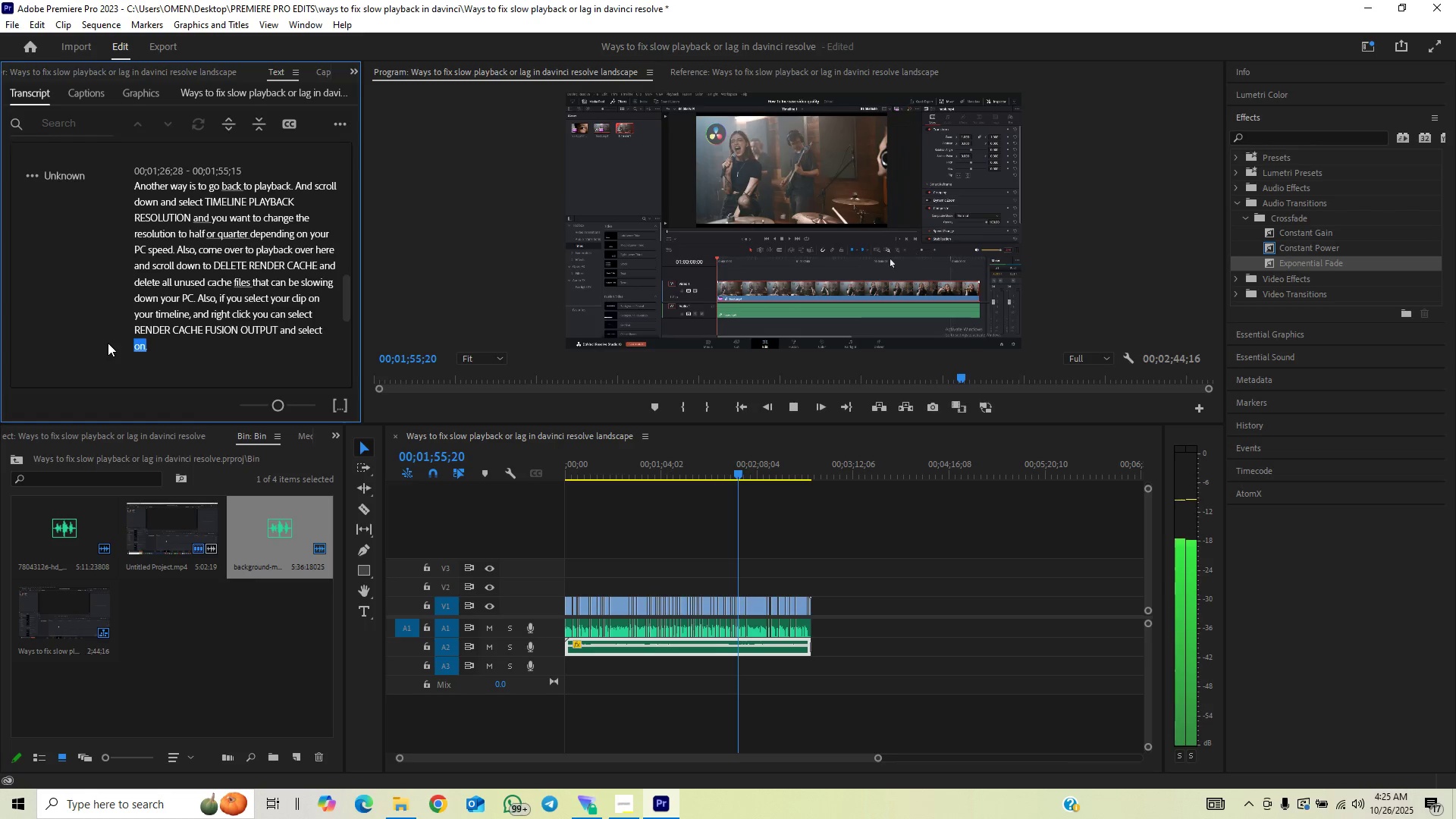 
wait(9.98)
 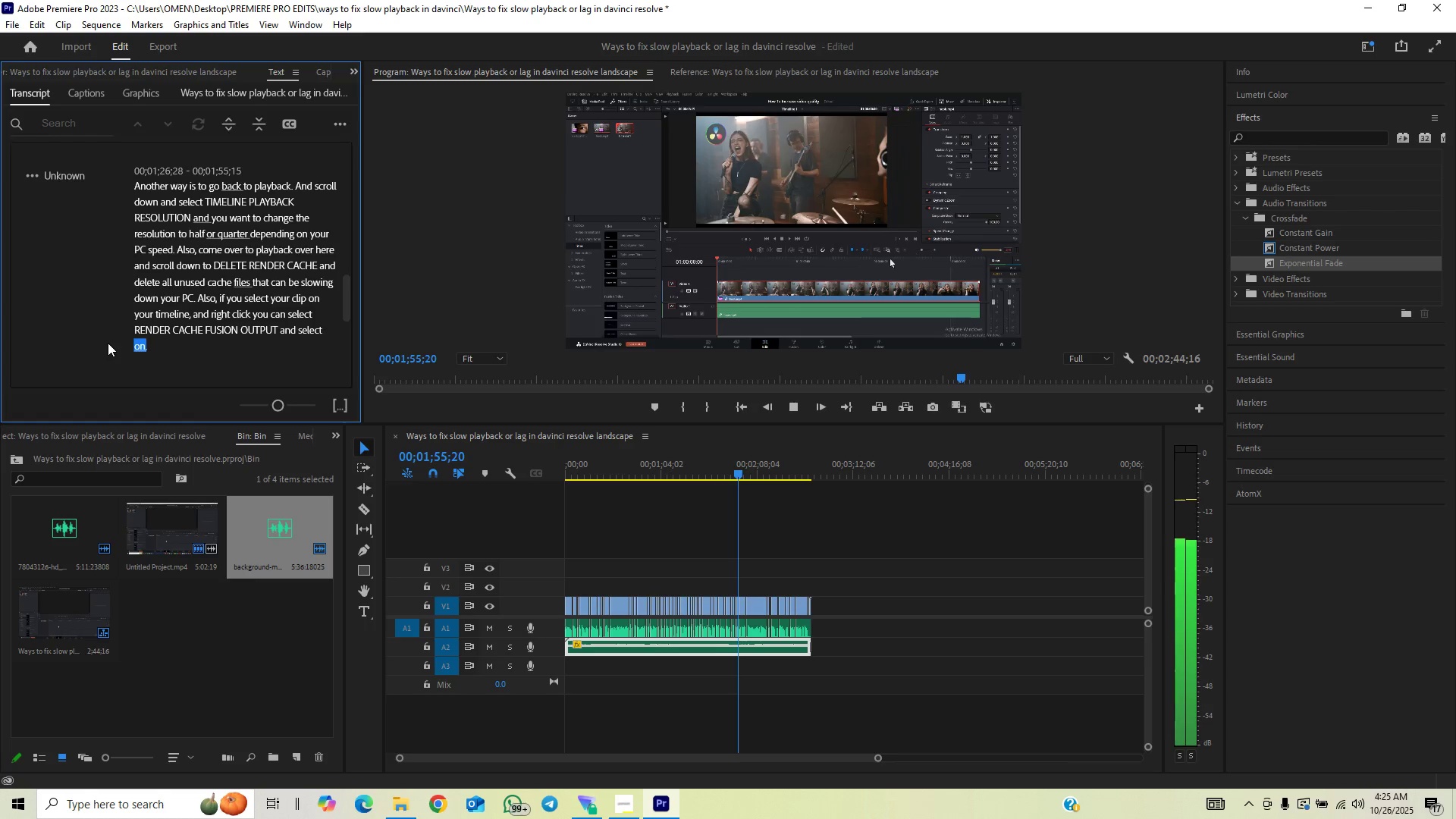 
key(Space)
 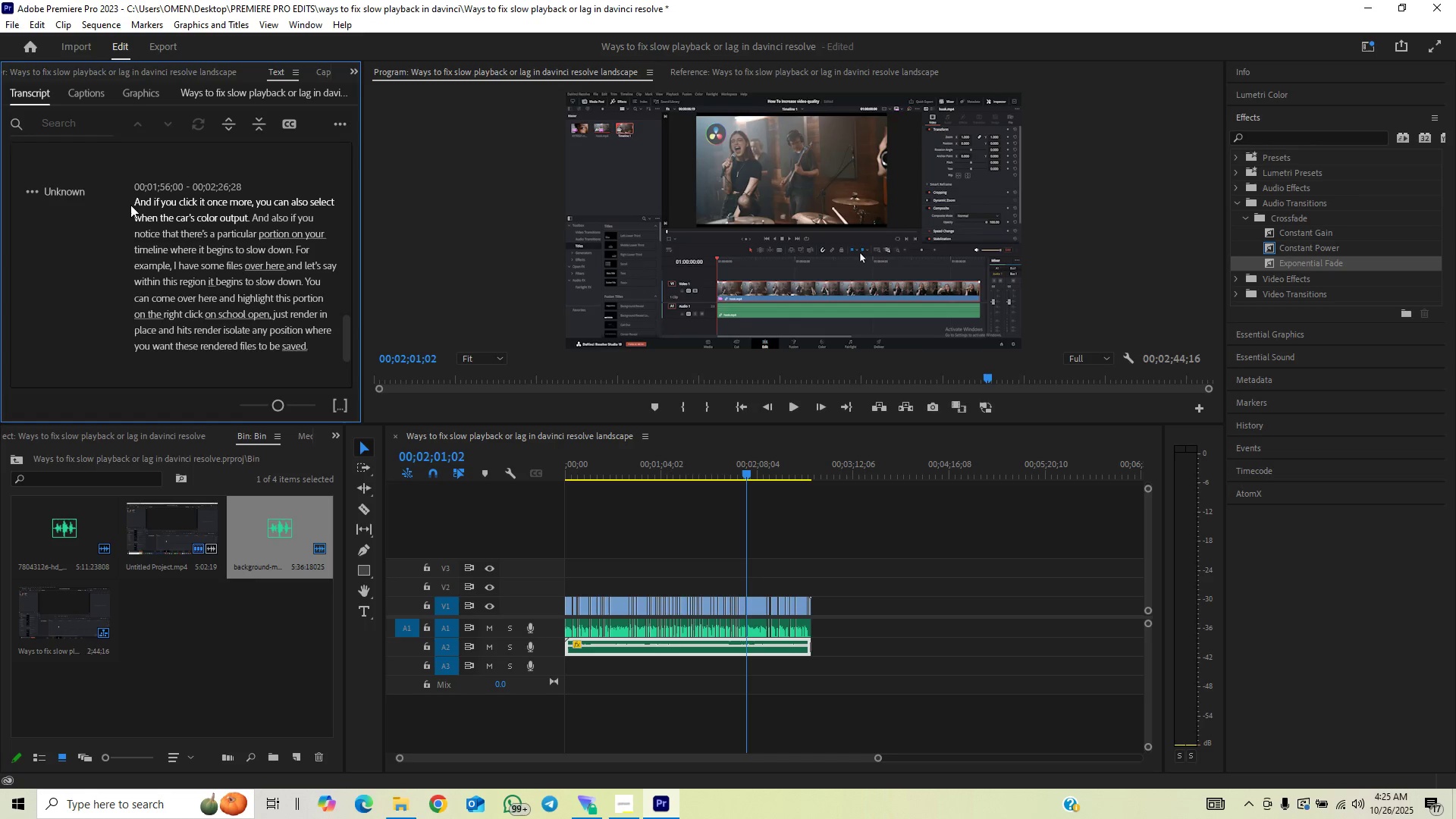 
left_click_drag(start_coordinate=[132, 217], to_coordinate=[162, 217])
 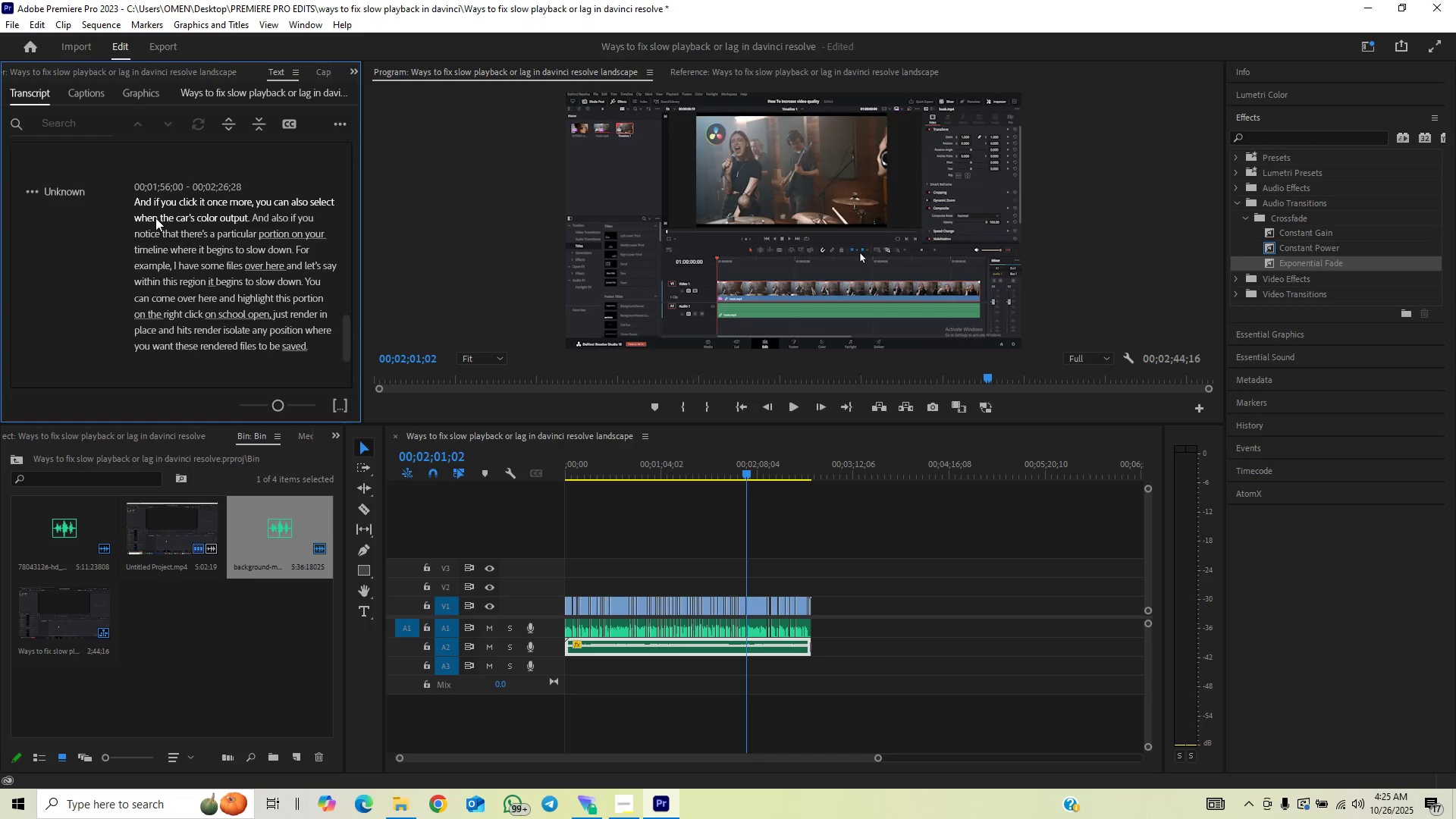 
double_click([155, 218])
 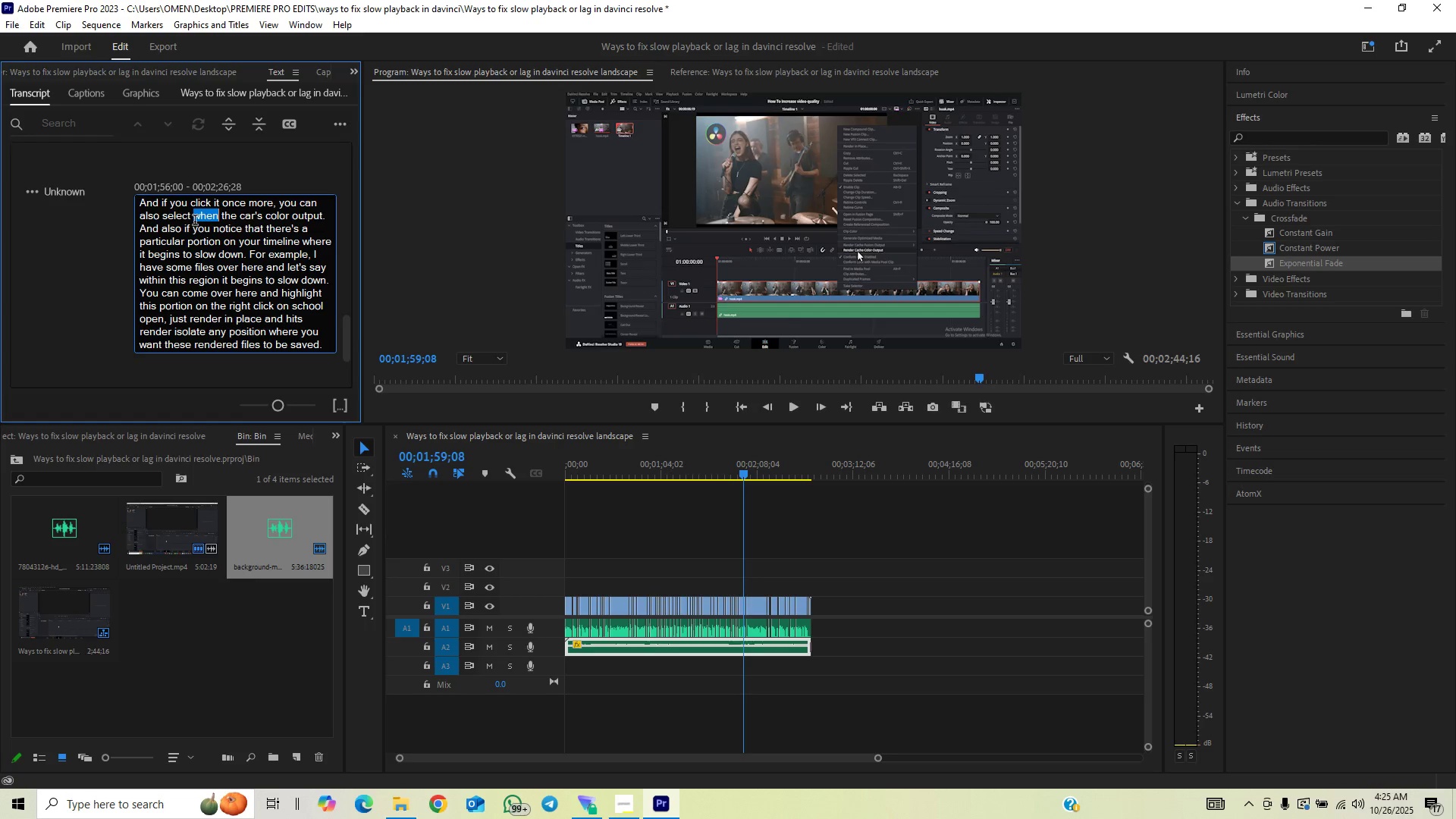 
left_click_drag(start_coordinate=[195, 221], to_coordinate=[233, 218])
 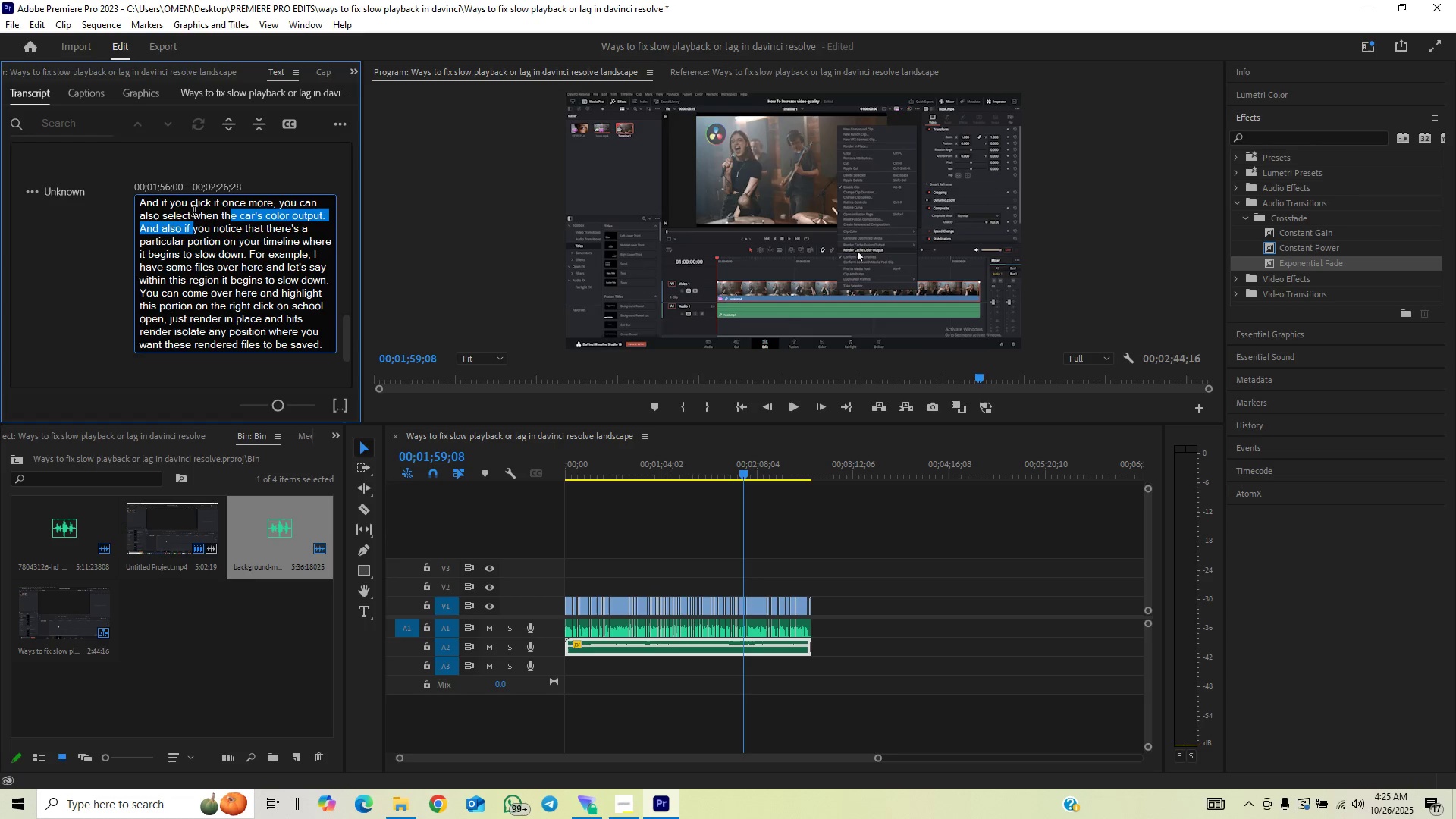 
left_click_drag(start_coordinate=[193, 215], to_coordinate=[321, 214])
 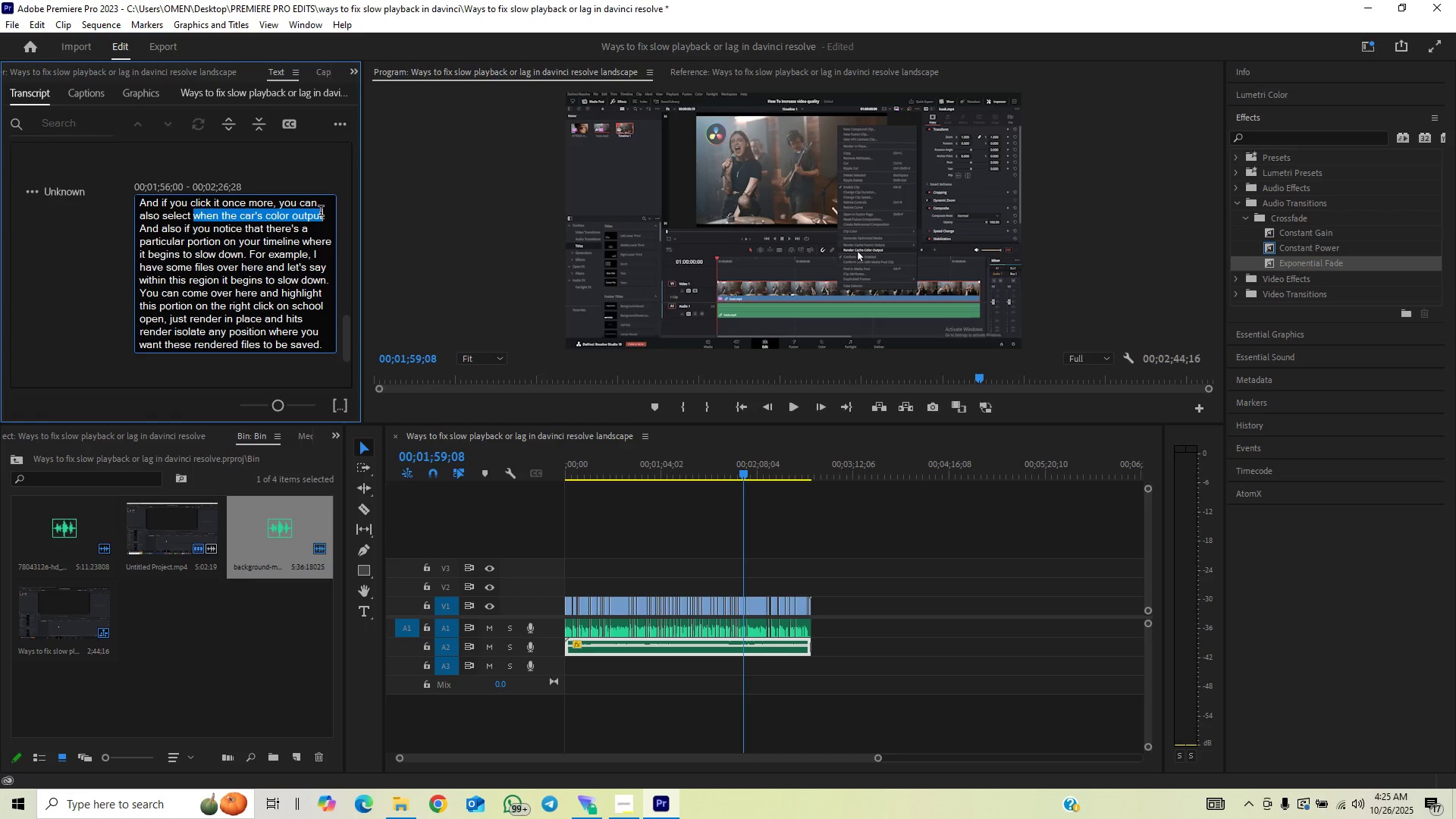 
type(RENDER CACHE COLOR OUTPUT)
 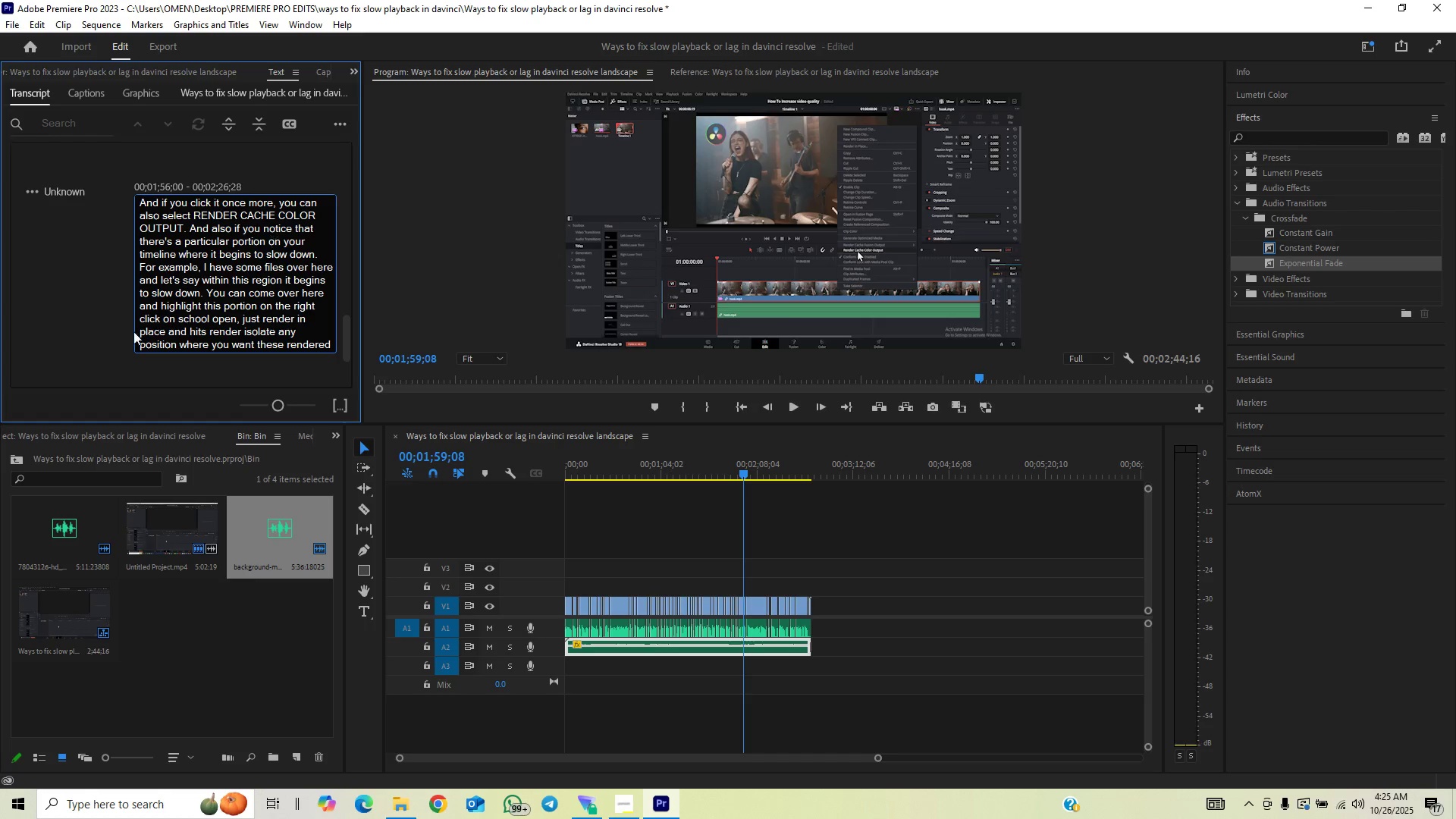 
left_click([60, 357])
 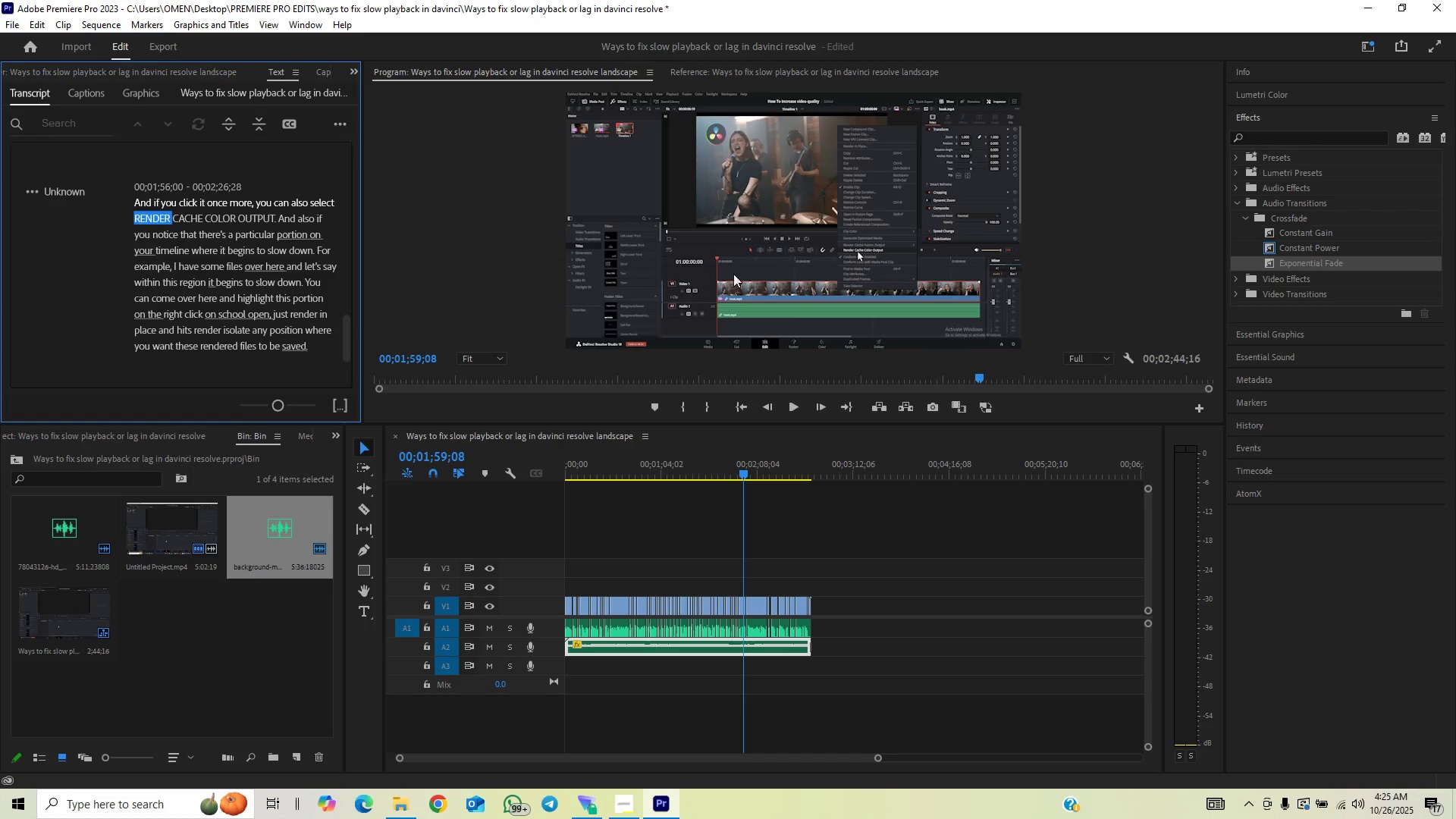 
key(Control+Backquote)
 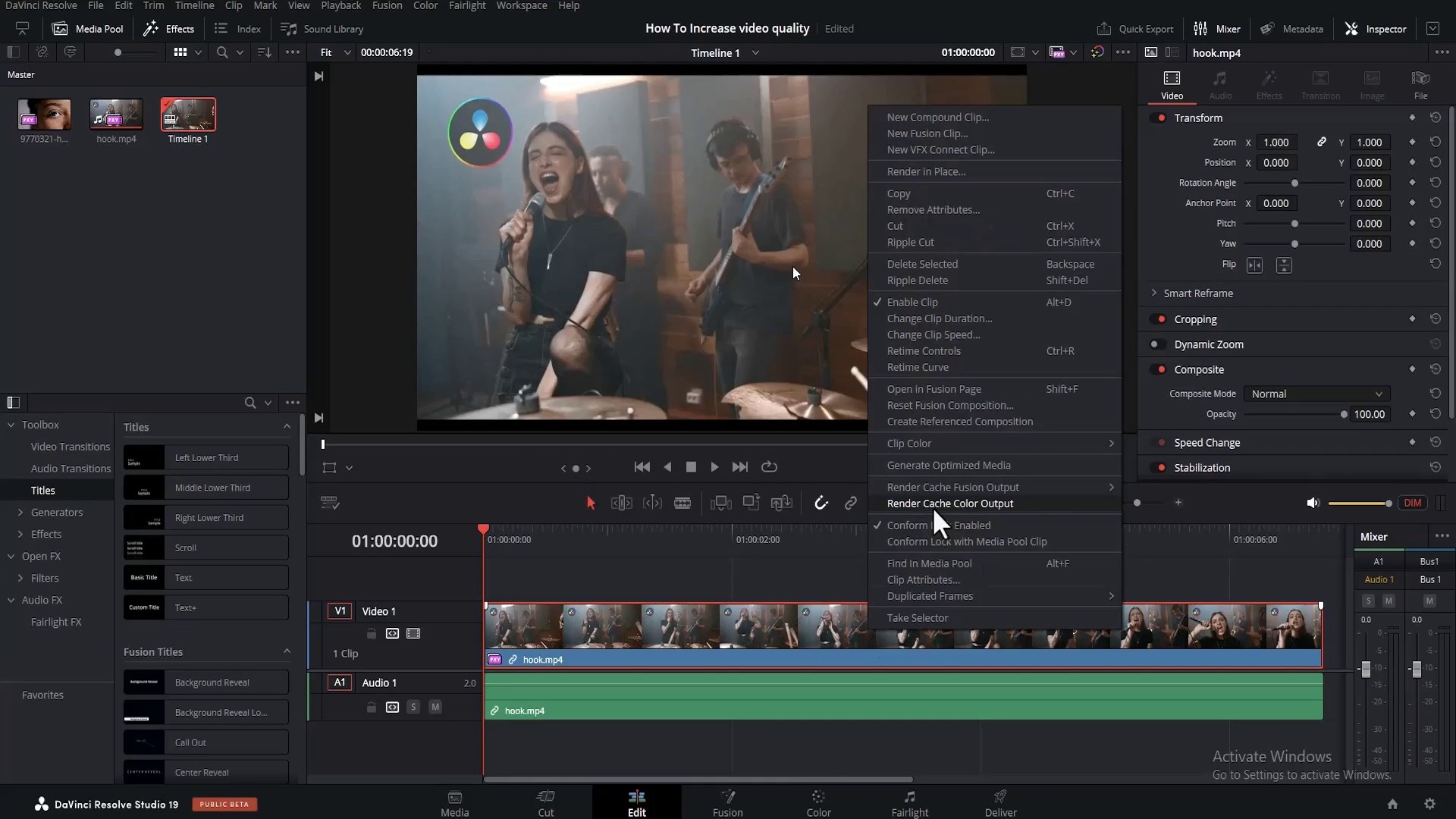 
key(Control+Backquote)
 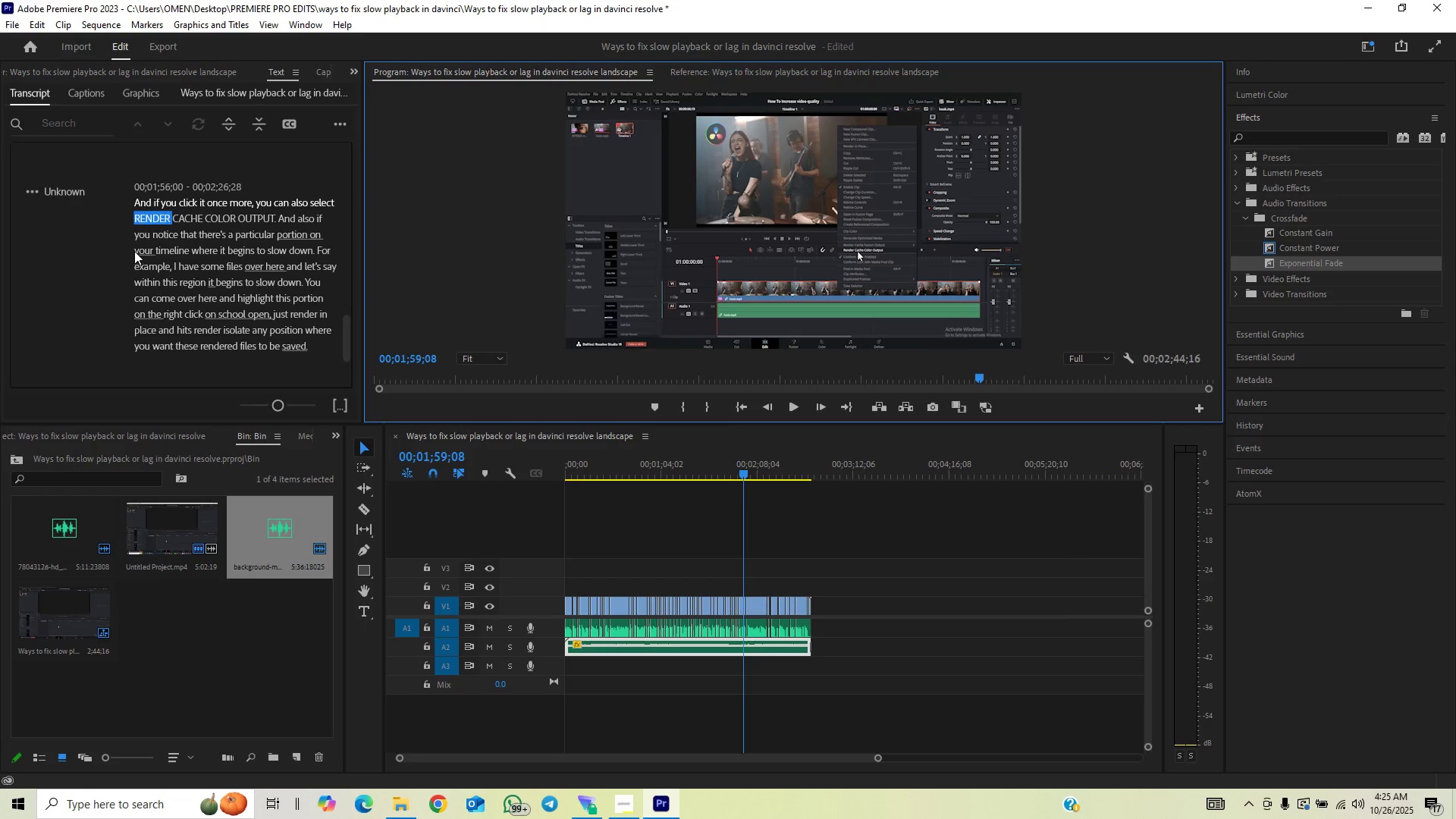 
key(Space)
 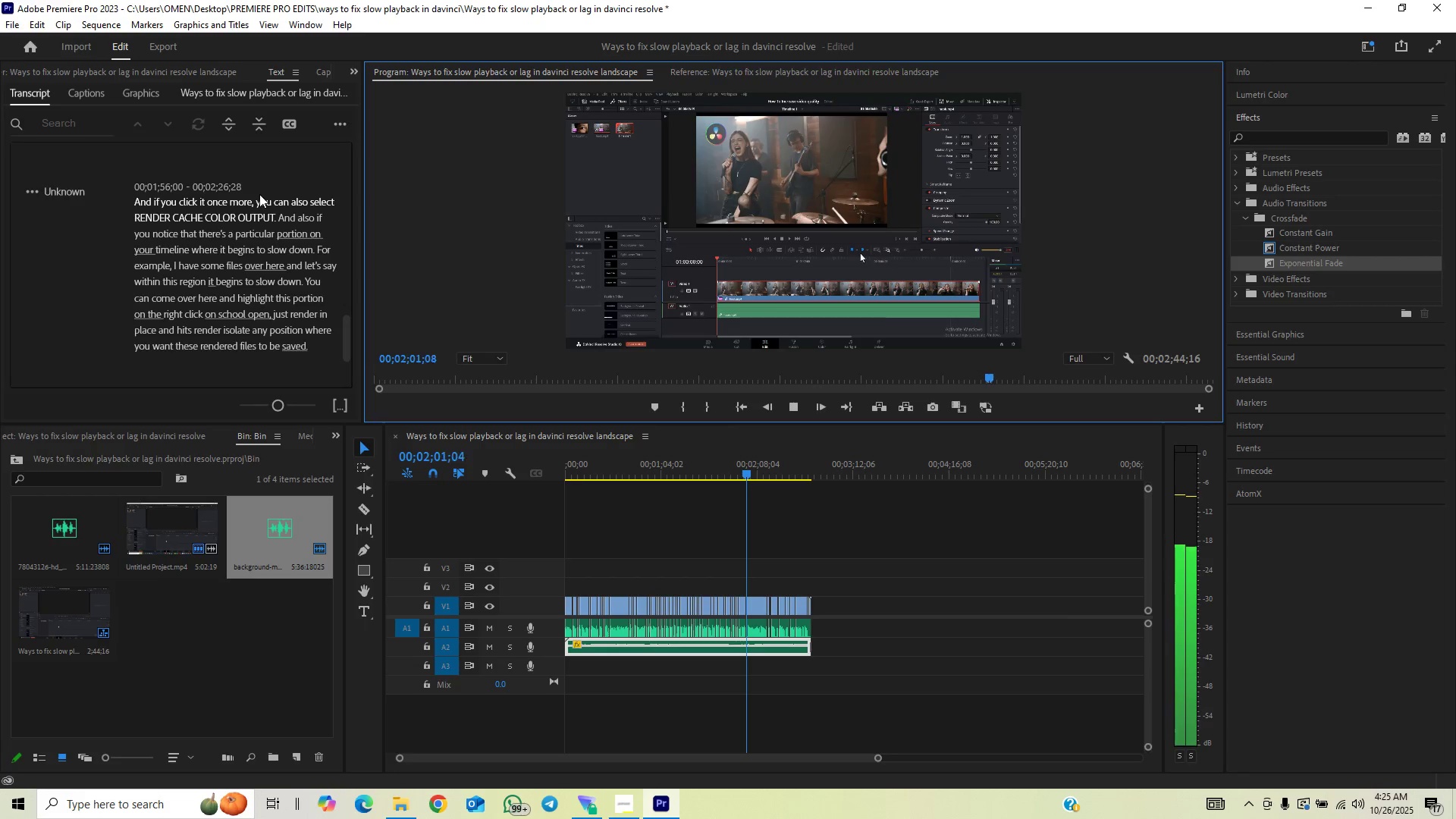 
double_click([265, 203])
 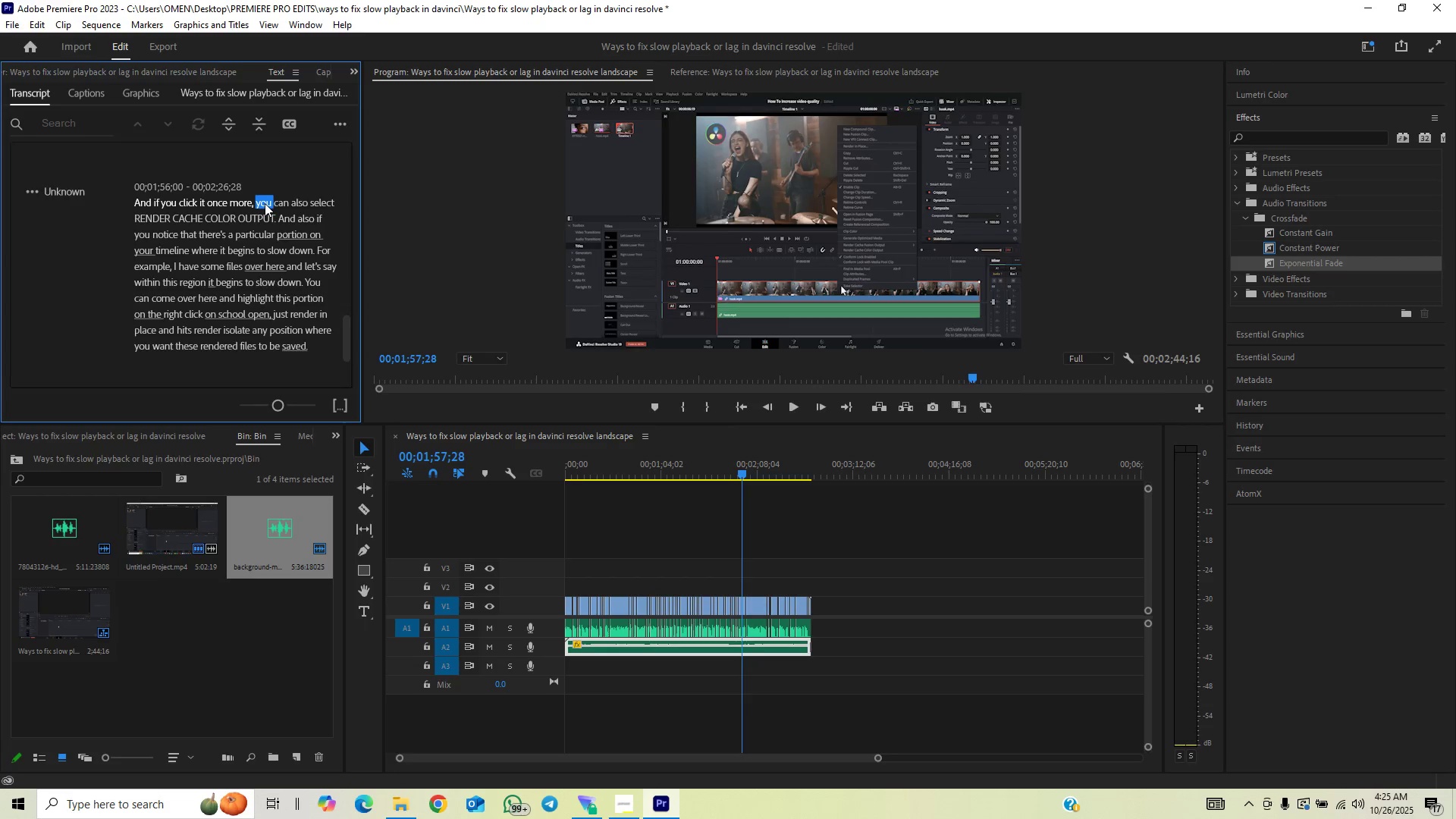 
key(Space)
 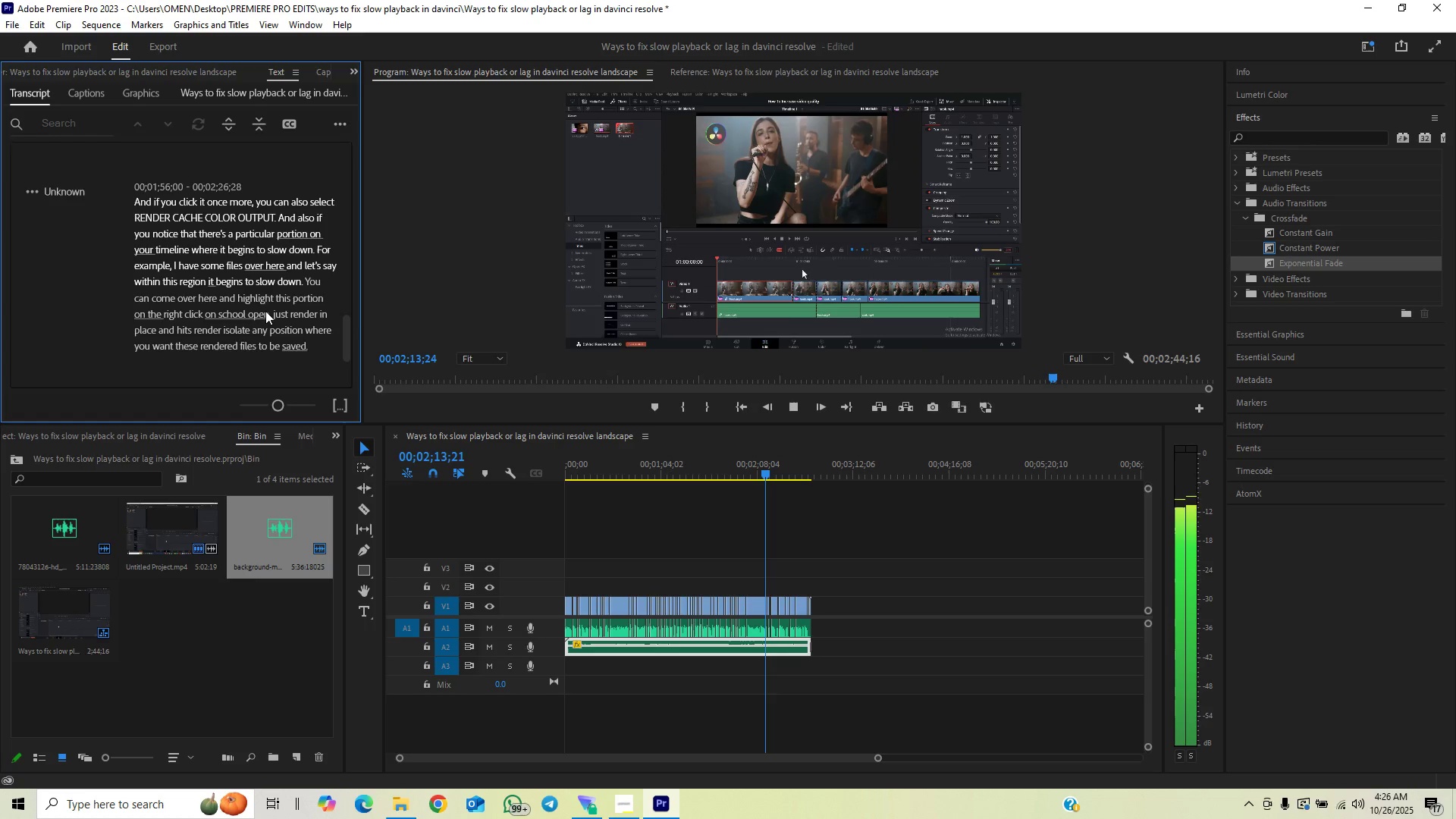 
wait(21.16)
 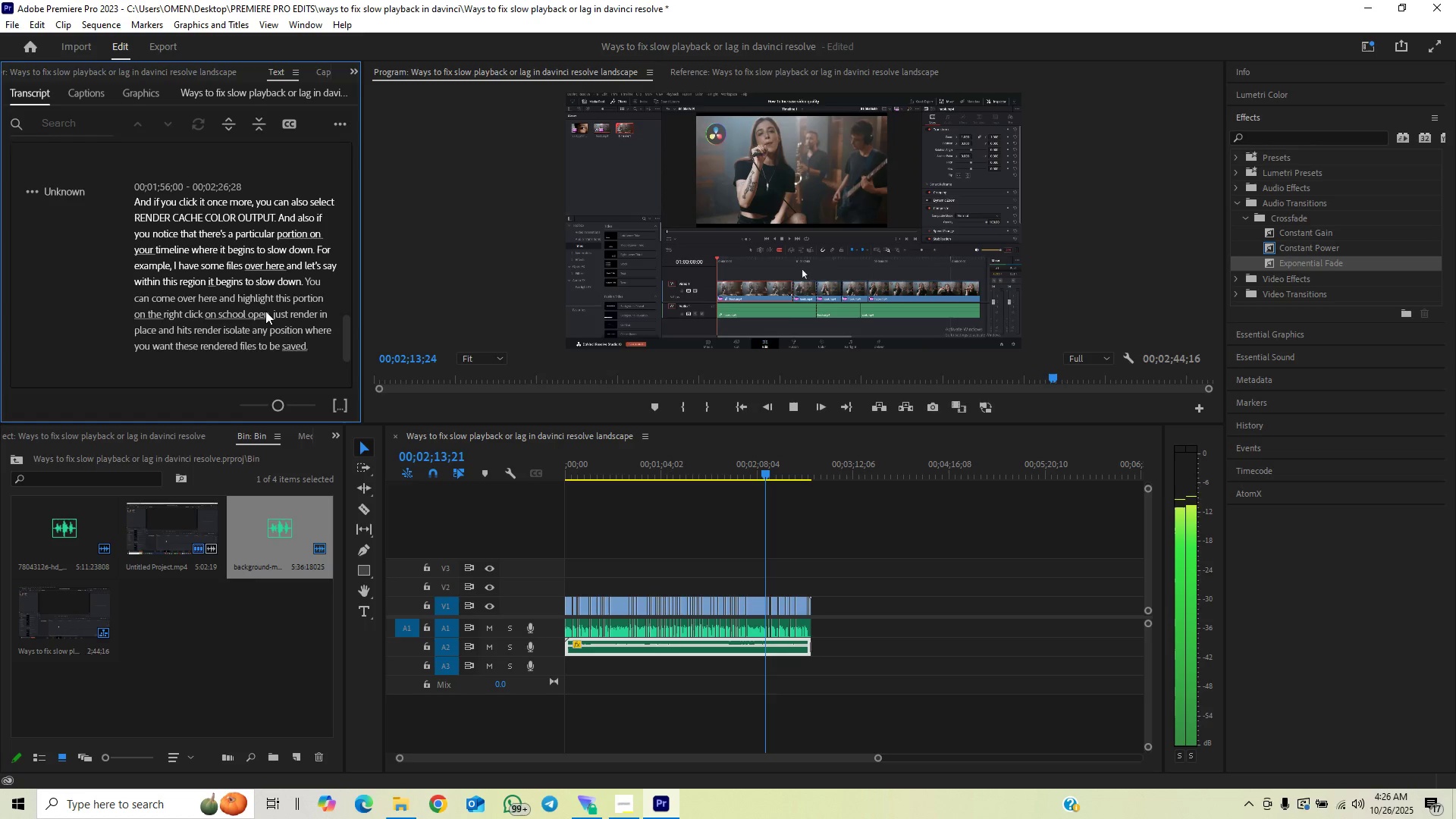 
key(Space)
 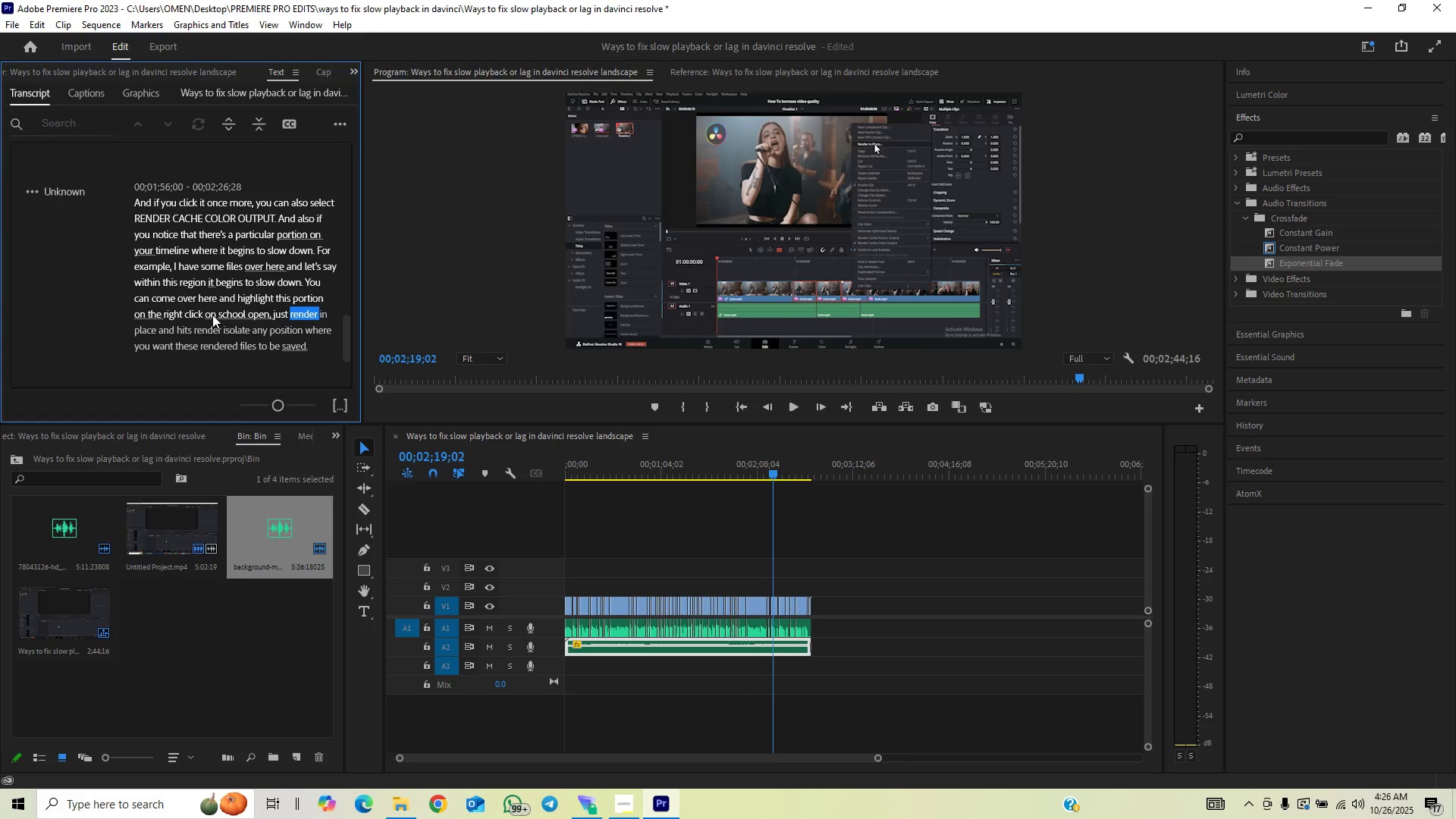 
wait(5.92)
 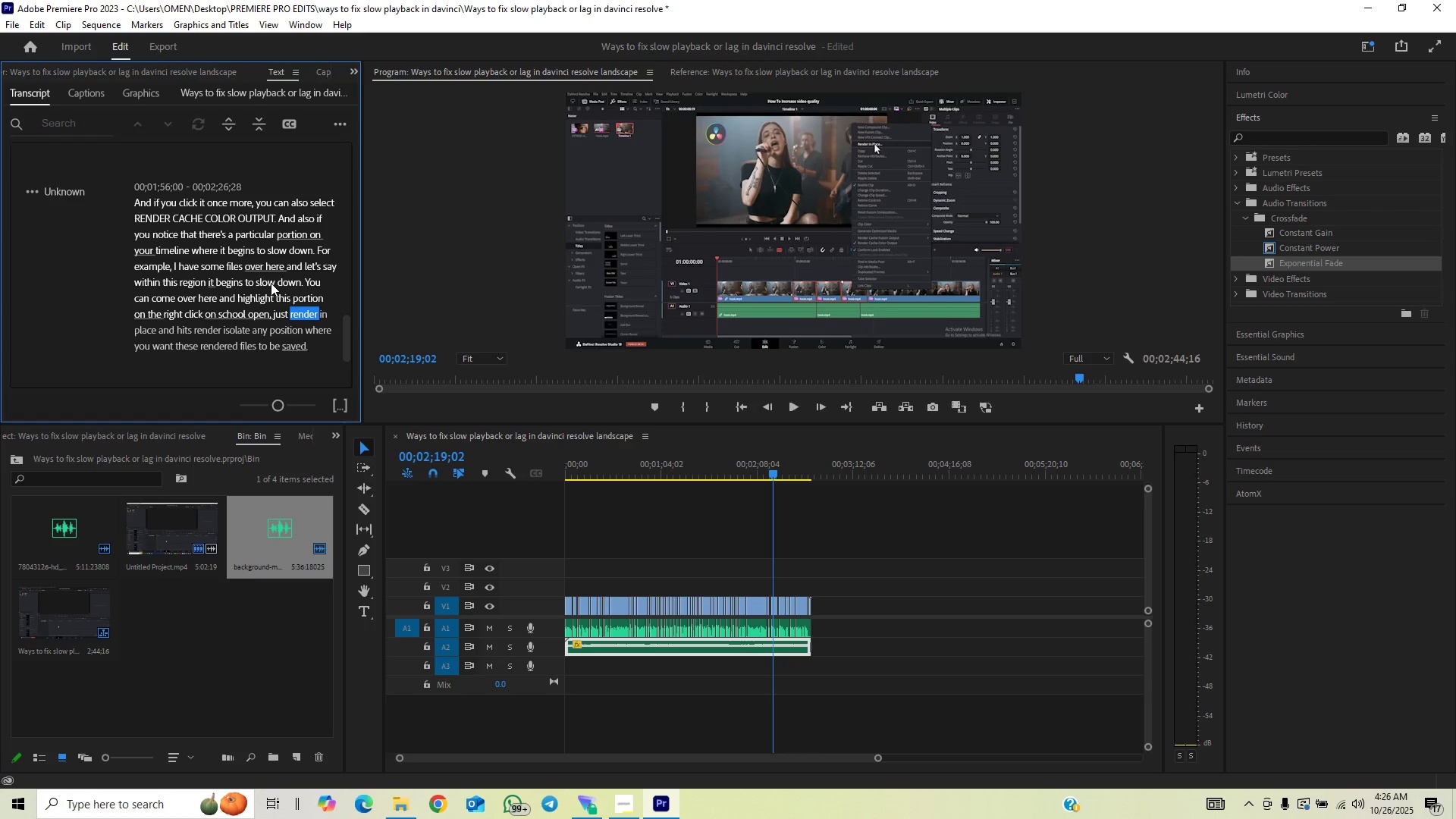 
double_click([209, 318])
 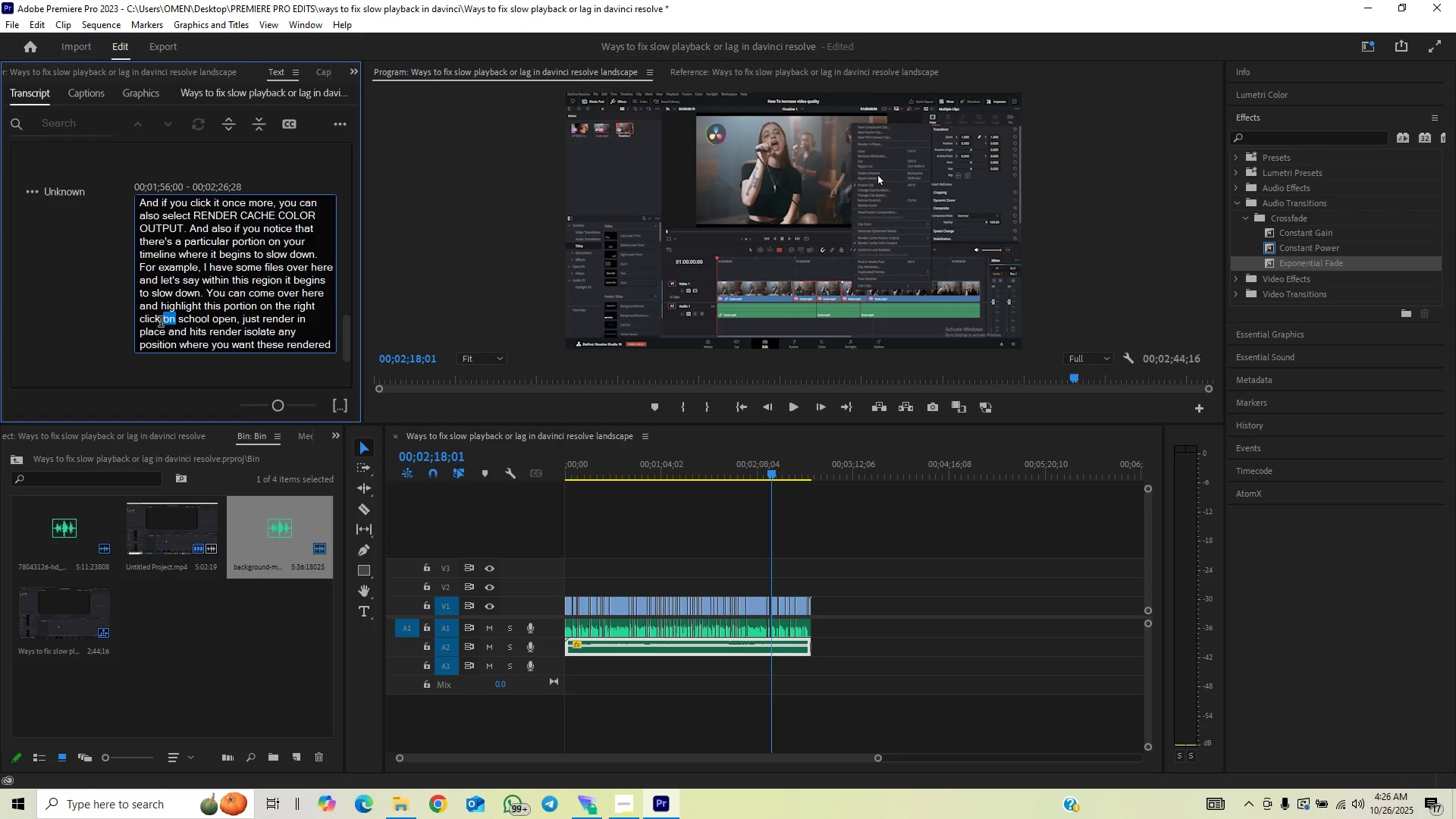 
left_click_drag(start_coordinate=[160, 321], to_coordinate=[218, 325])
 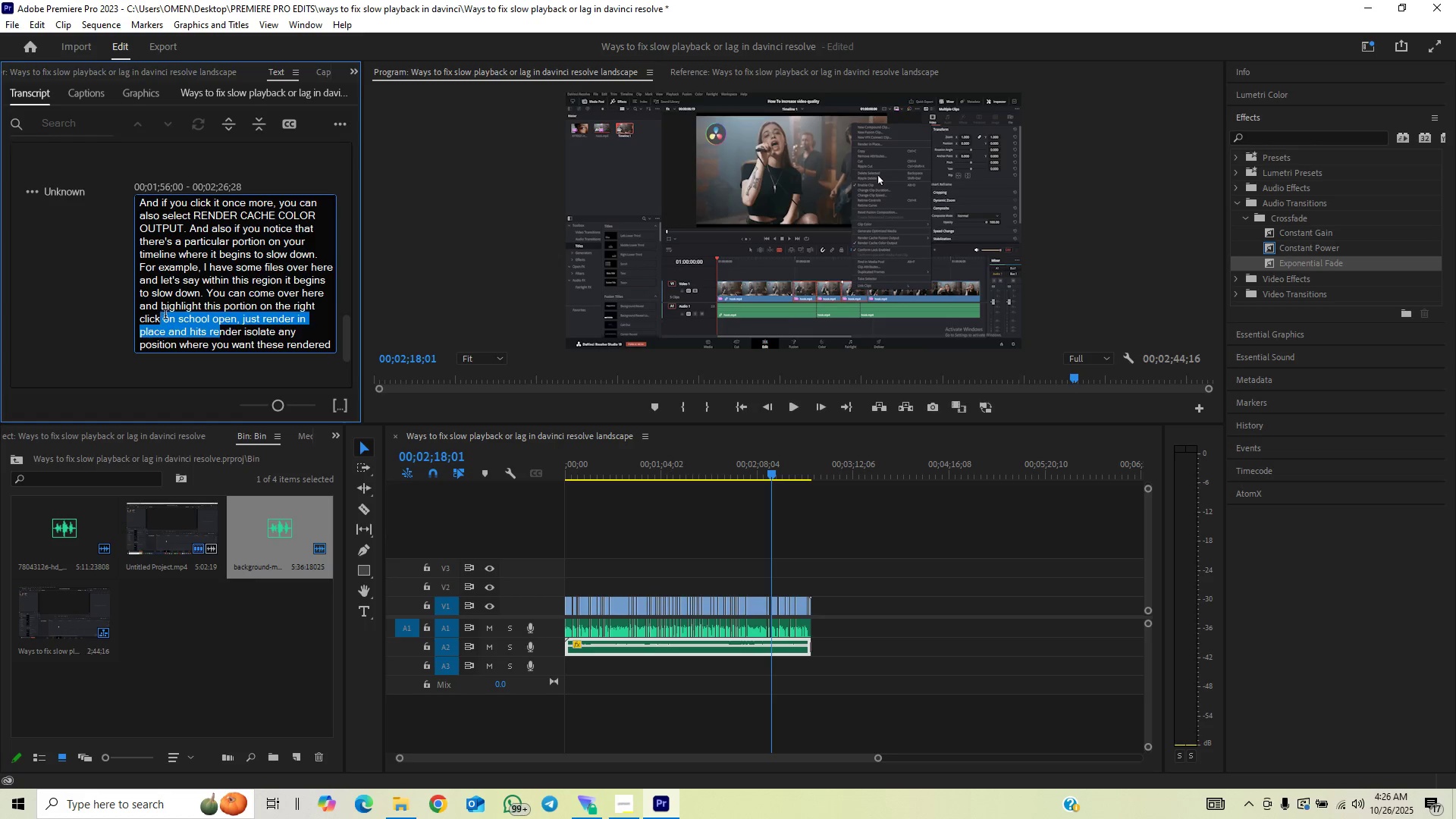 
left_click_drag(start_coordinate=[166, 322], to_coordinate=[193, 322])
 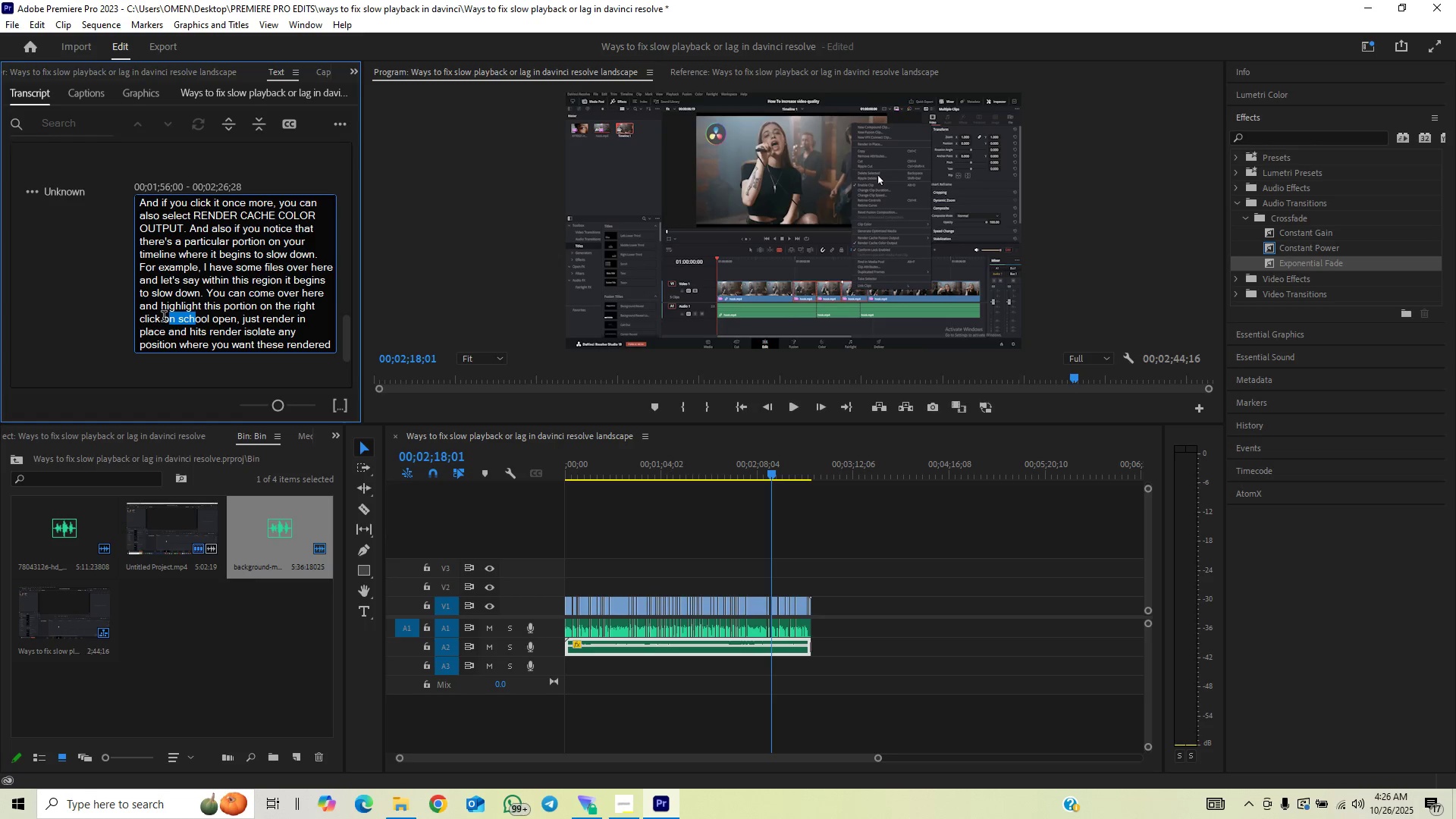 
left_click_drag(start_coordinate=[165, 318], to_coordinate=[260, 318])
 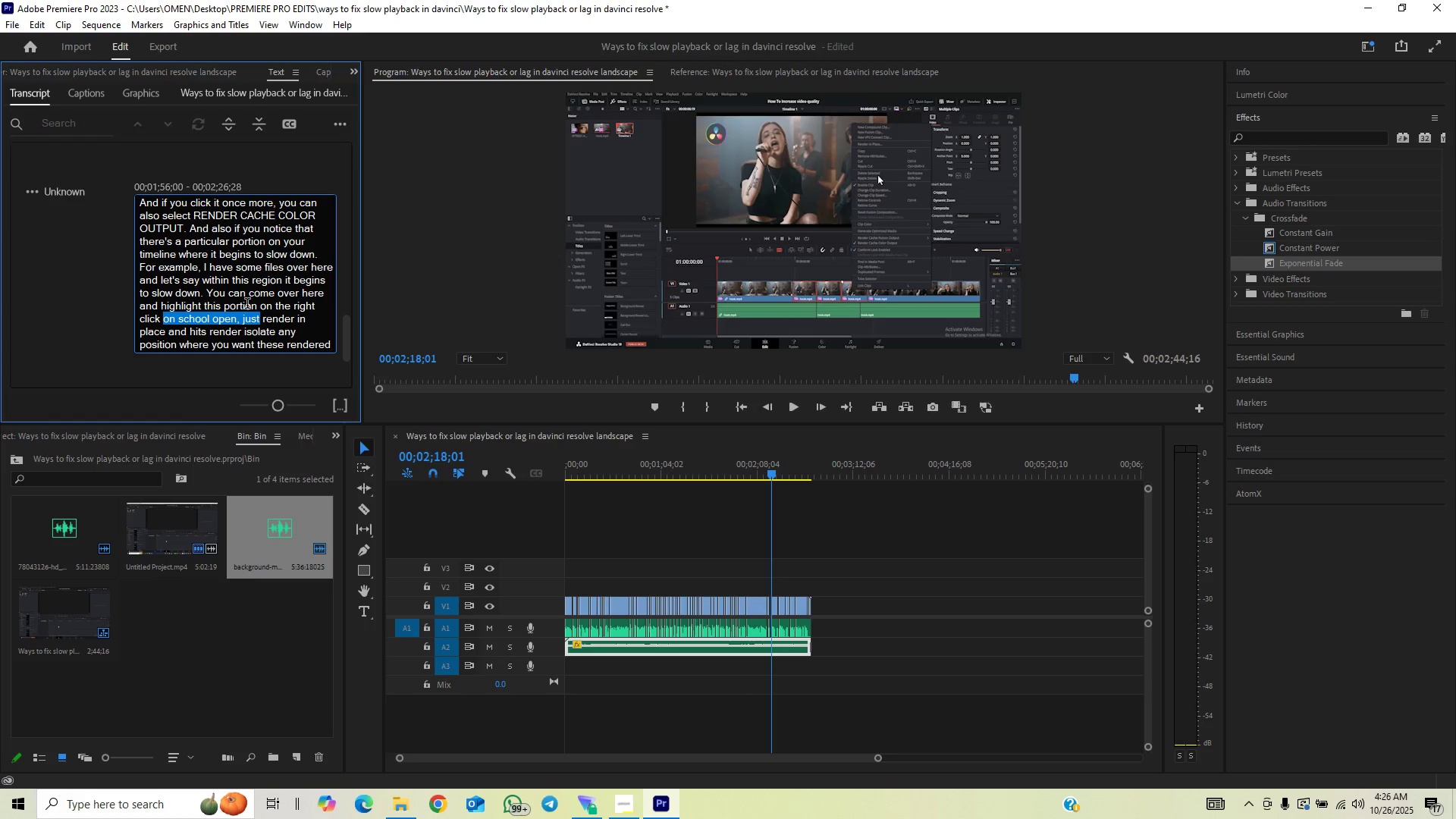 
type(and scroll up and choose)
 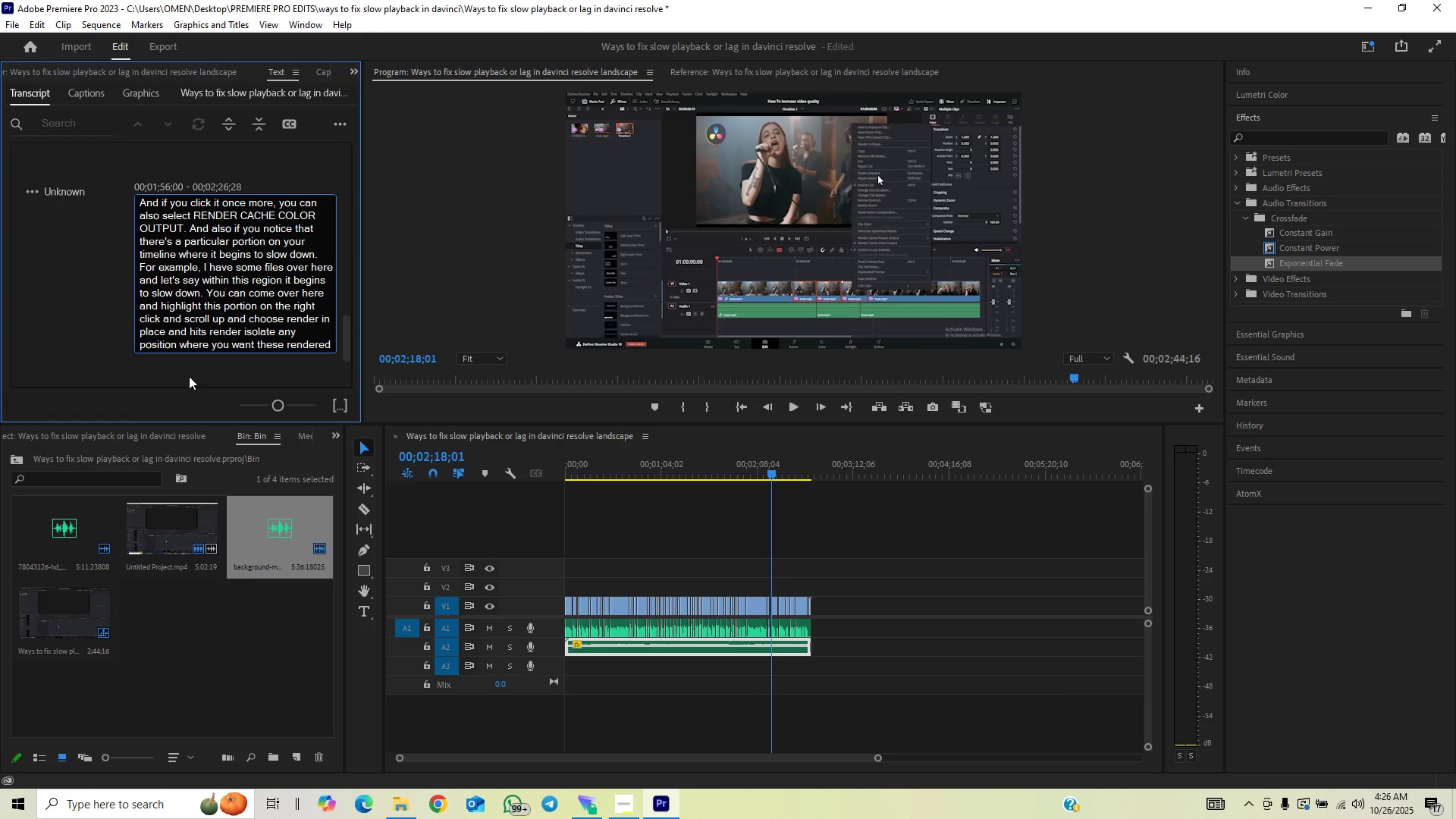 
left_click([117, 353])
 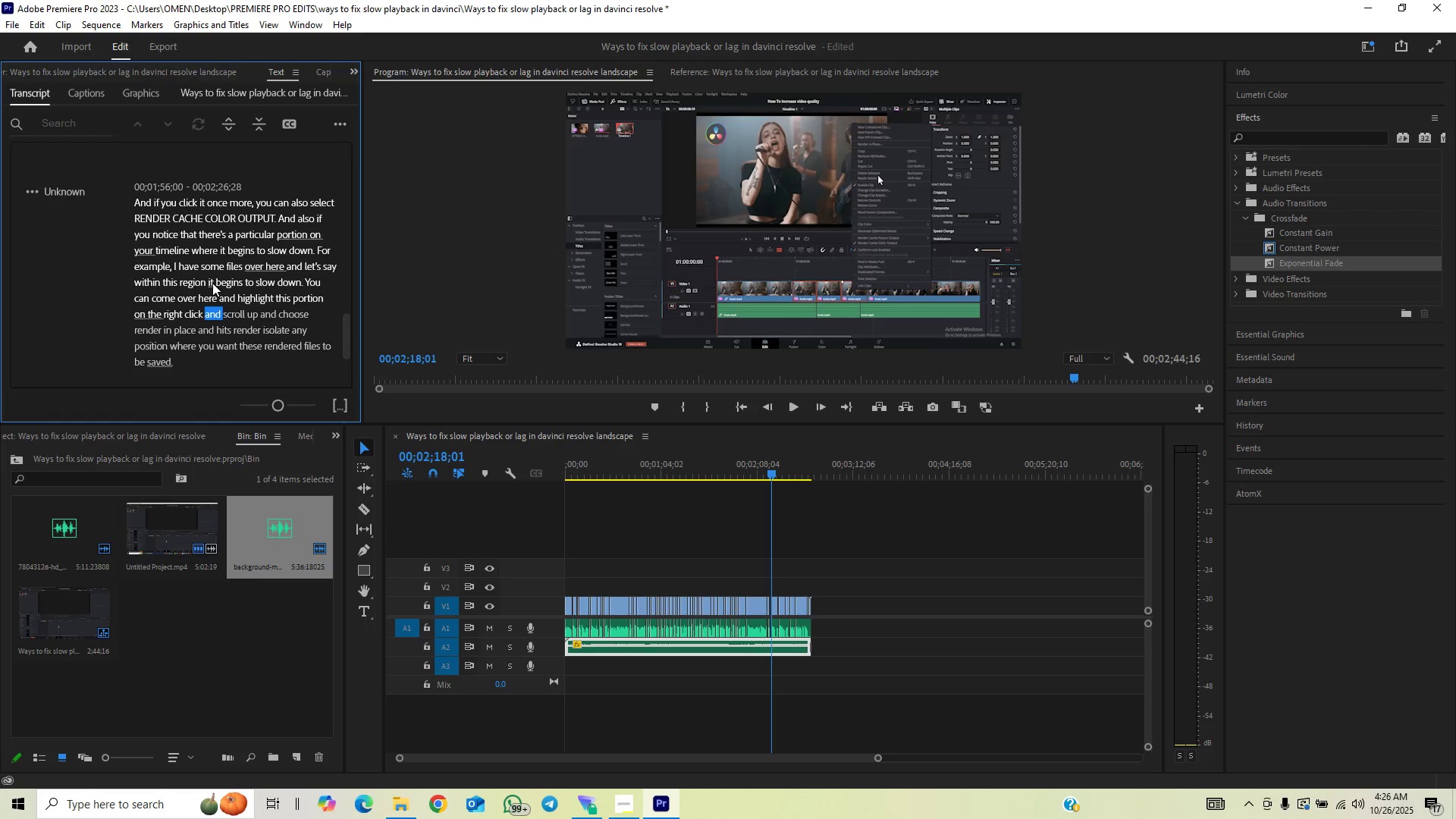 
left_click([231, 295])
 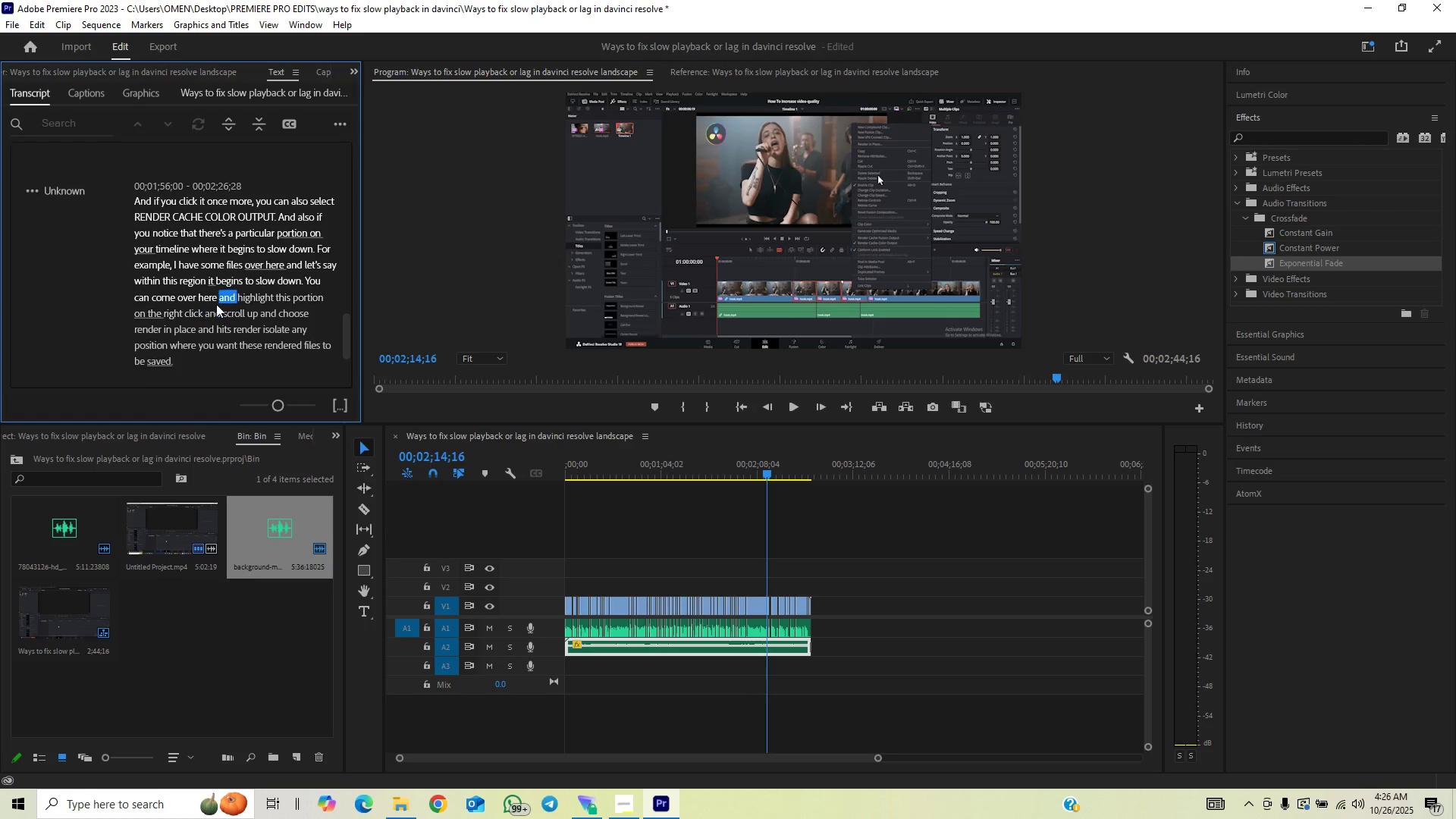 
key(Space)
 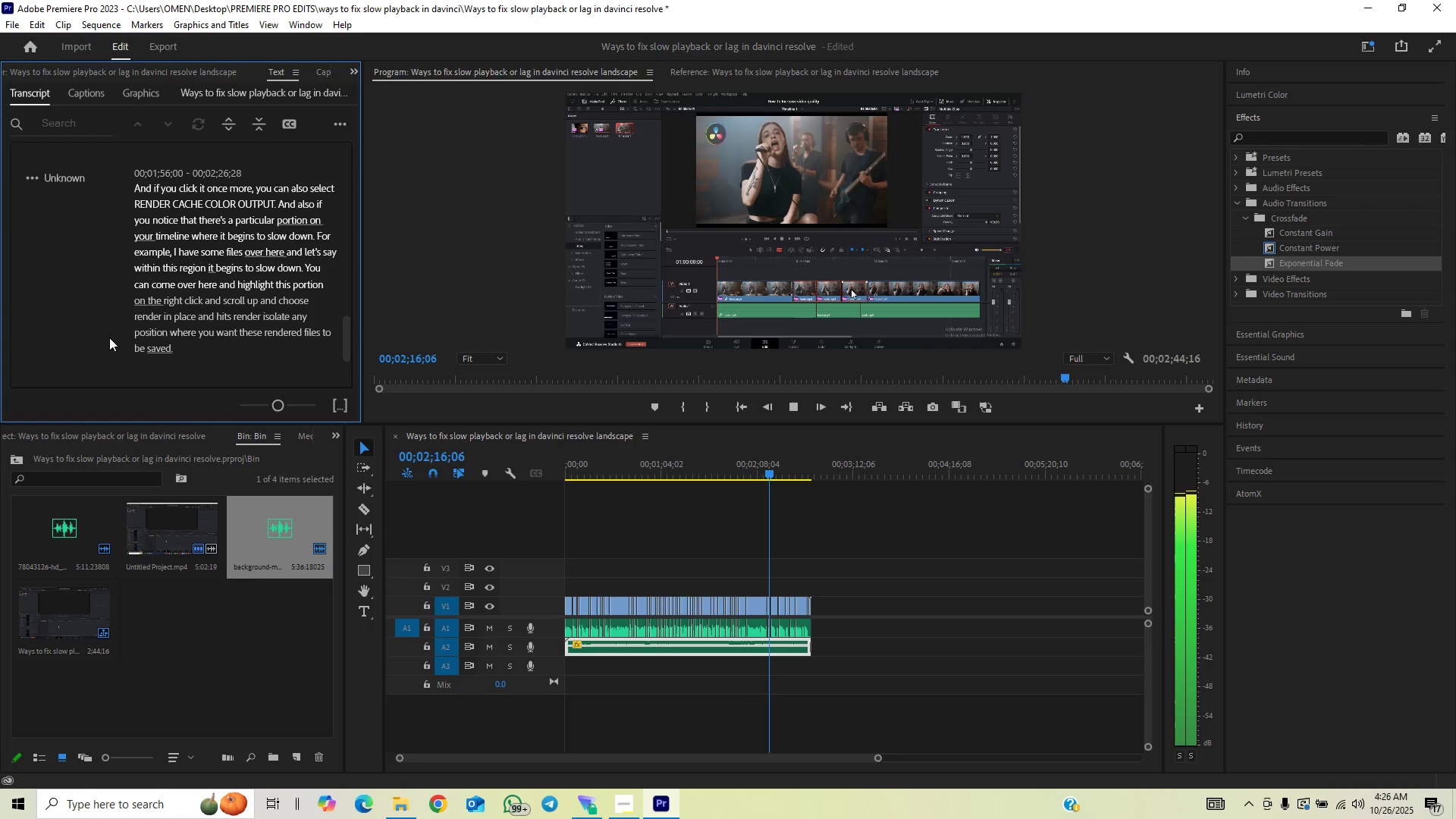 
key(Space)
 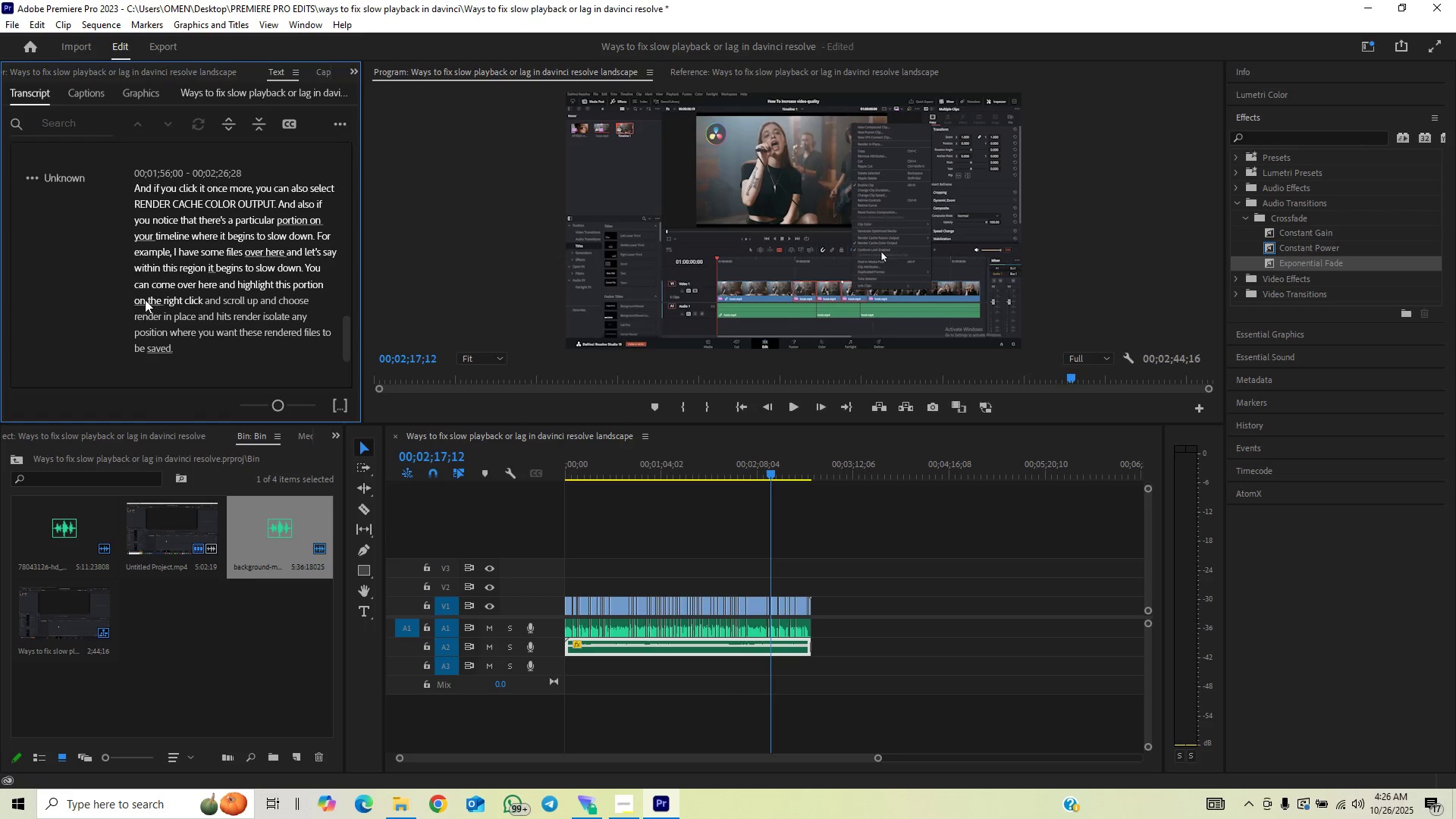 
left_click([152, 299])
 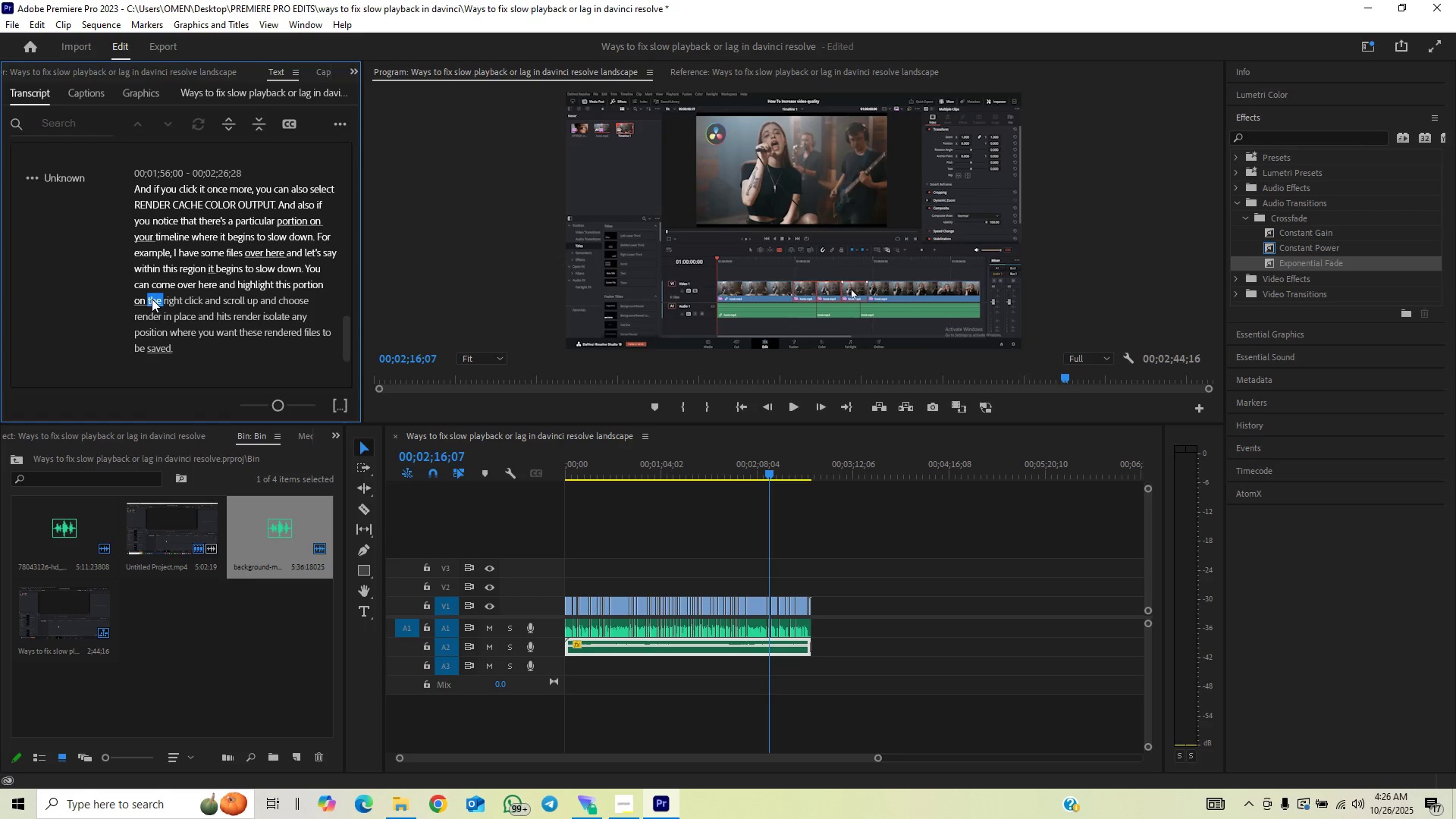 
double_click([152, 299])
 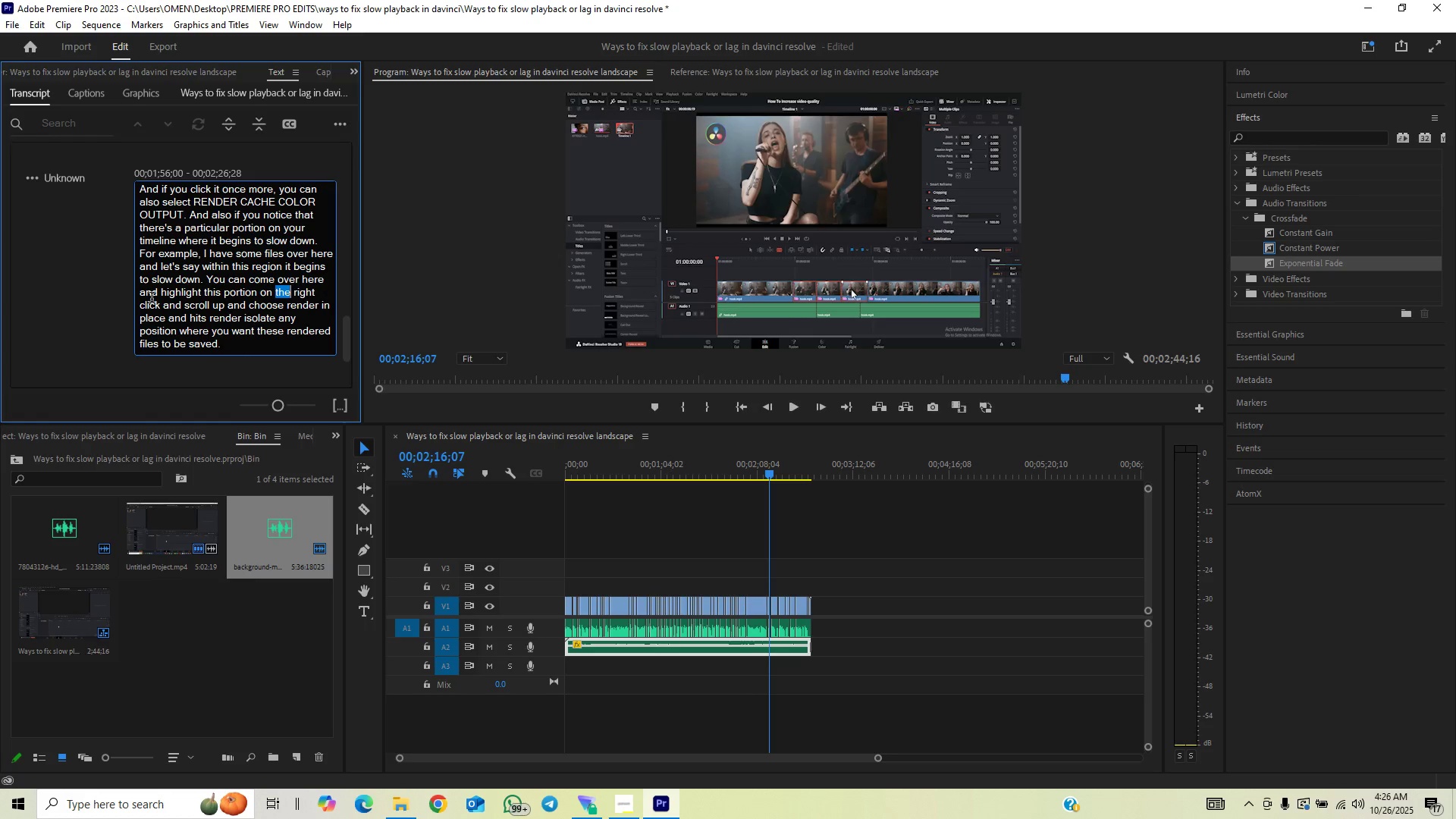 
type(and)
 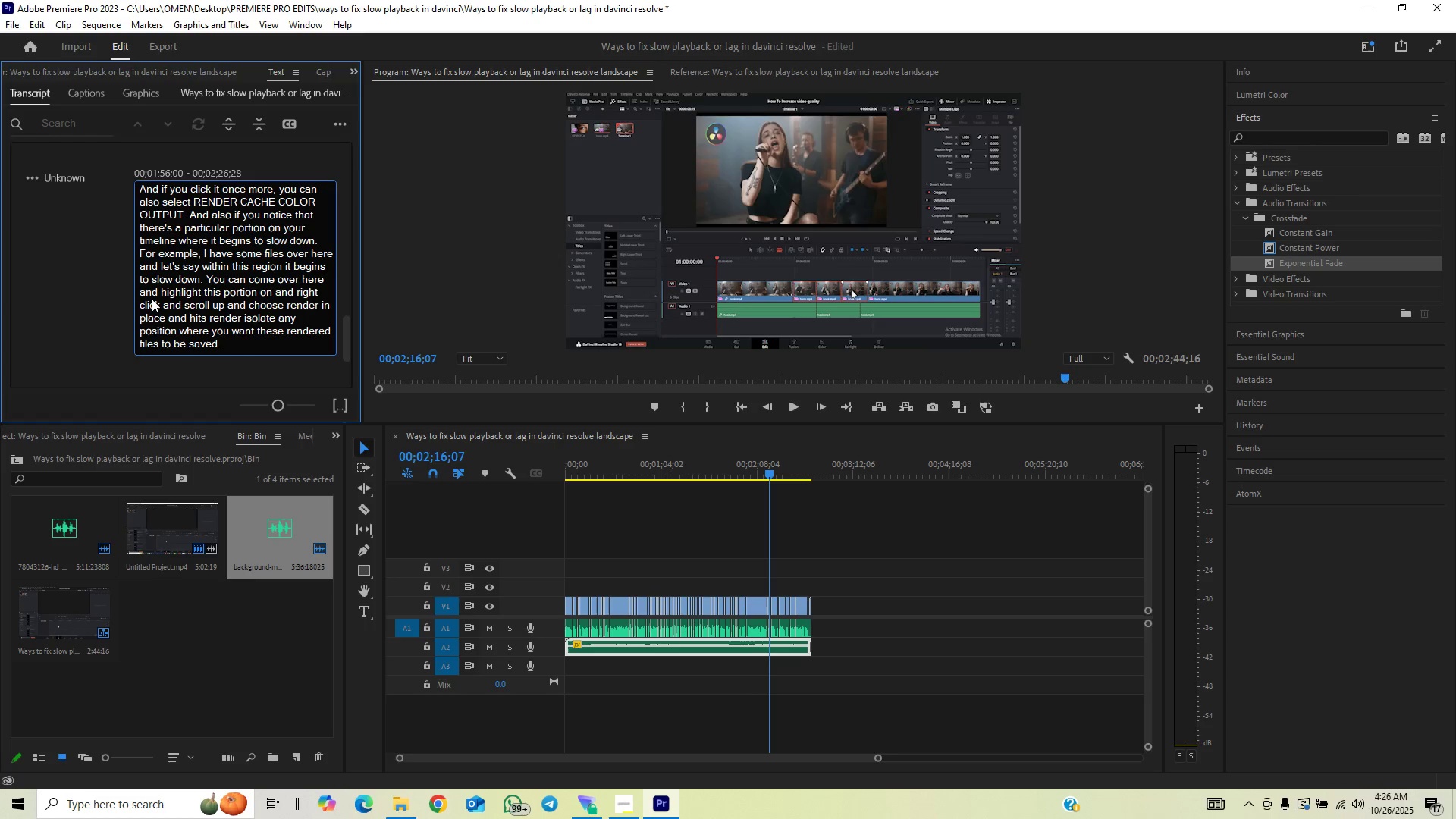 
key(ArrowLeft)
 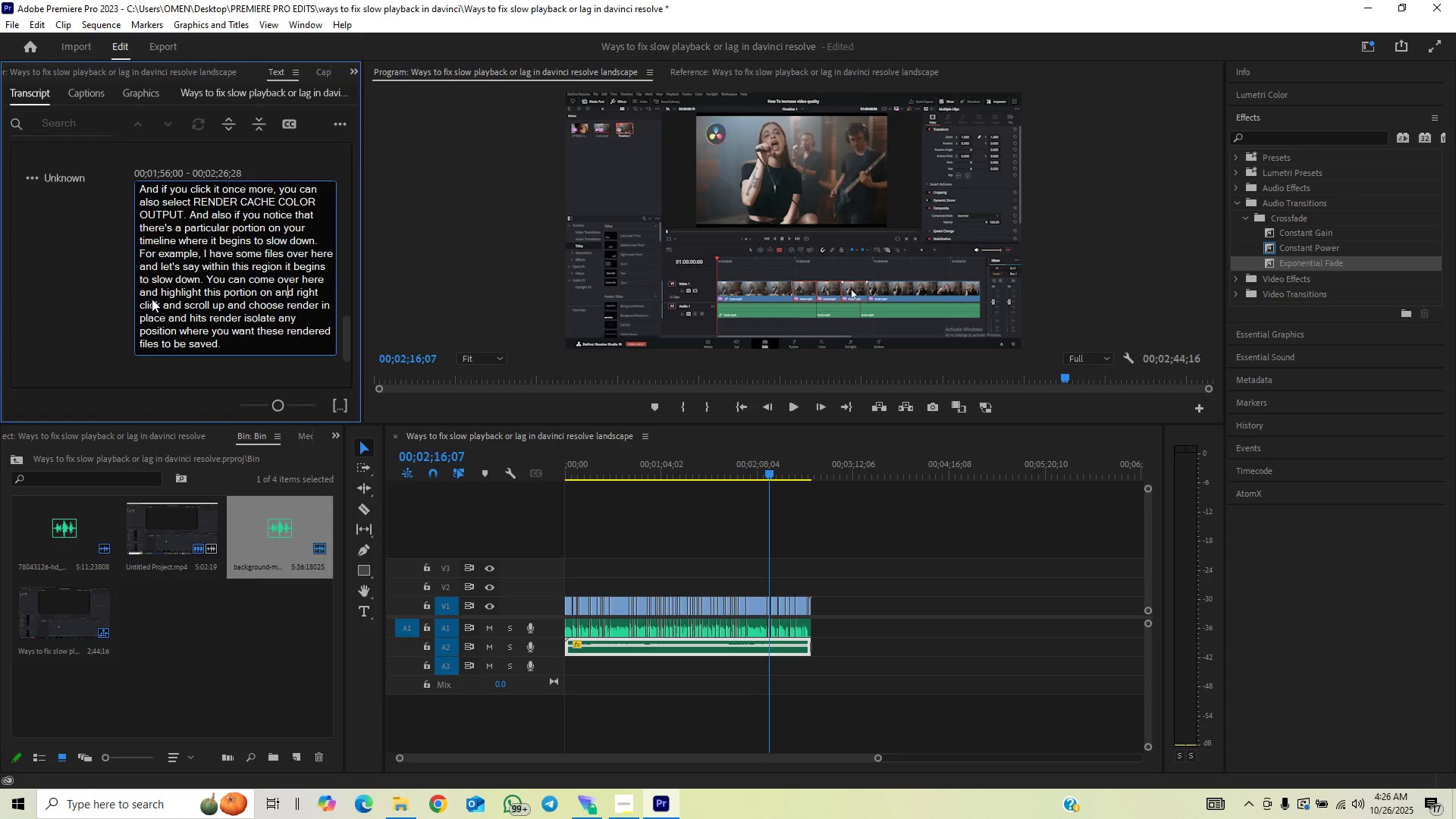 
key(ArrowLeft)
 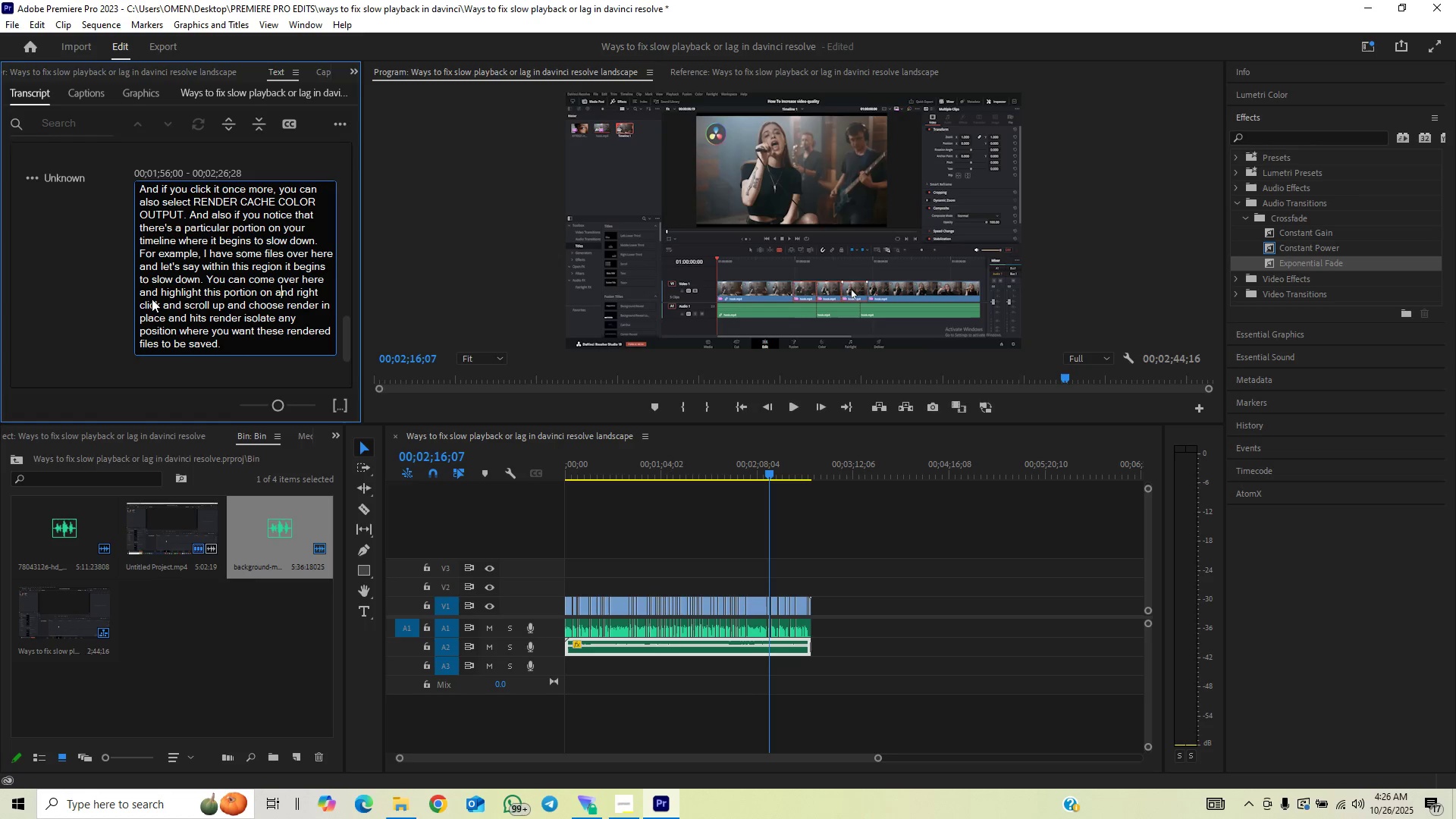 
key(ArrowLeft)
 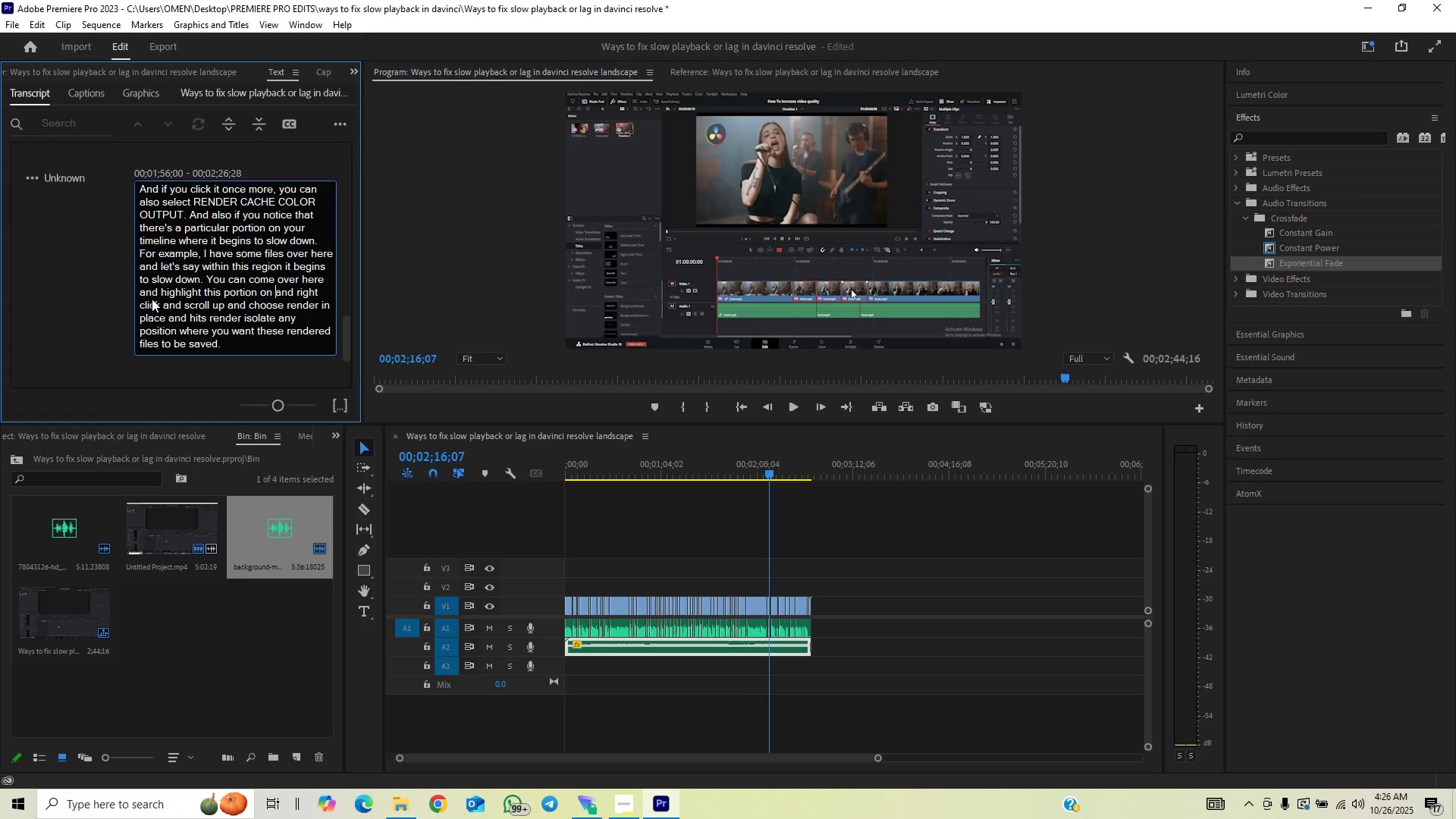 
key(ArrowLeft)
 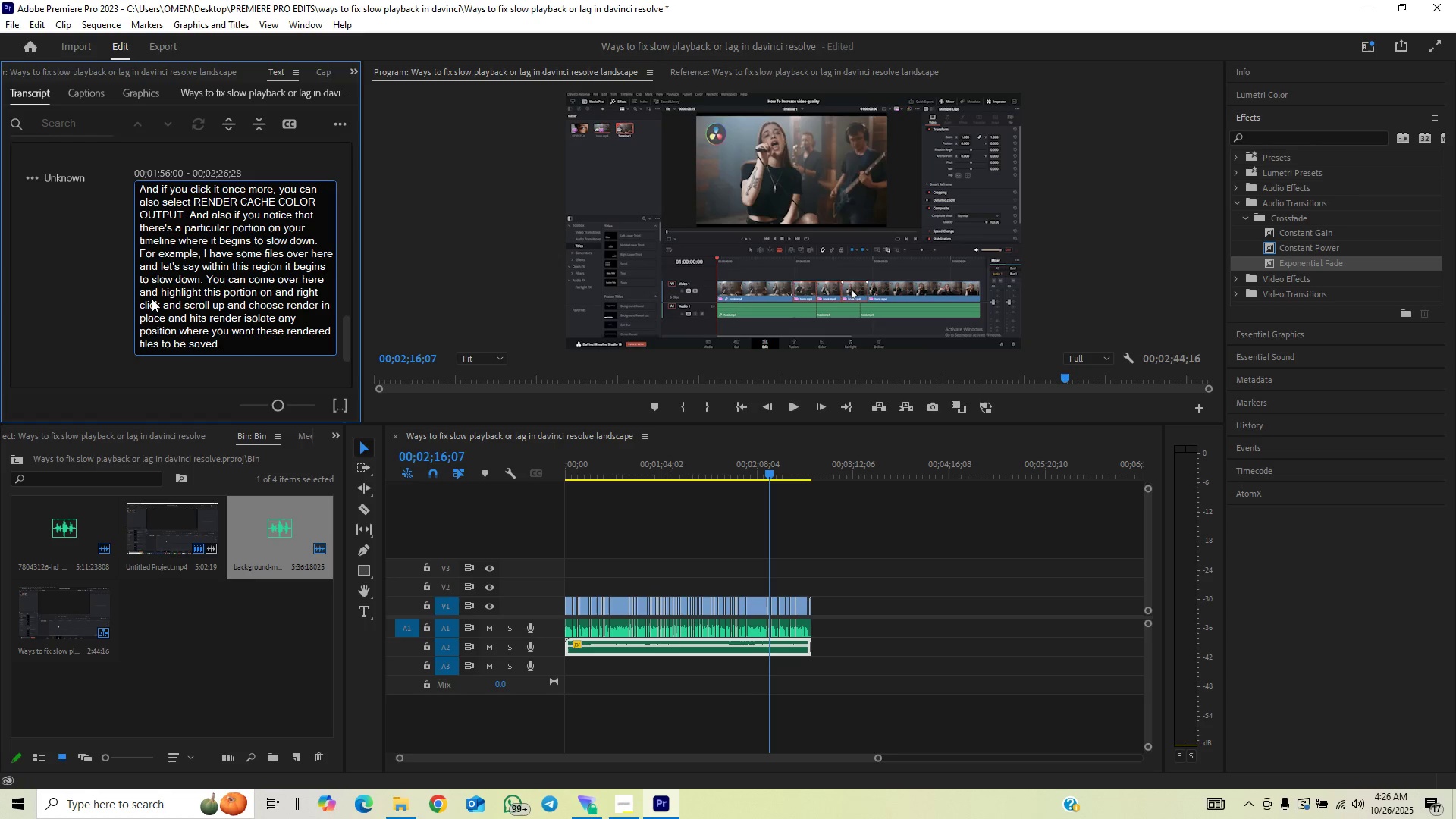 
key(Backspace)
 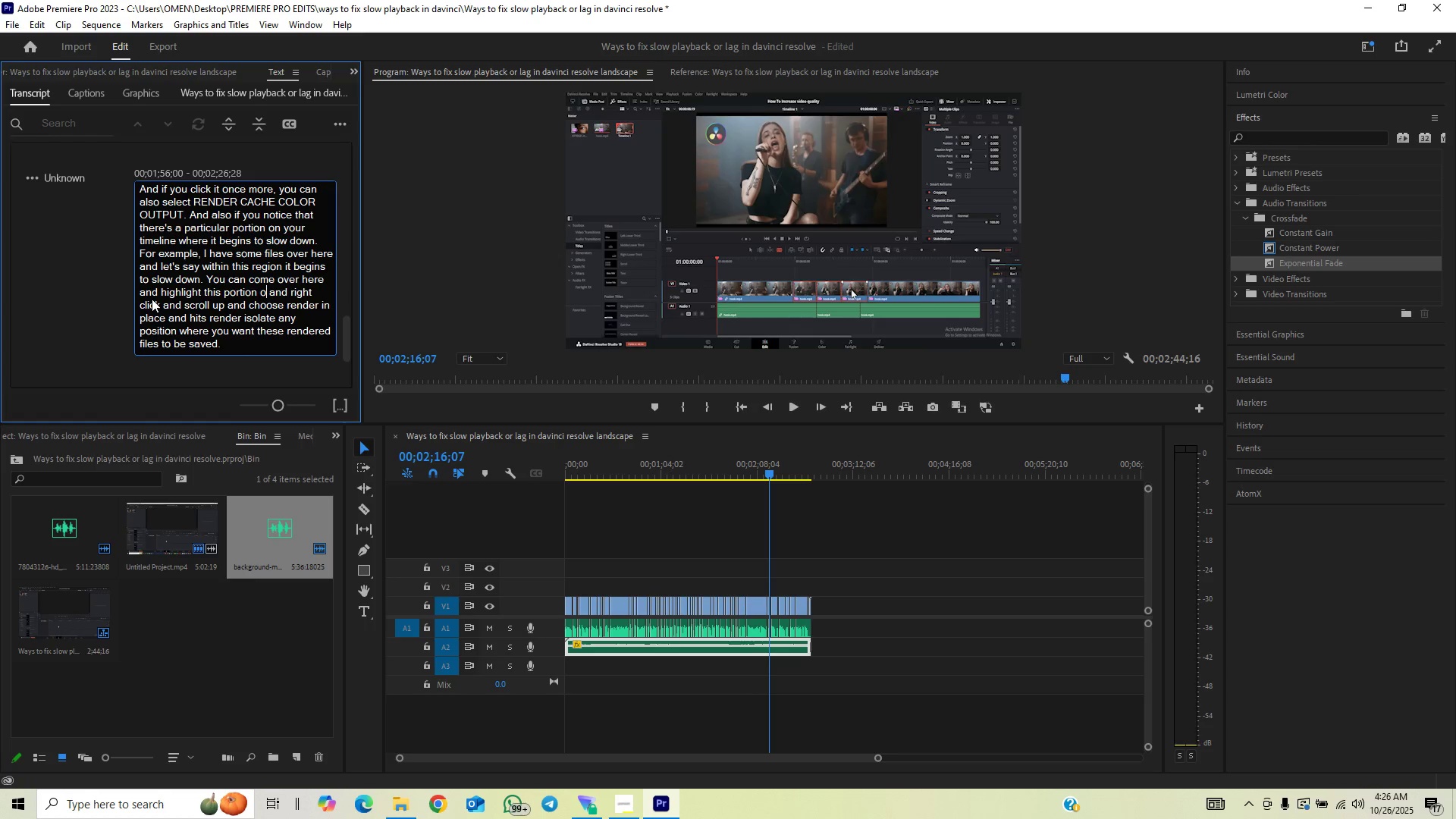 
key(Backspace)
 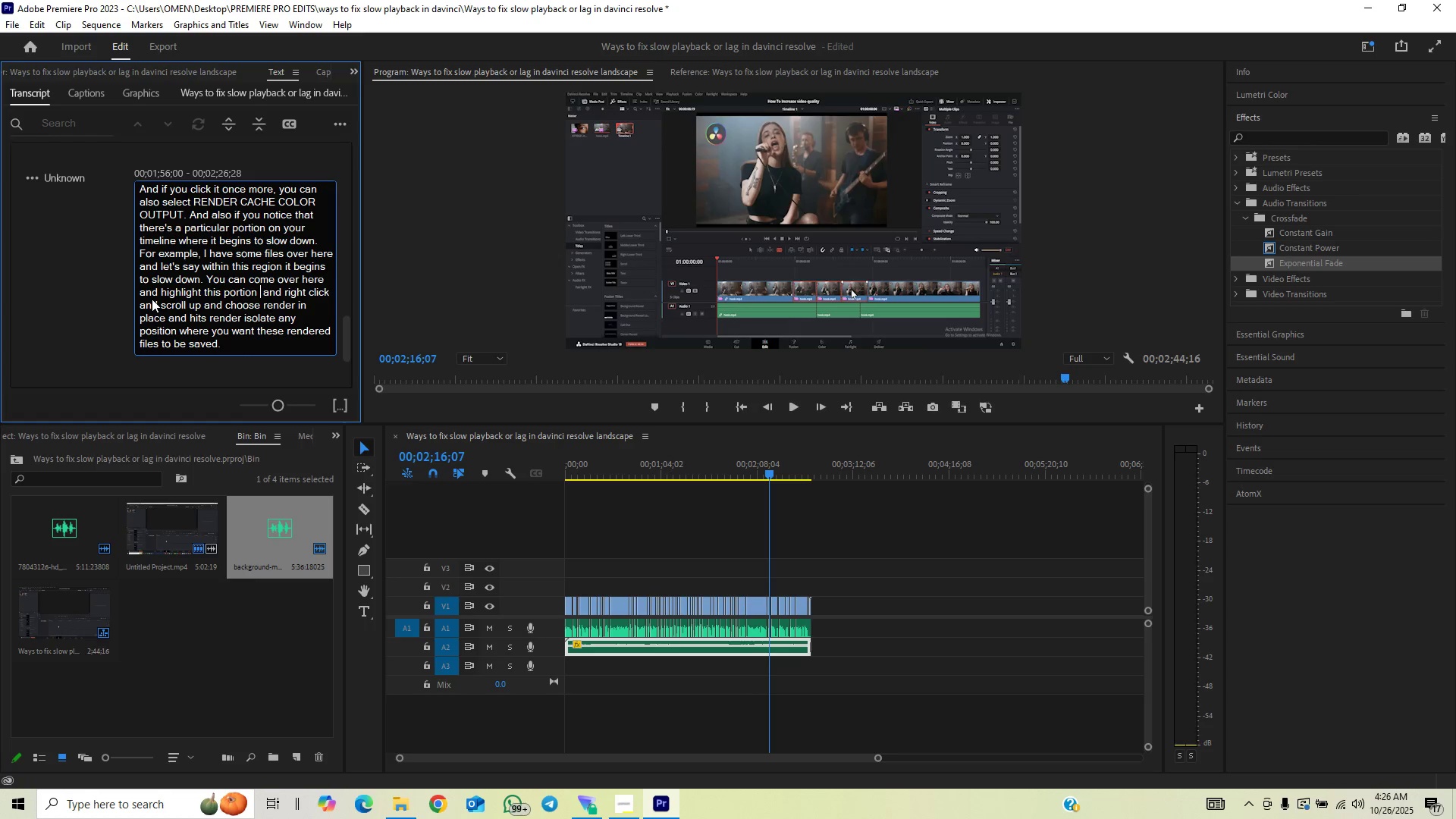 
key(Backspace)
 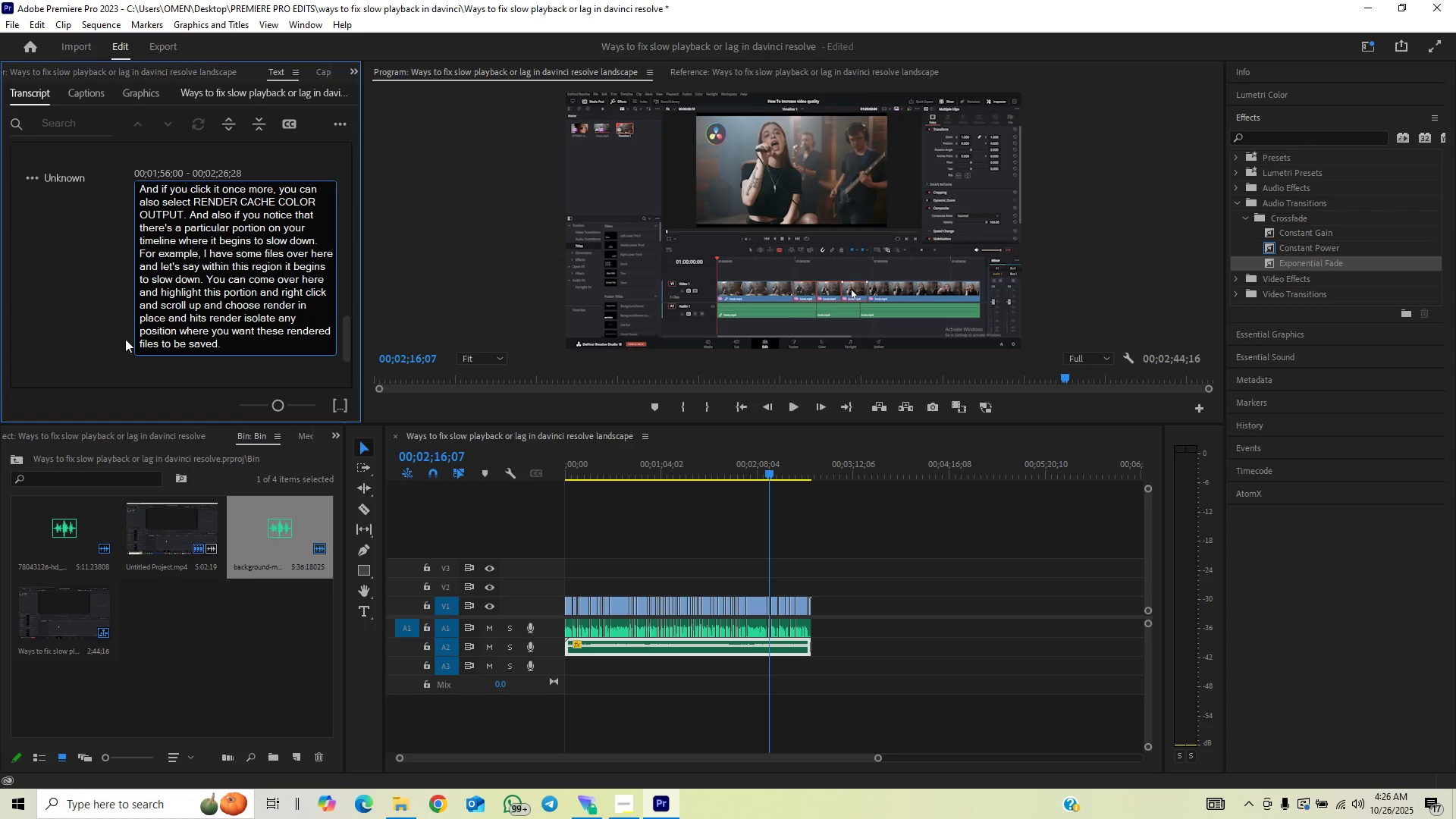 
left_click([103, 308])
 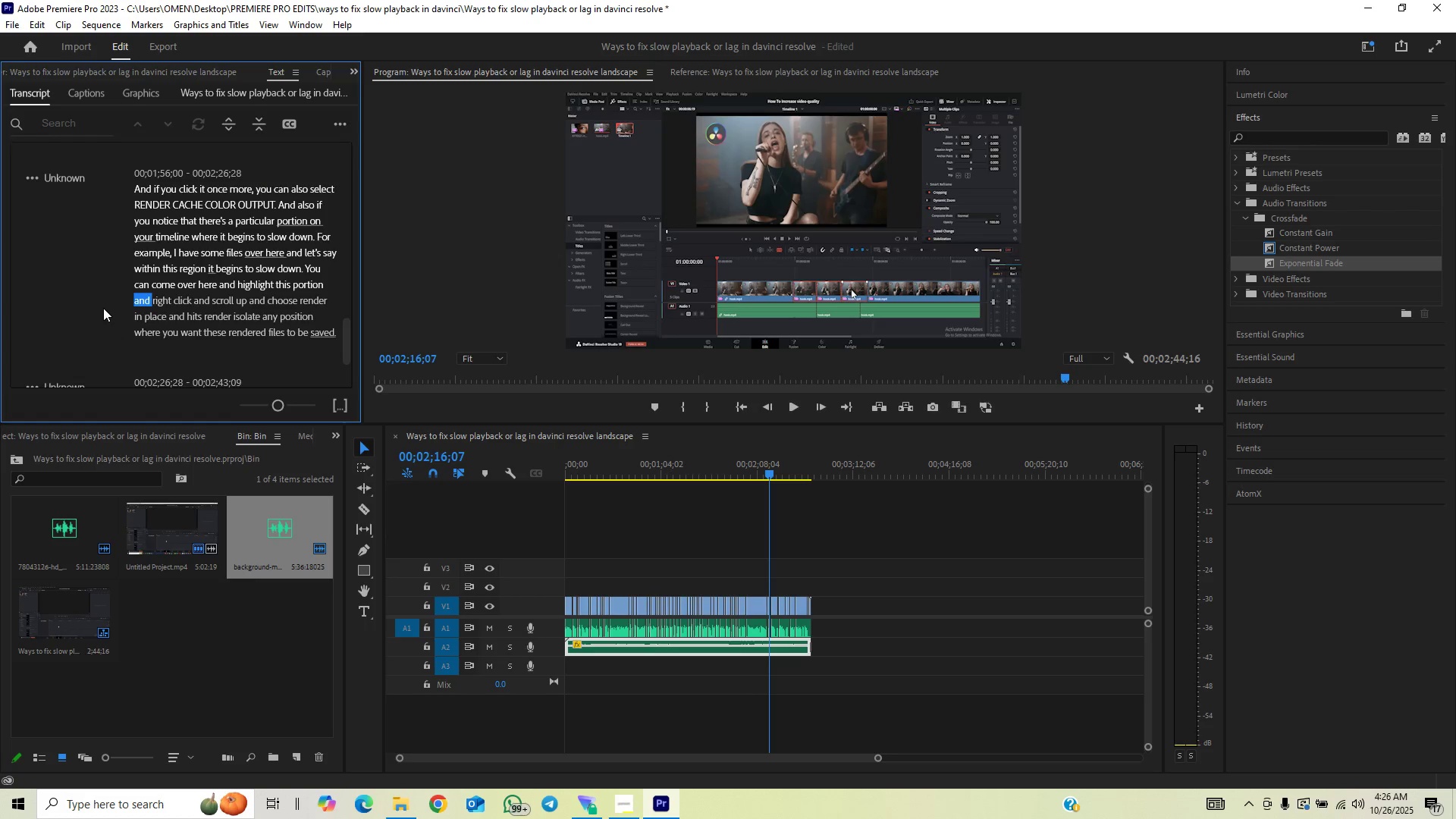 
key(Space)
 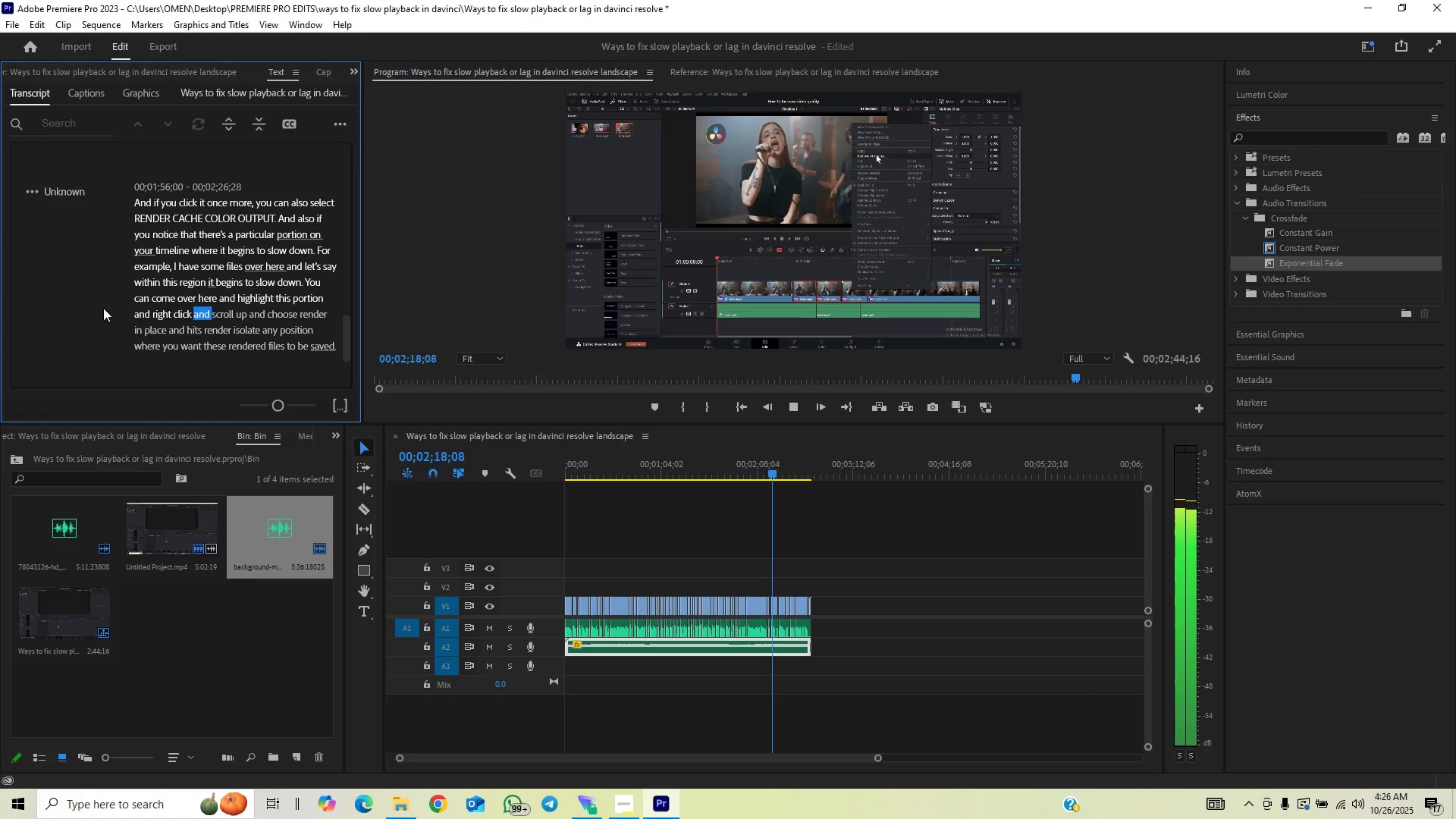 
key(Space)
 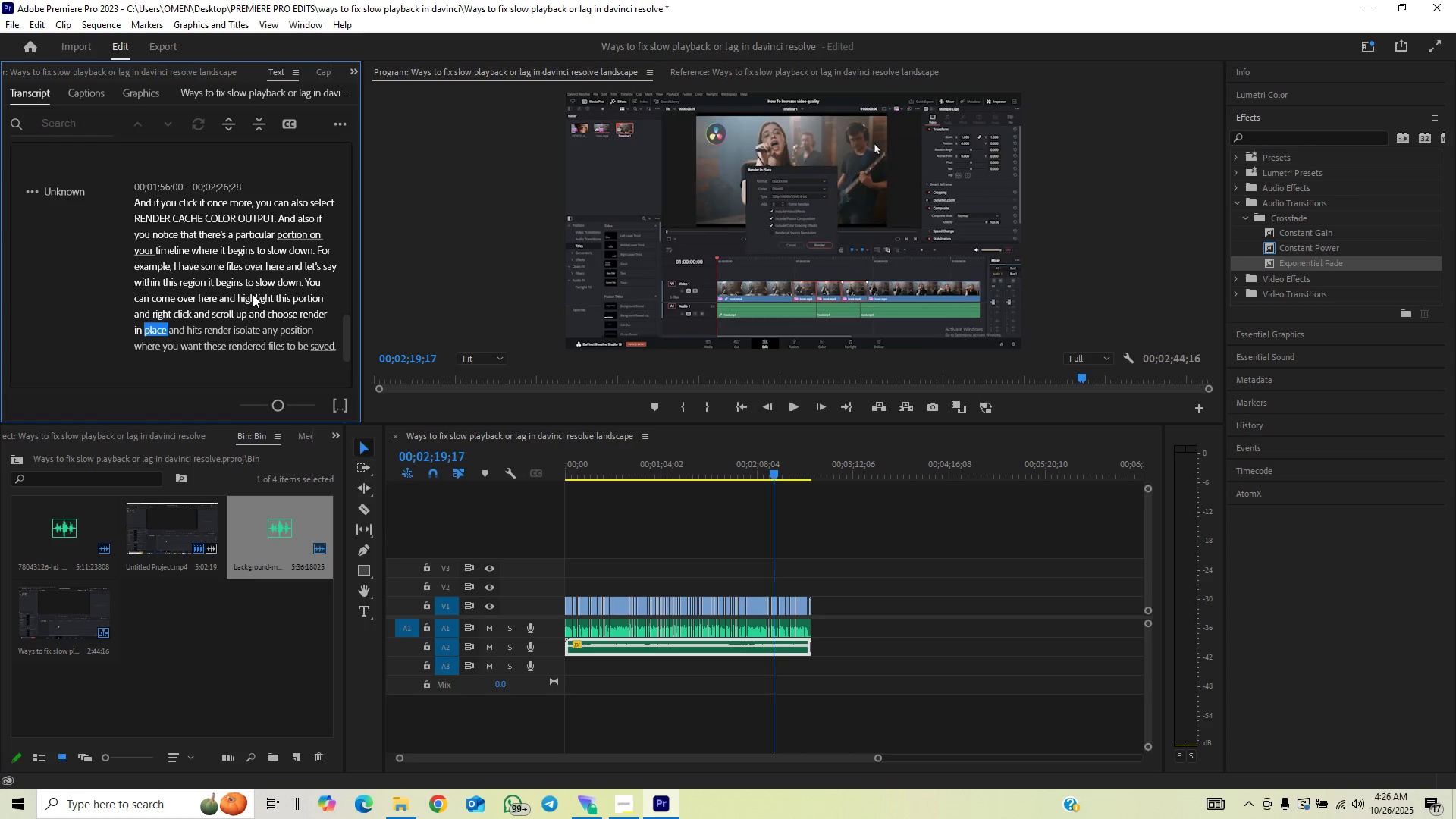 
left_click([253, 294])
 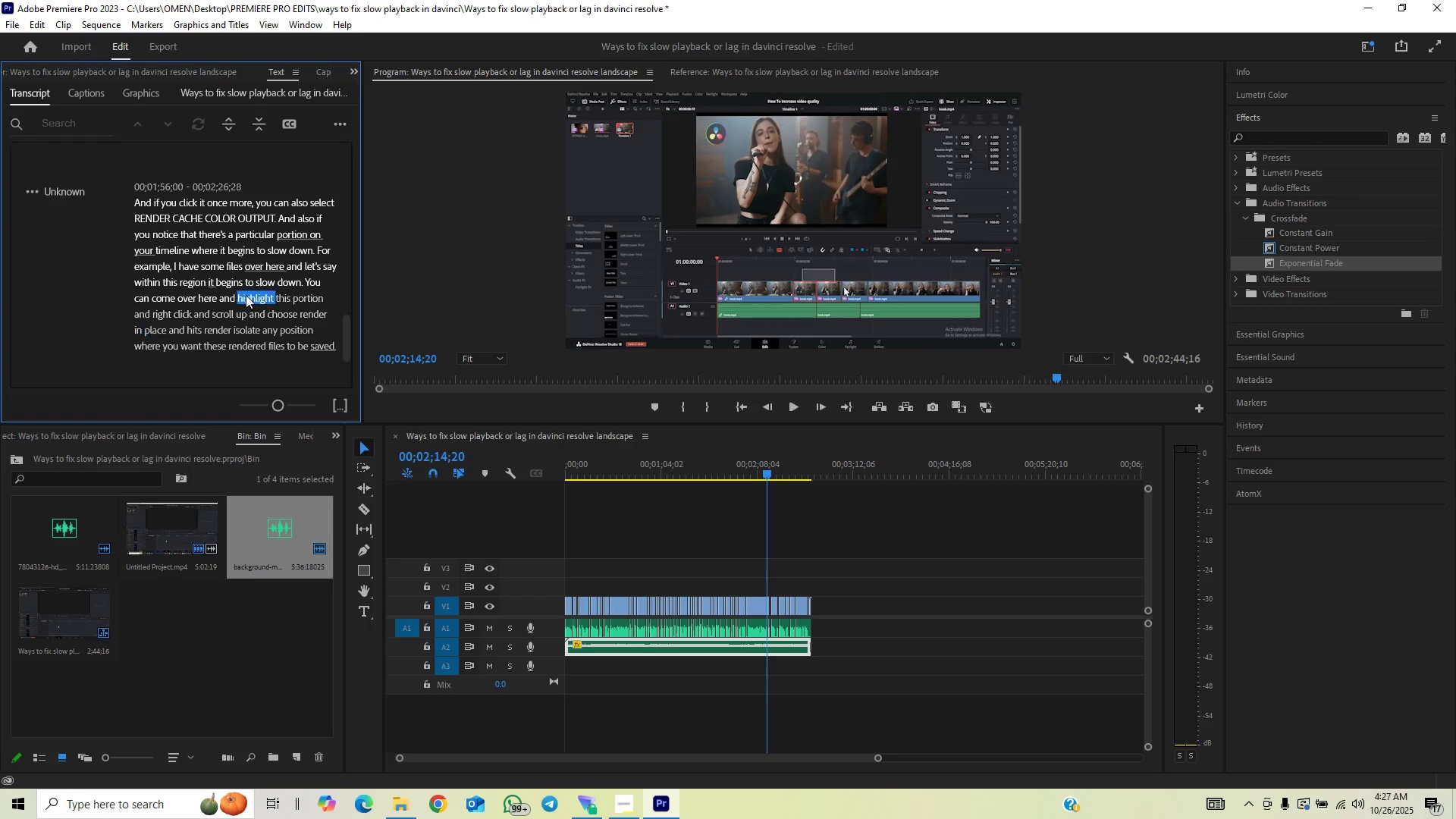 
key(Space)
 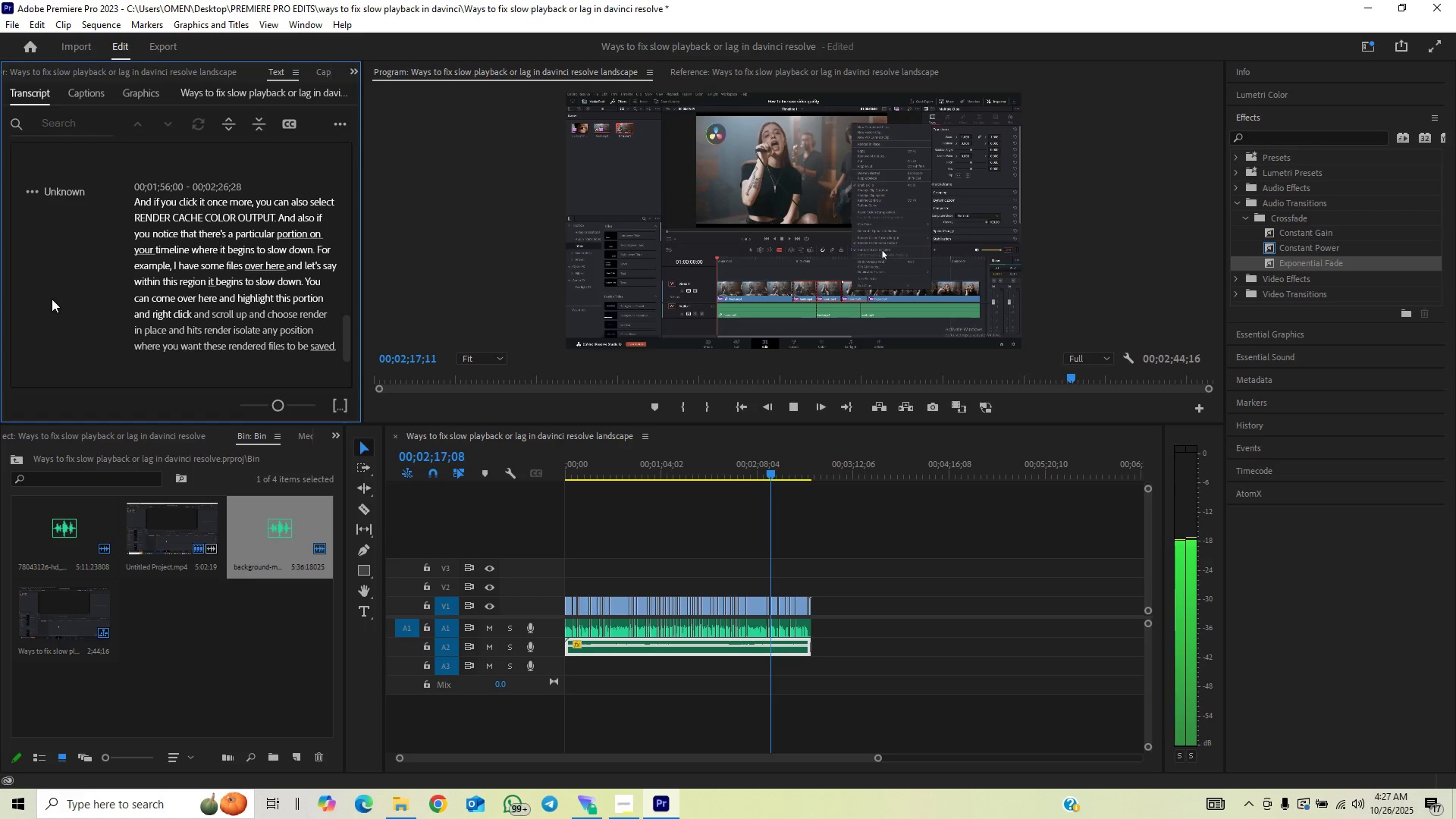 
key(Control+S)
 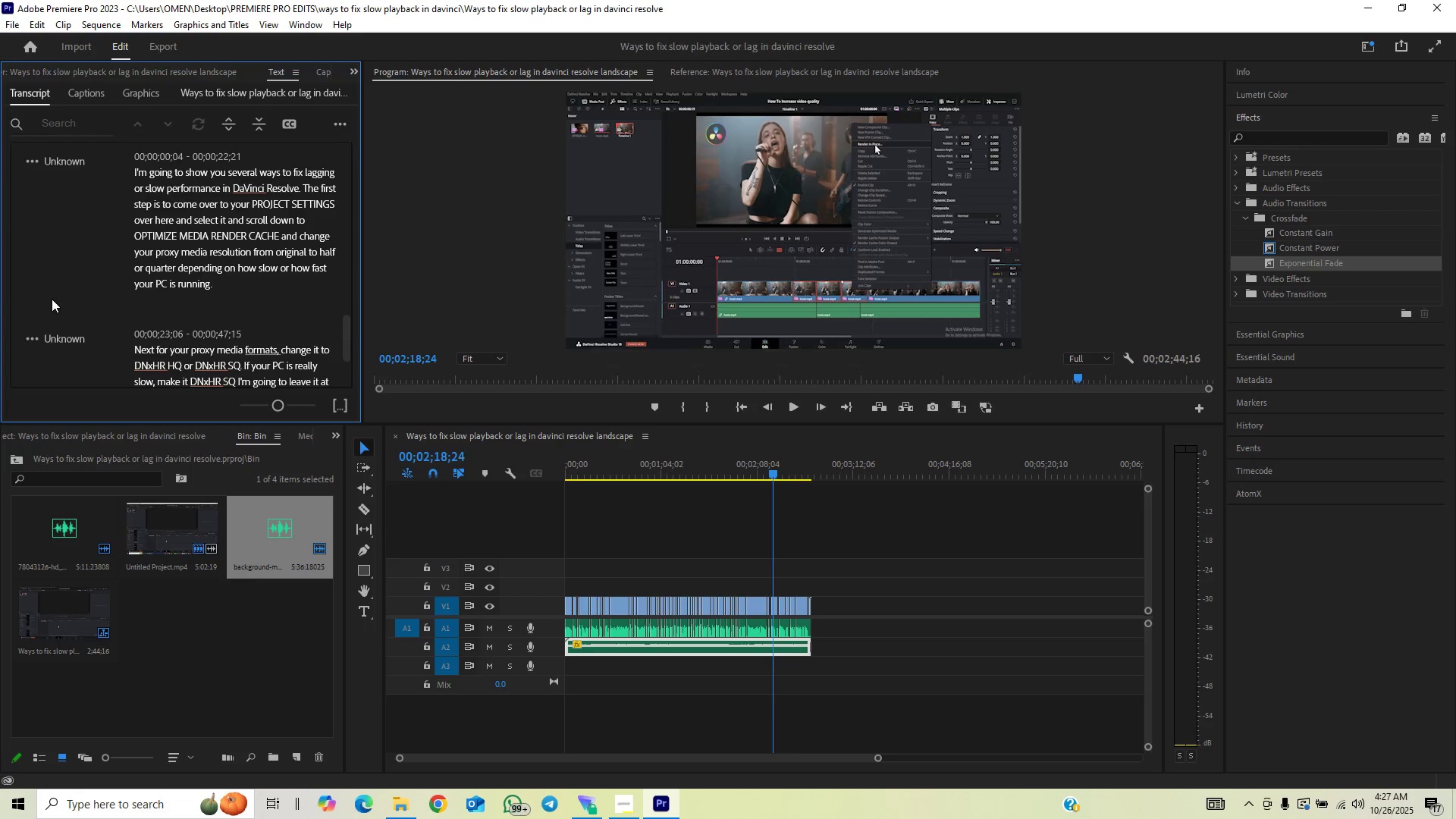 
key(Space)
 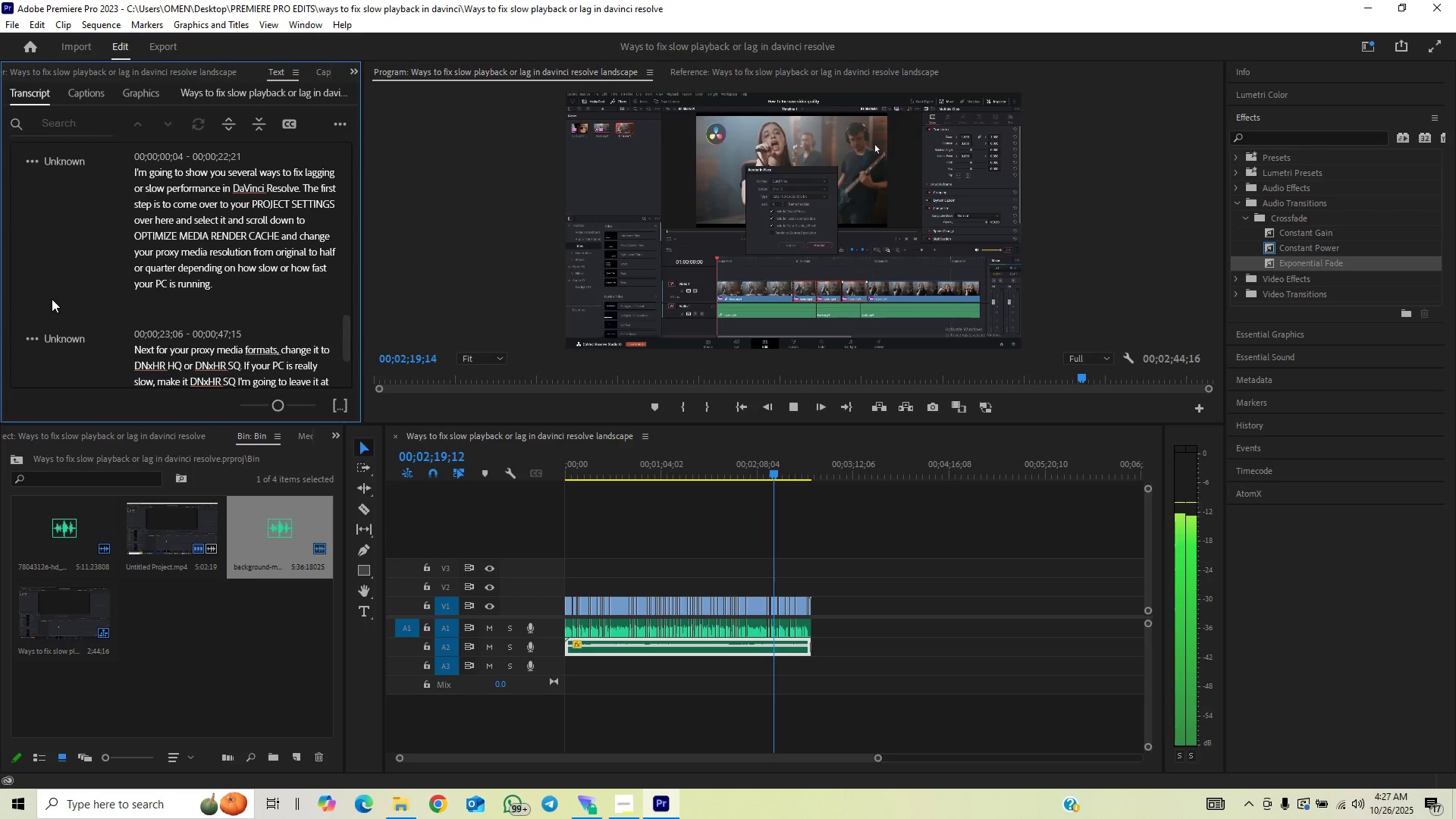 
key(Space)
 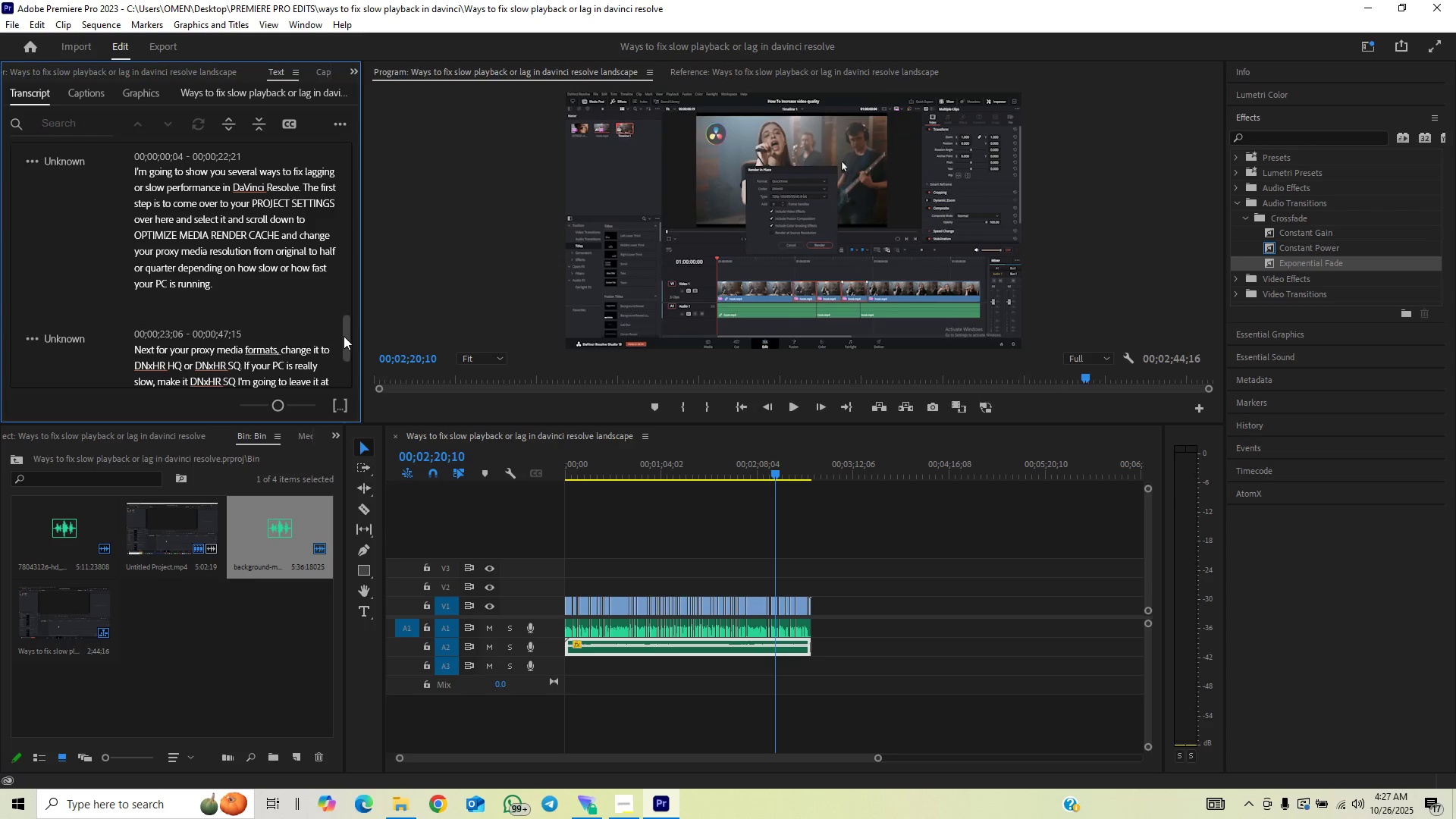 
left_click_drag(start_coordinate=[344, 336], to_coordinate=[339, 335])
 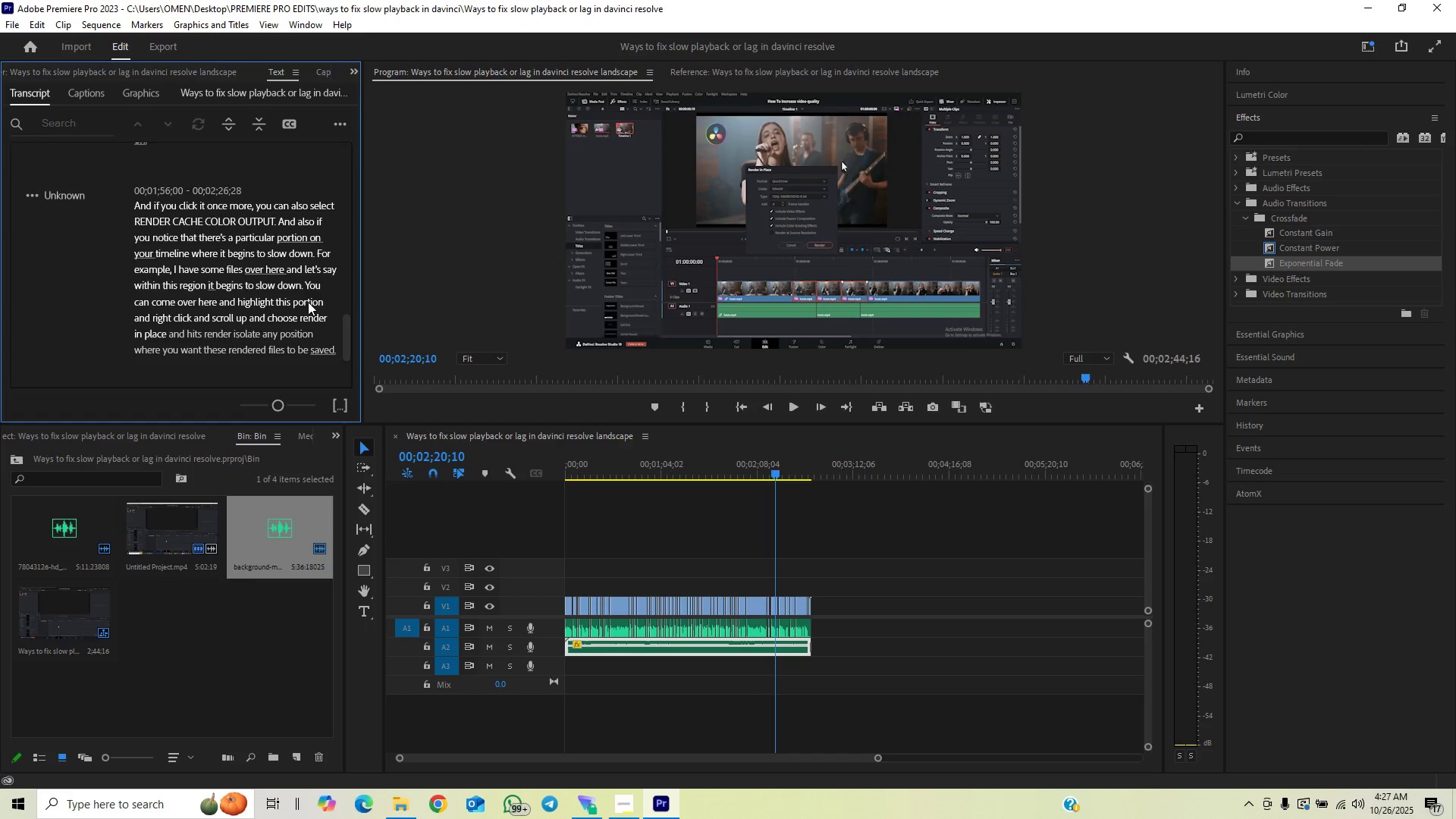 
left_click([308, 299])
 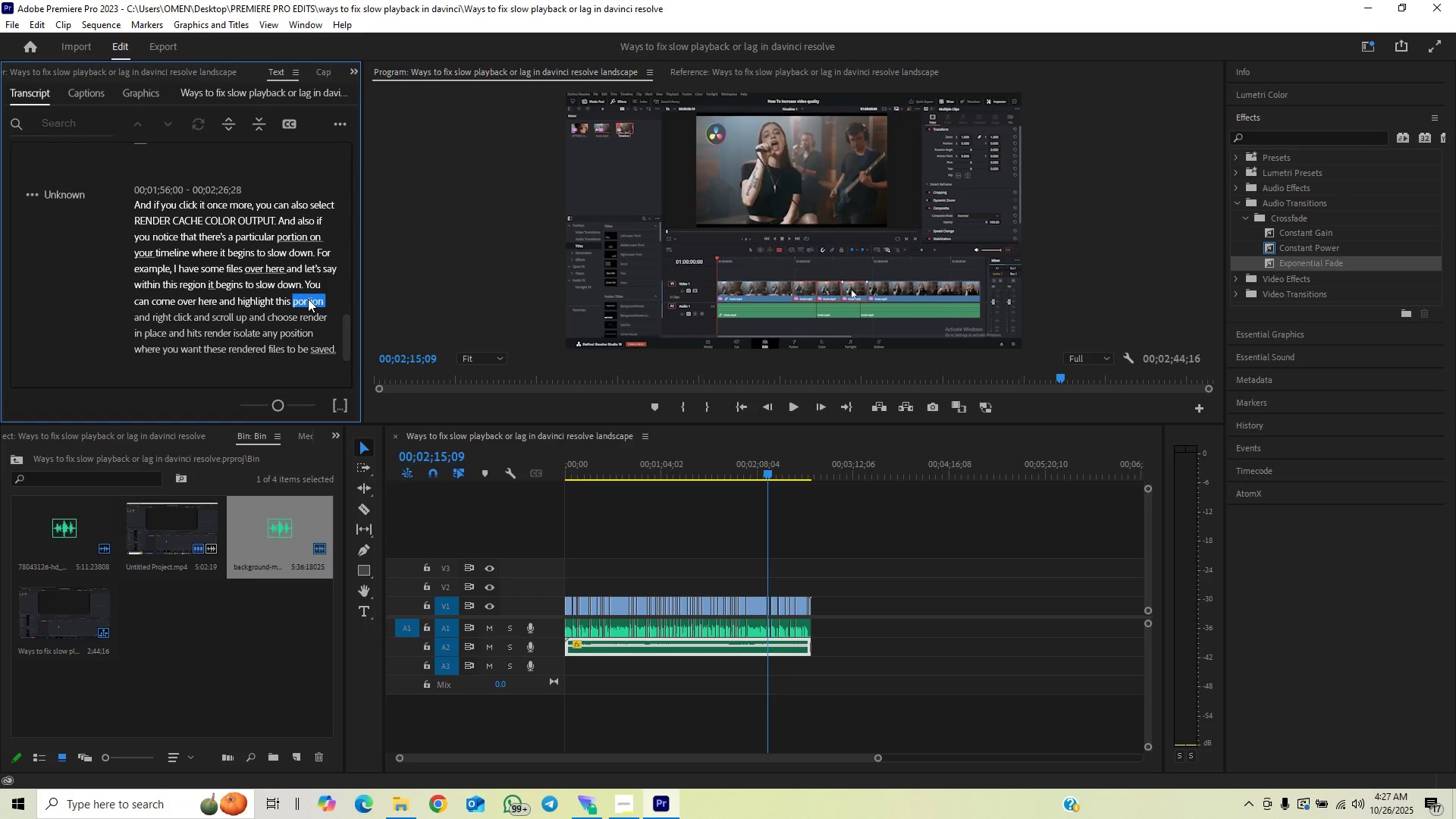 
key(Space)
 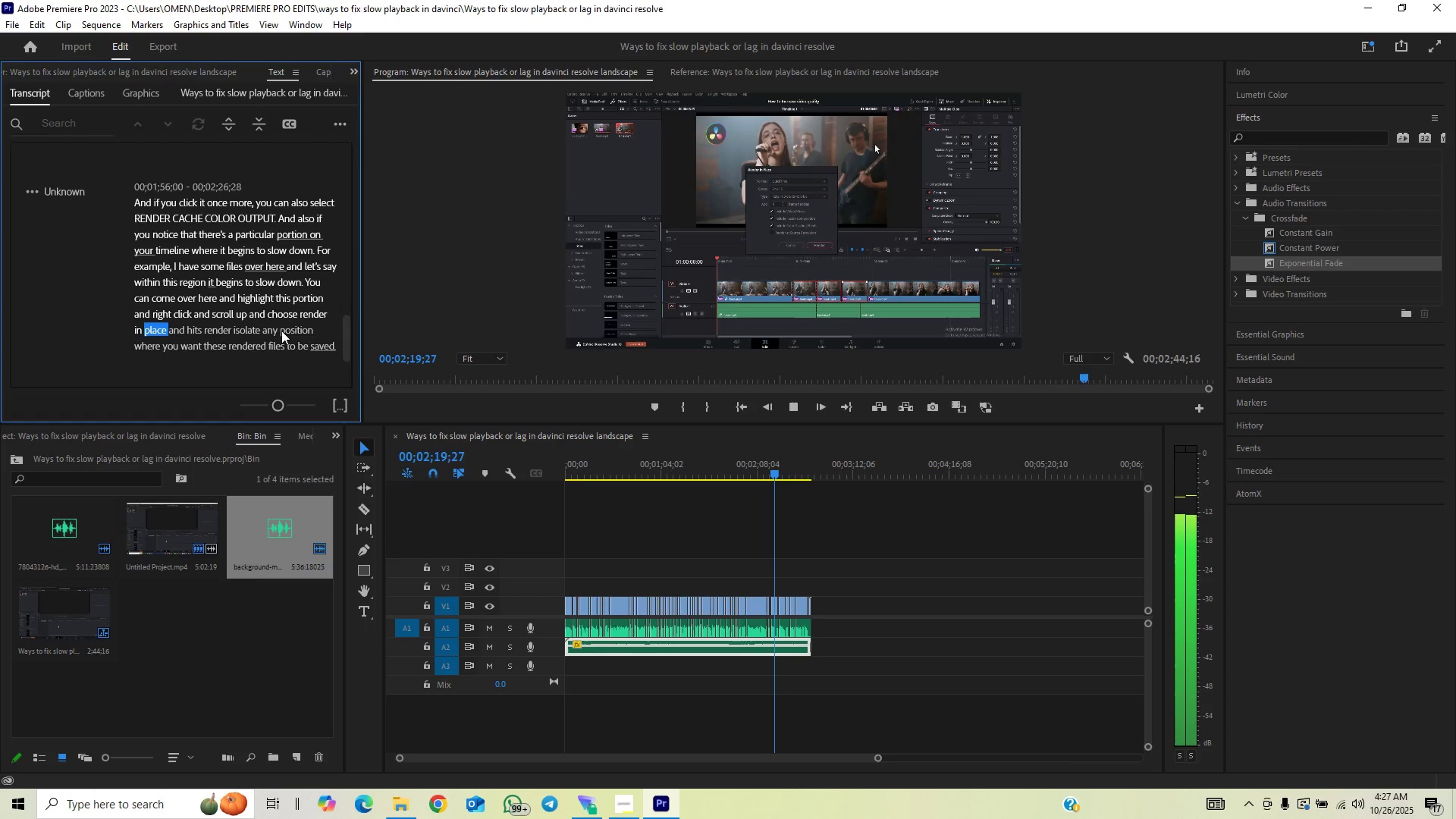 
wait(6.67)
 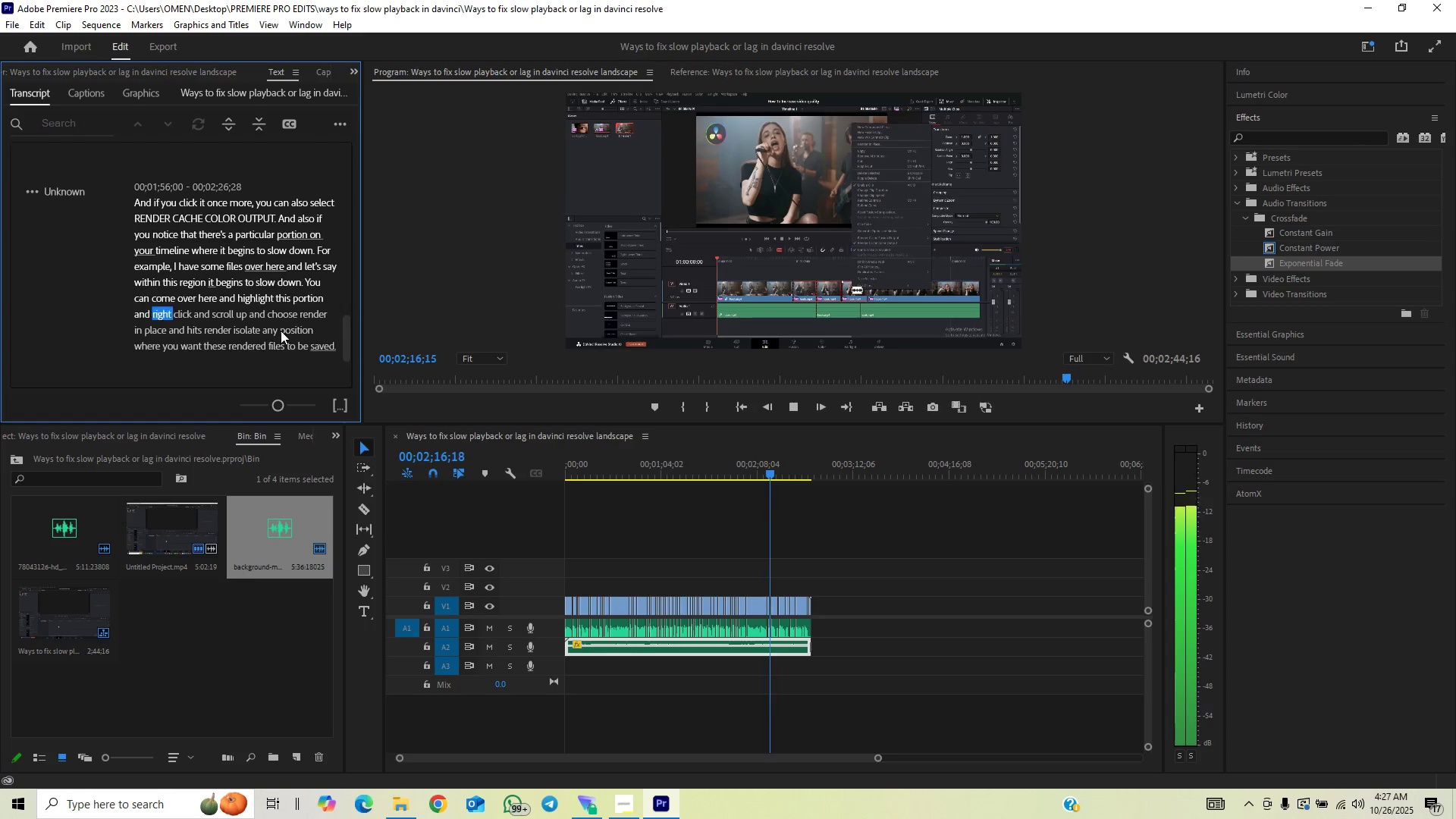 
key(Space)
 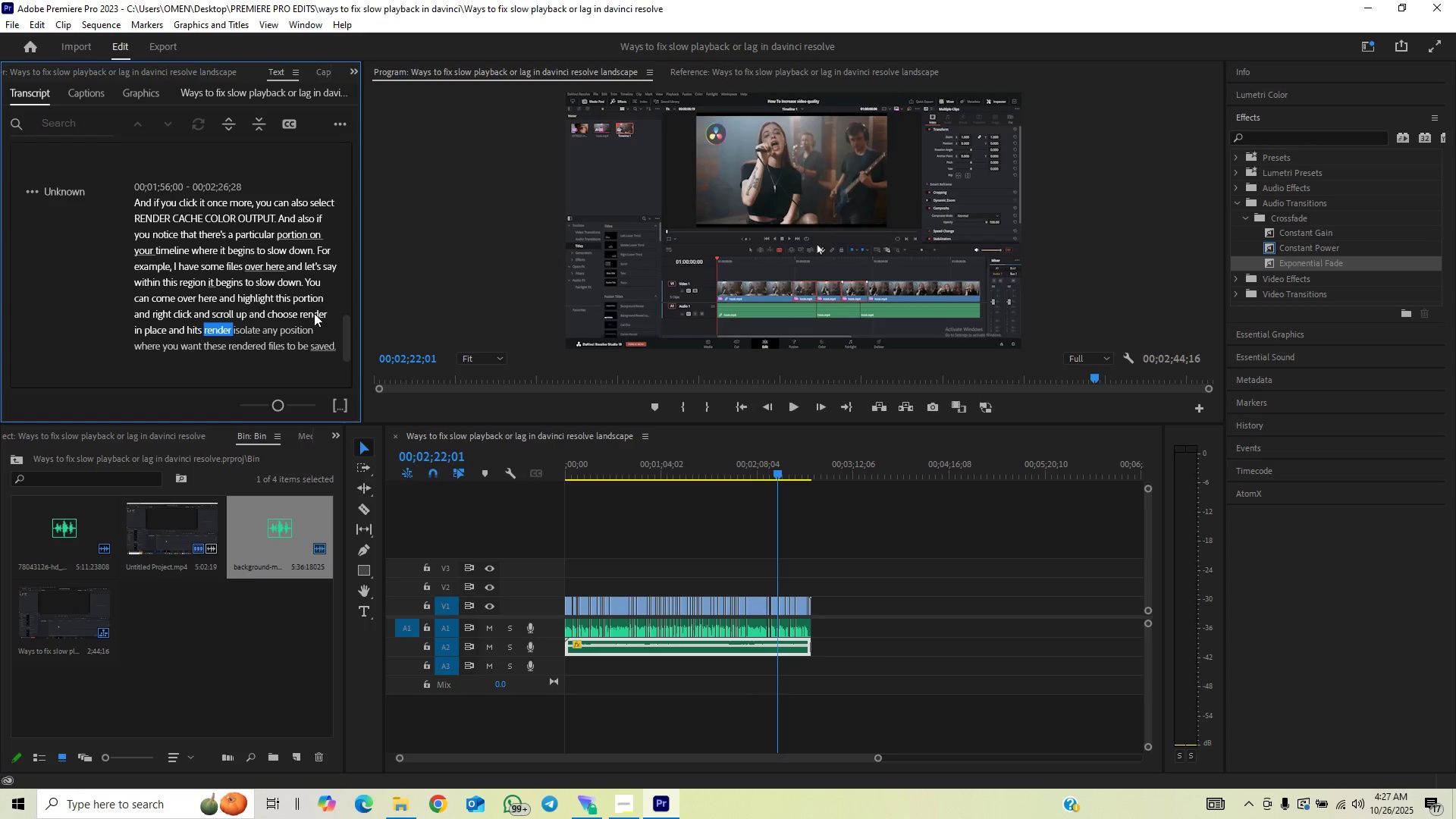 
wait(5.8)
 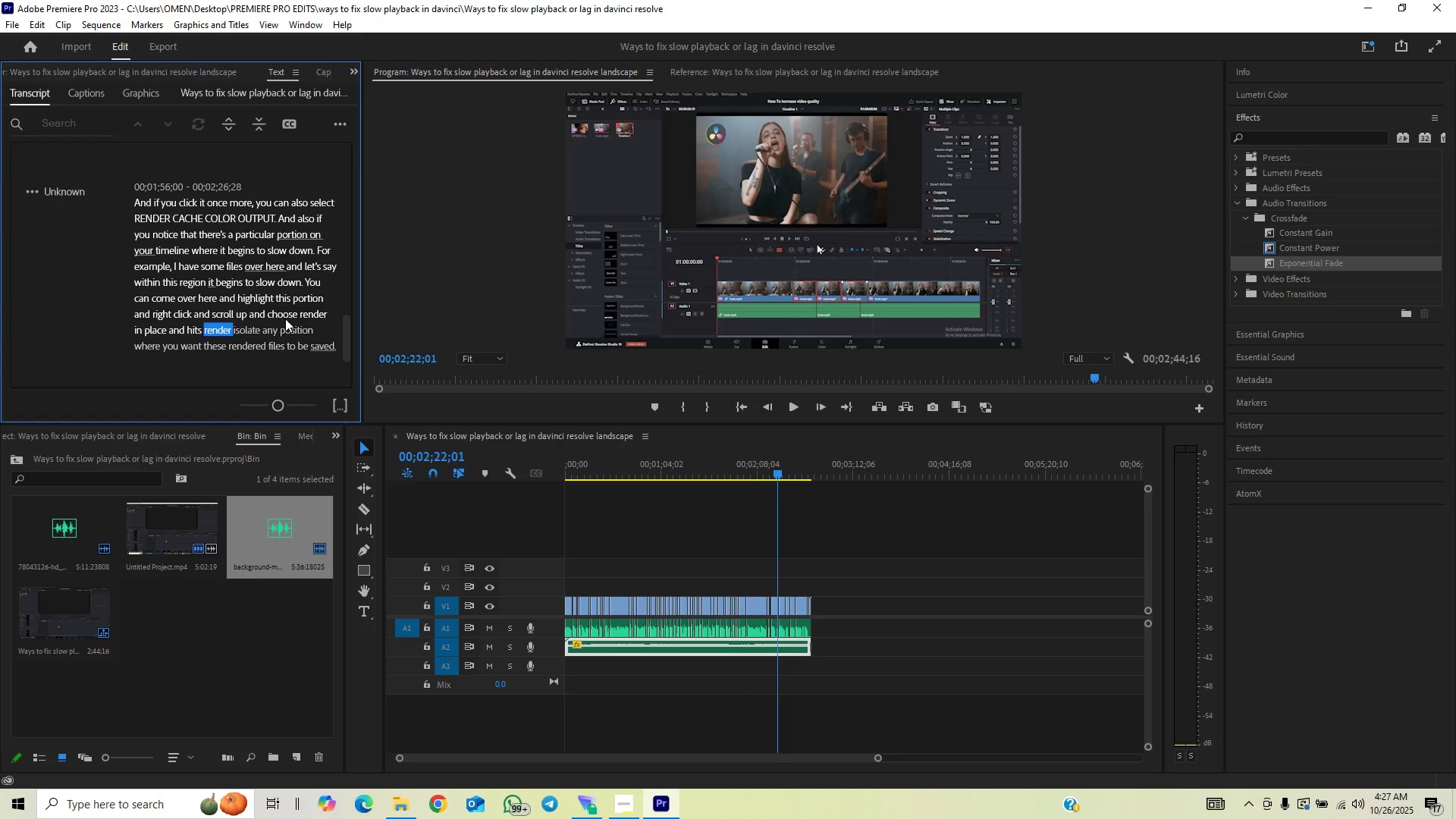 
double_click([314, 313])
 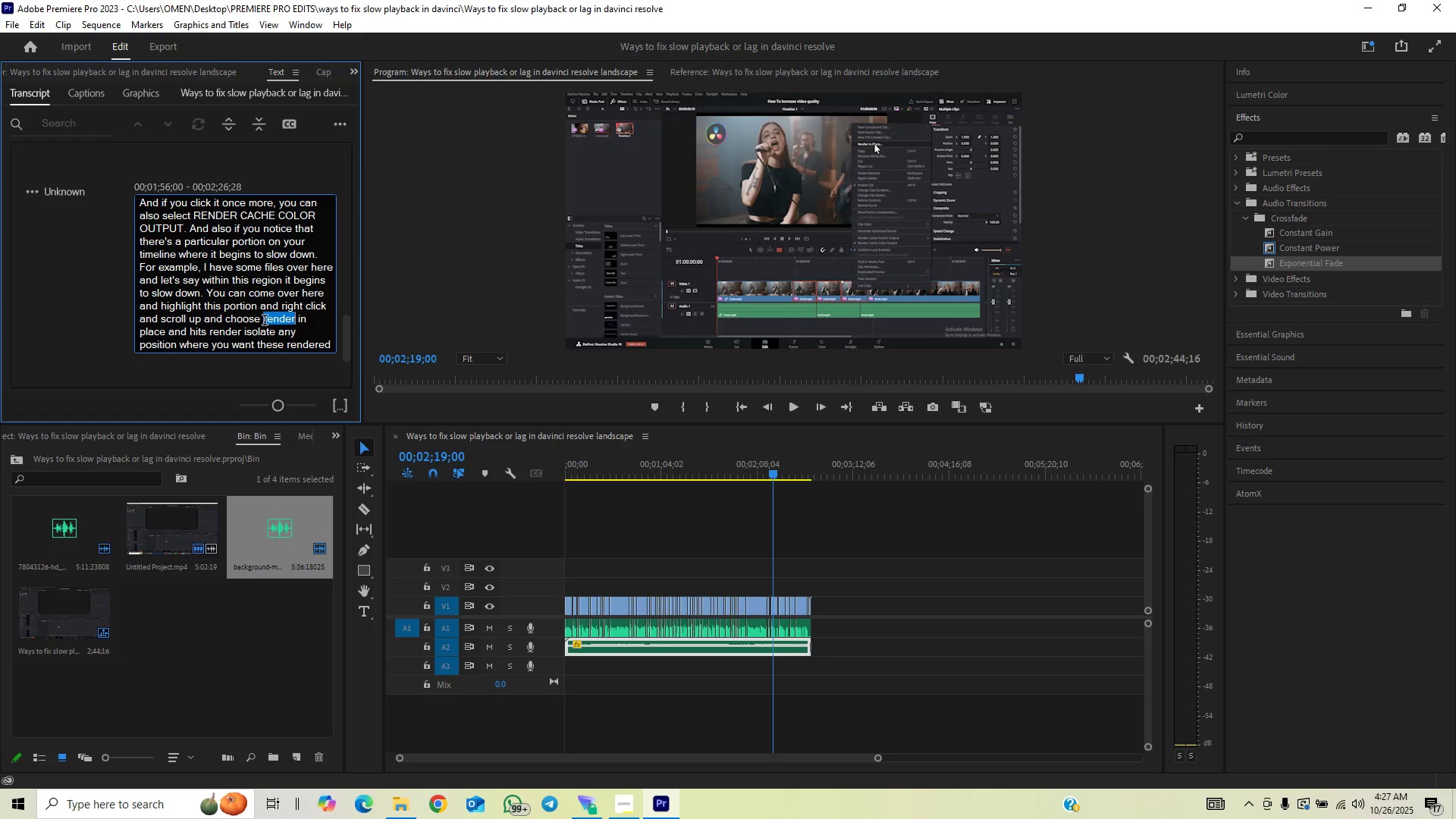 
left_click_drag(start_coordinate=[262, 322], to_coordinate=[165, 334])
 